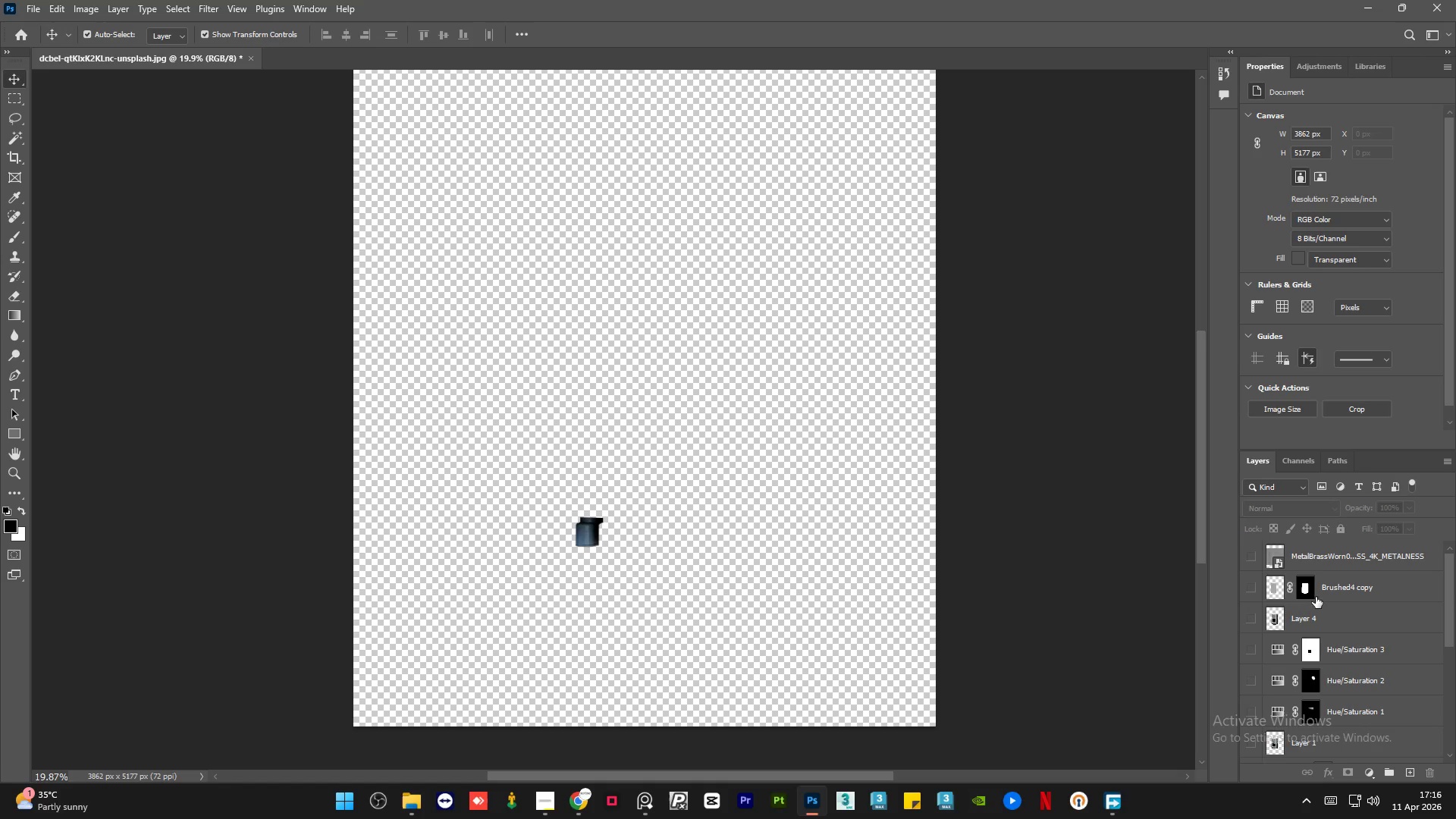 
scroll: coordinate [1312, 631], scroll_direction: down, amount: 7.0
 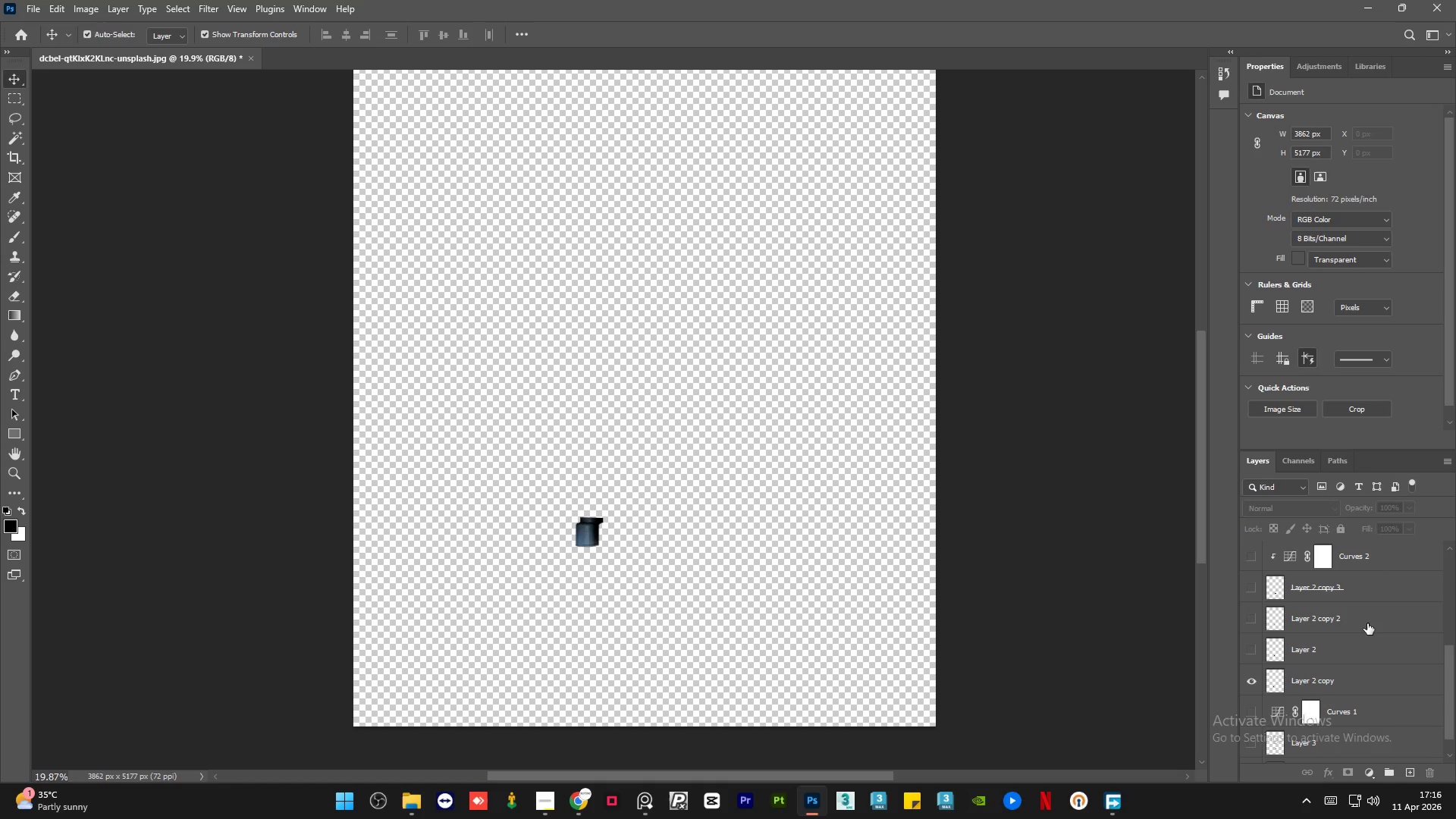 
key(Alt+Control+Z)
 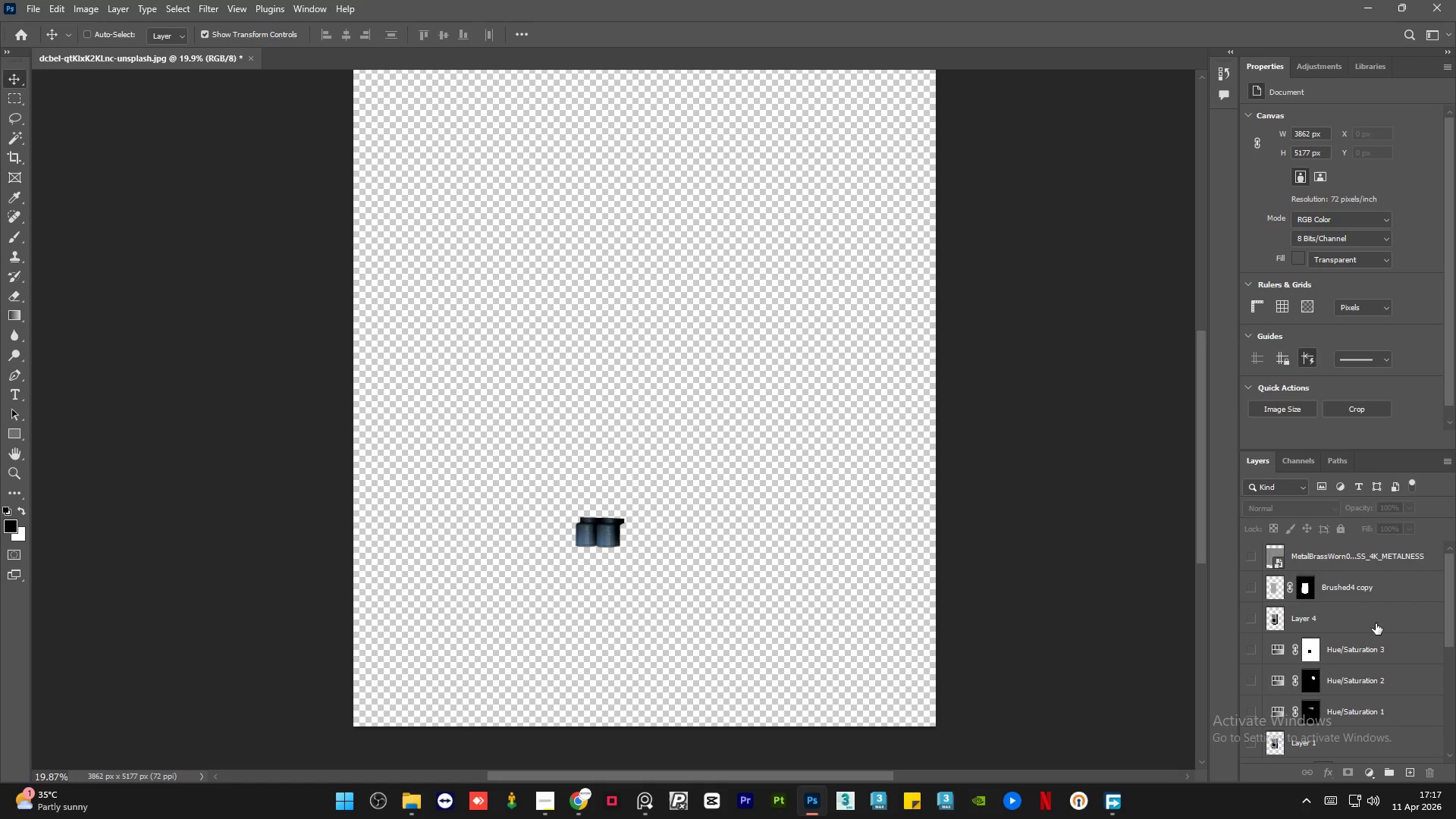 
key(Alt+Control+Z)
 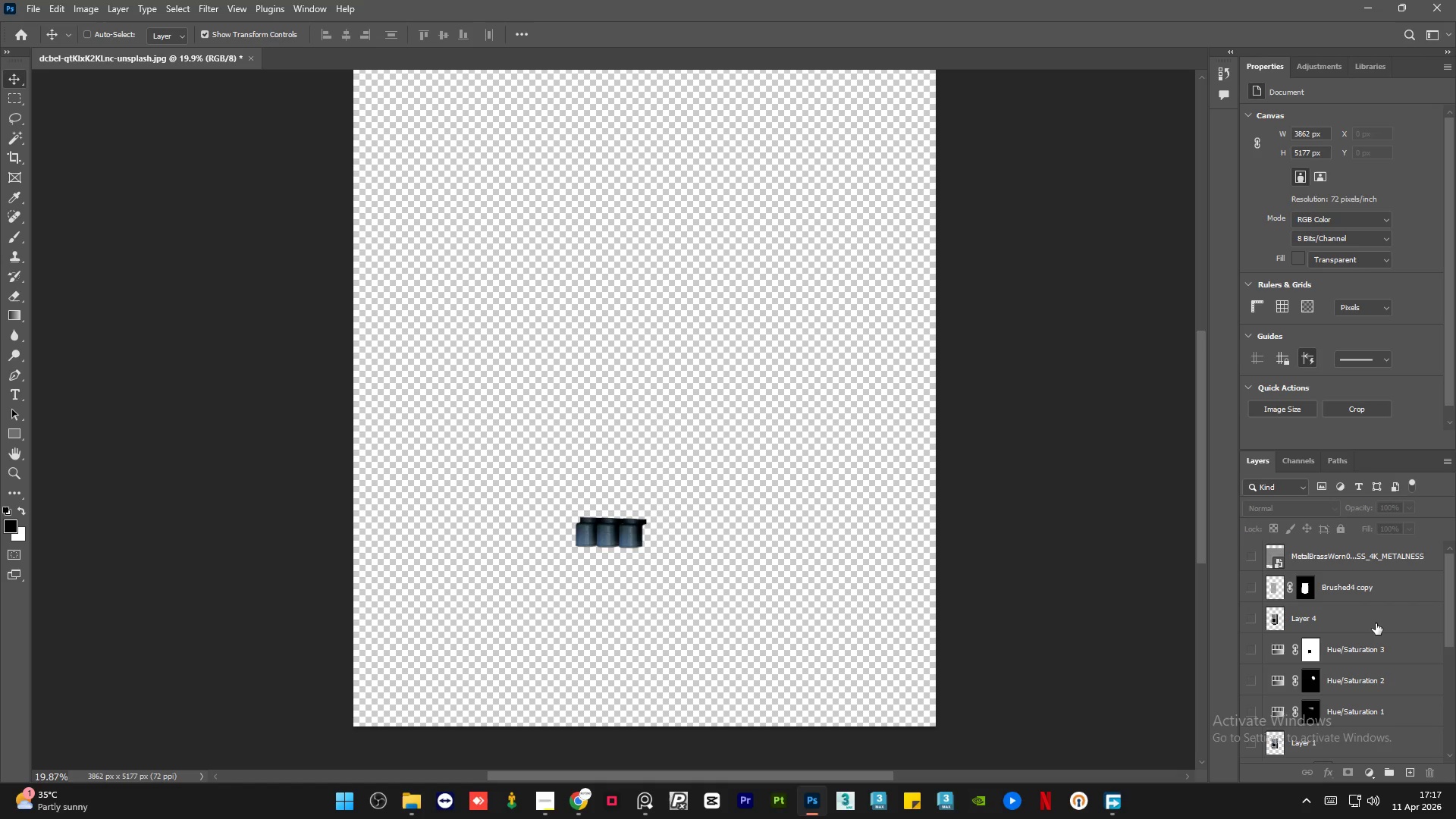 
hold_key(key=Z, duration=0.64)
 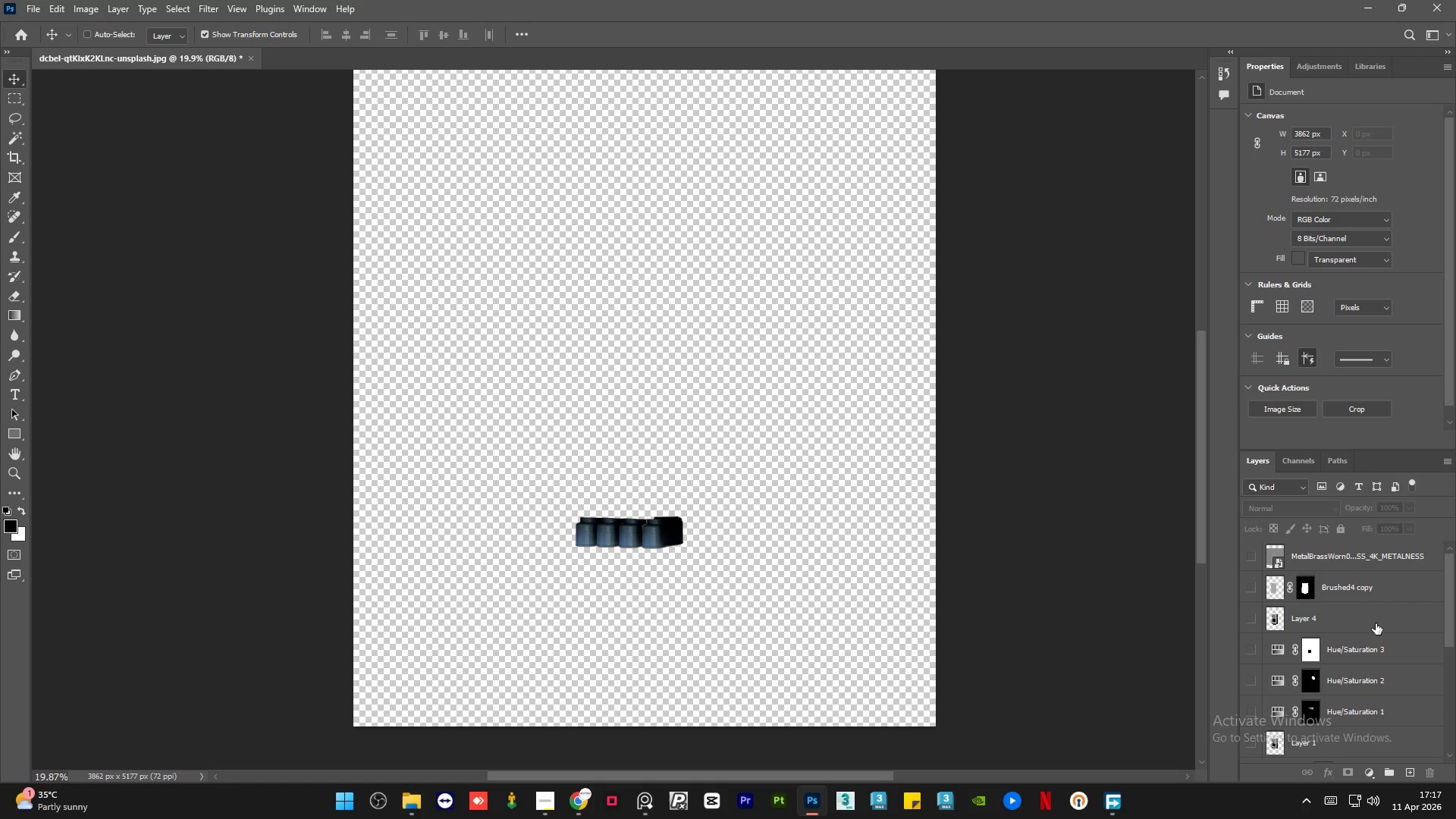 
hold_key(key=Z, duration=0.36)
 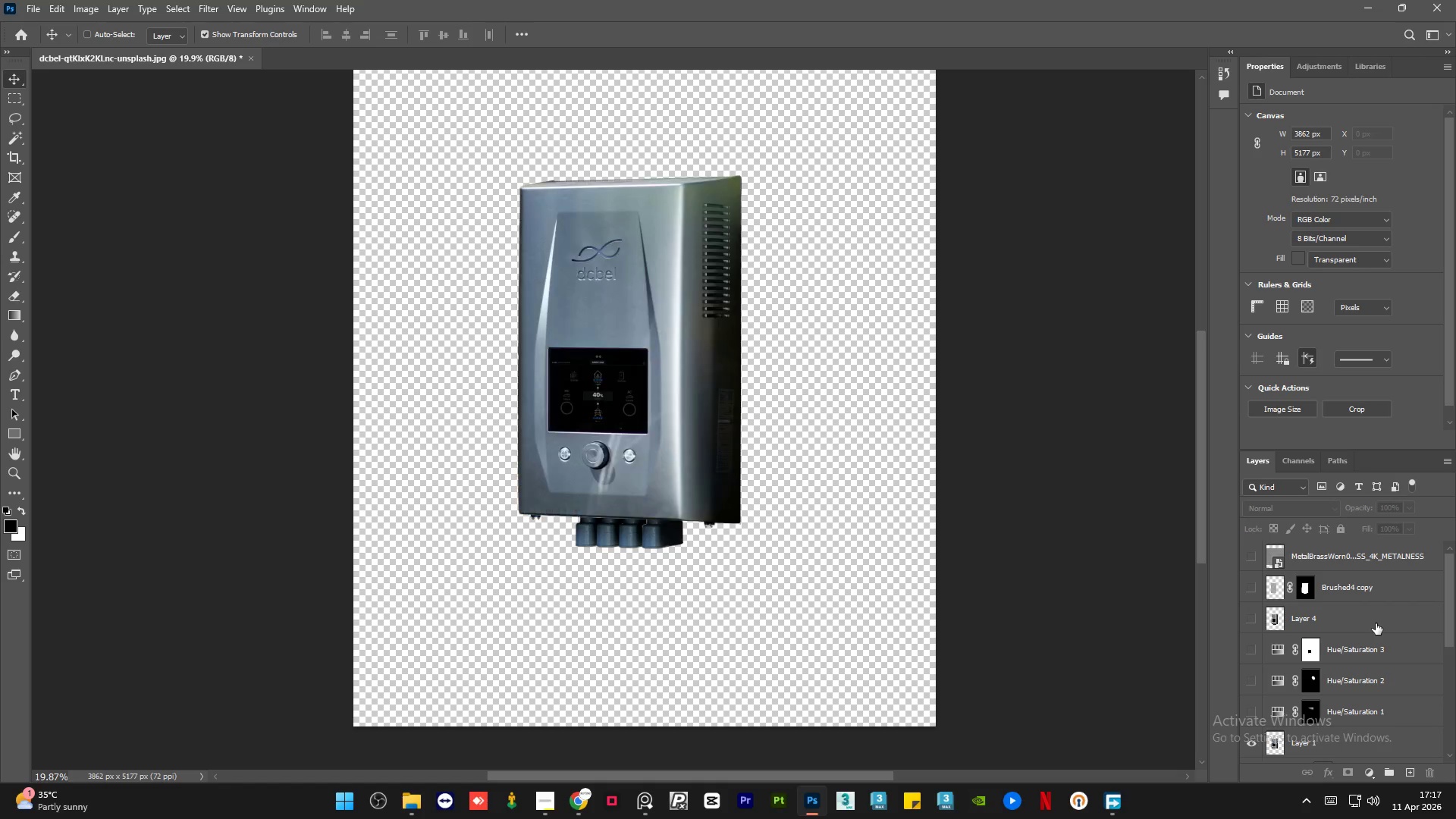 
hold_key(key=Z, duration=0.36)
 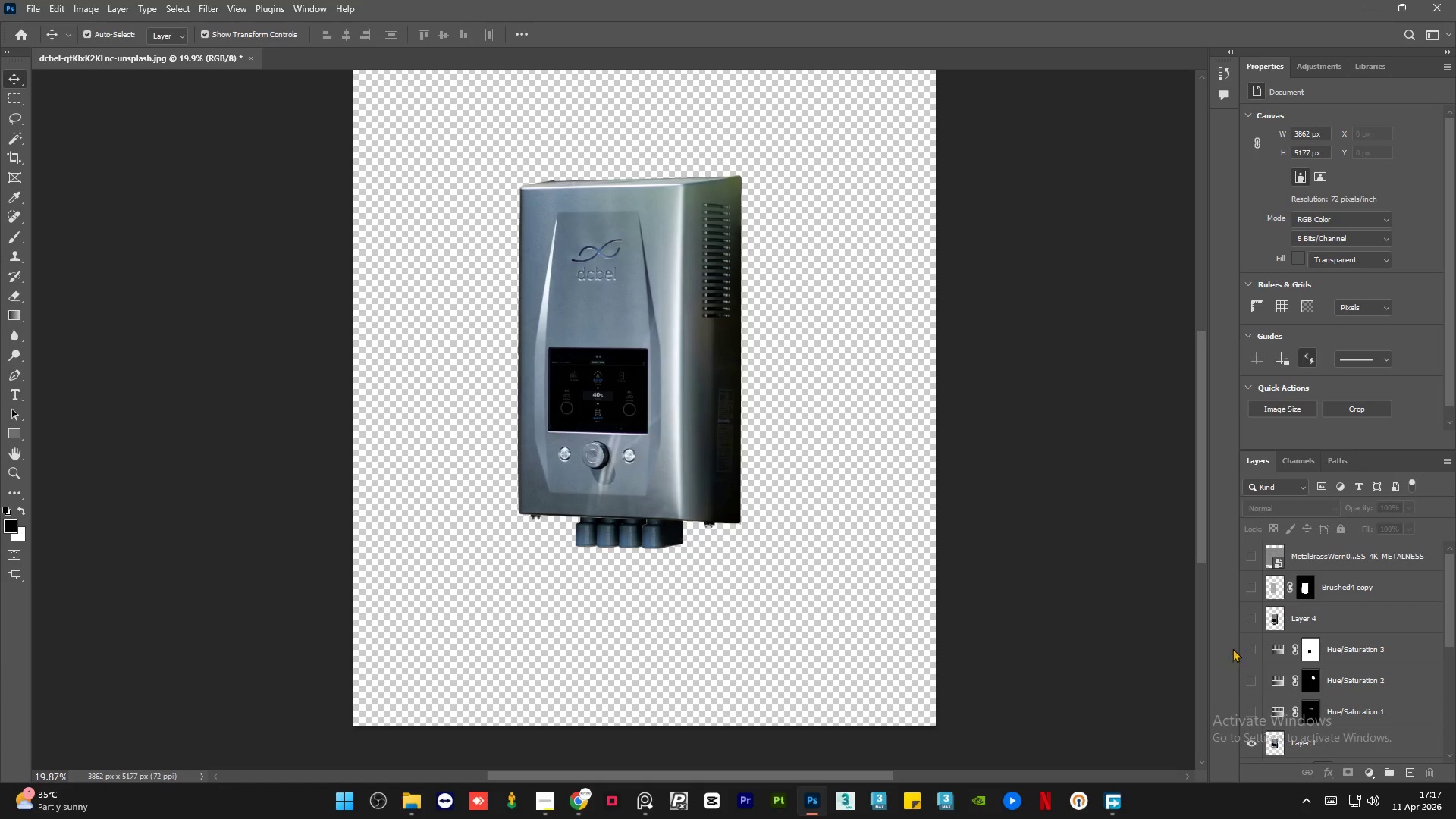 
left_click([1218, 633])
 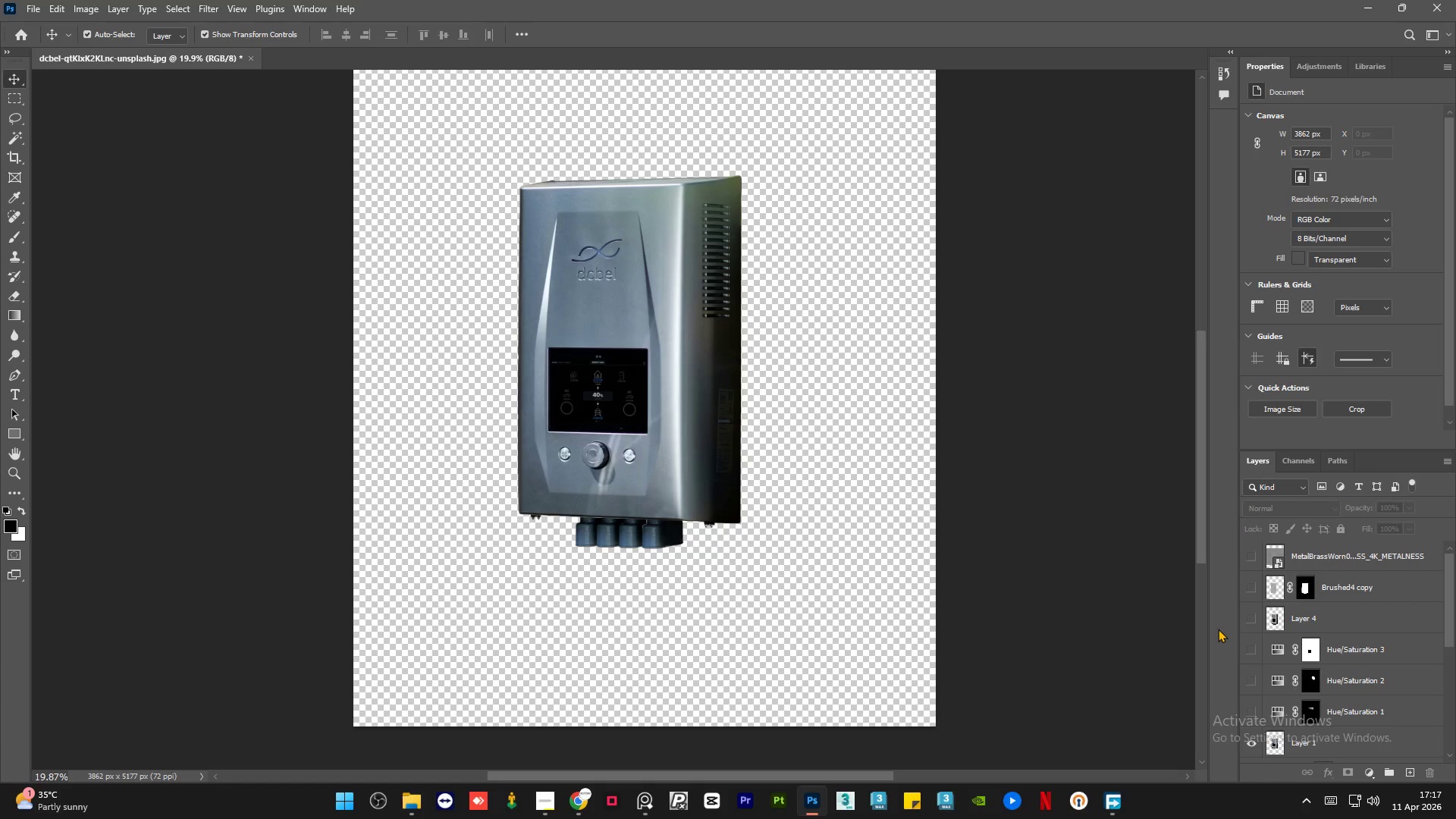 
key(Alt+Control+Z)
 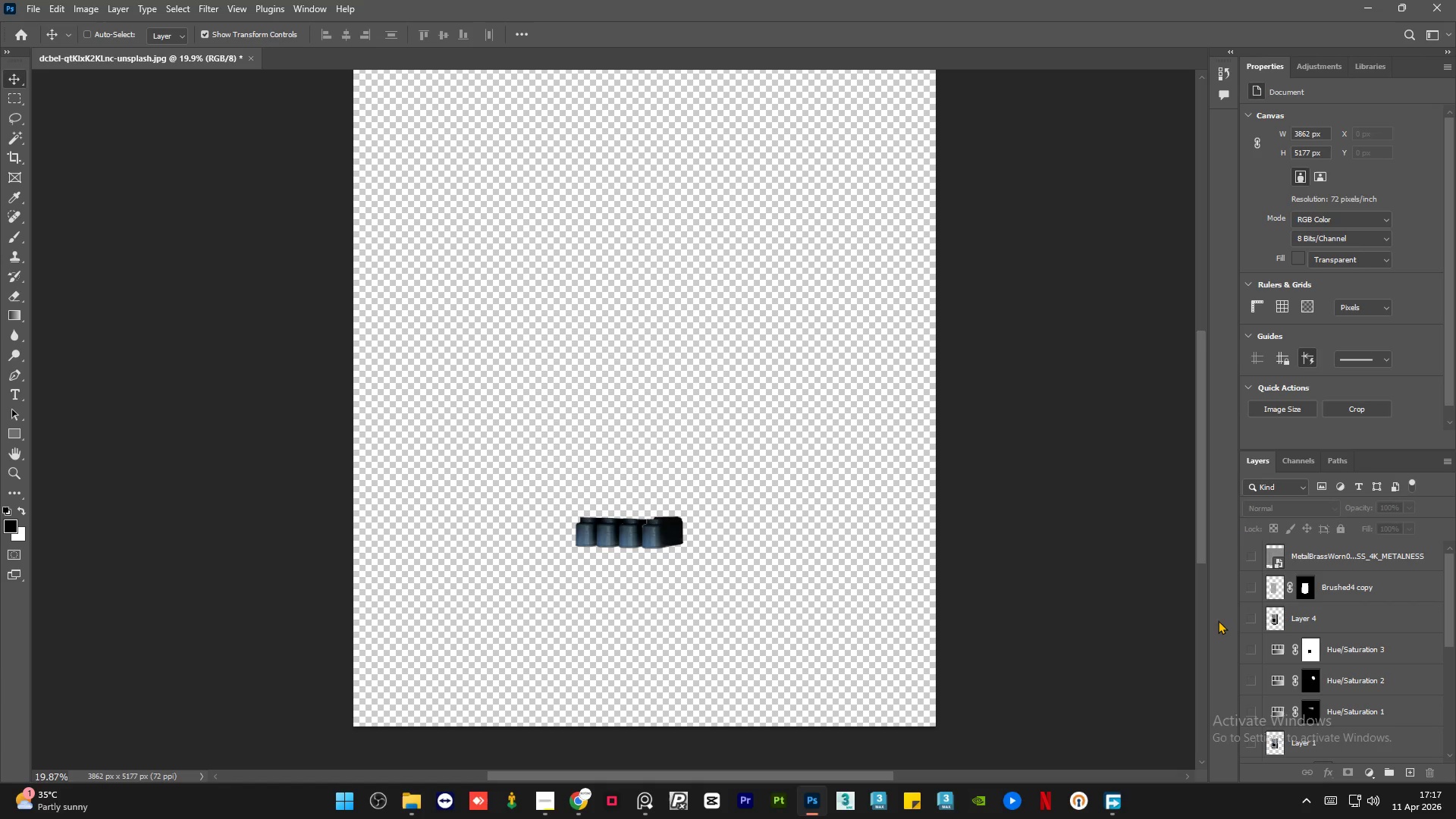 
hold_key(key=Z, duration=0.41)
 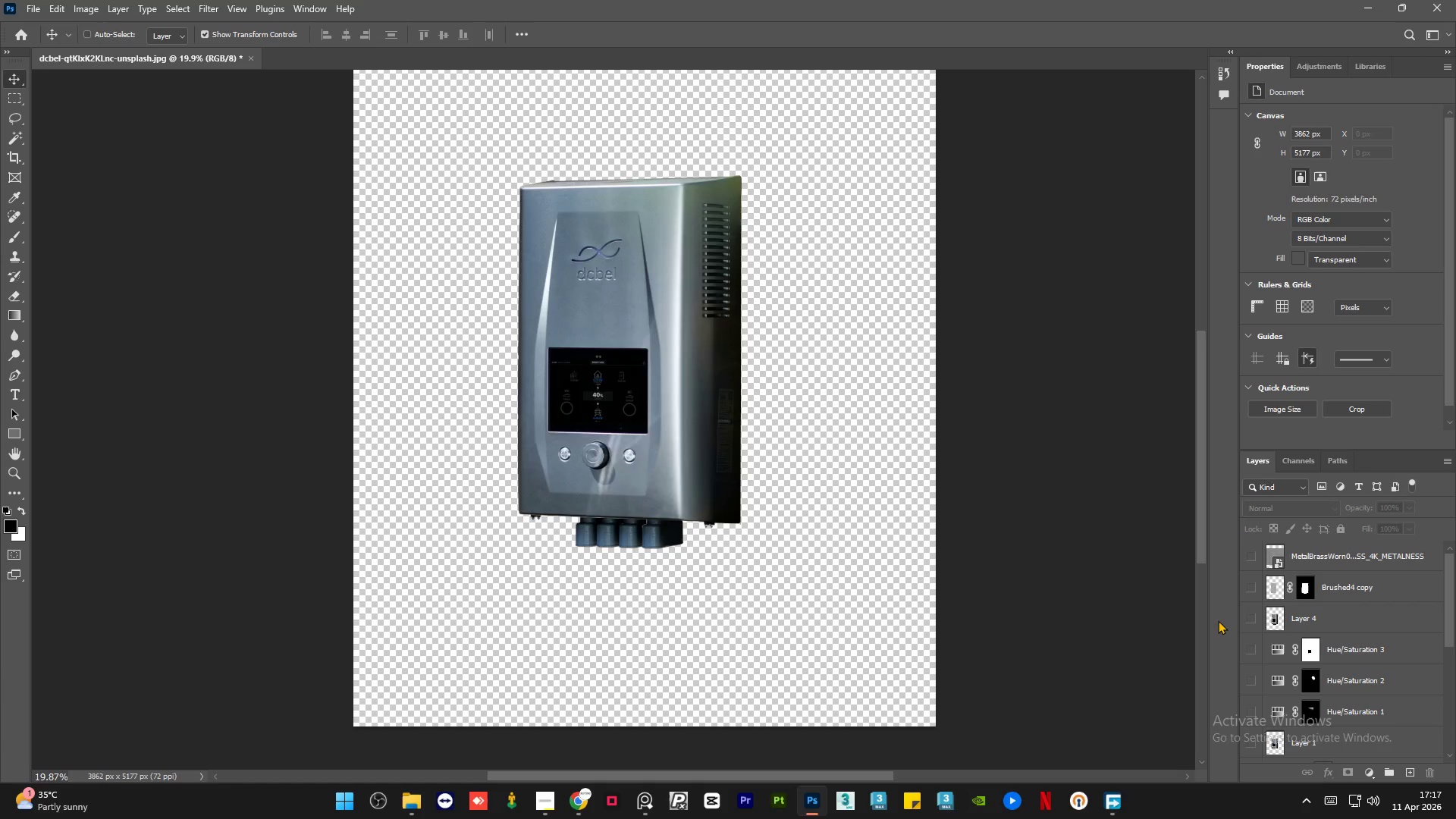 
hold_key(key=Z, duration=0.48)
 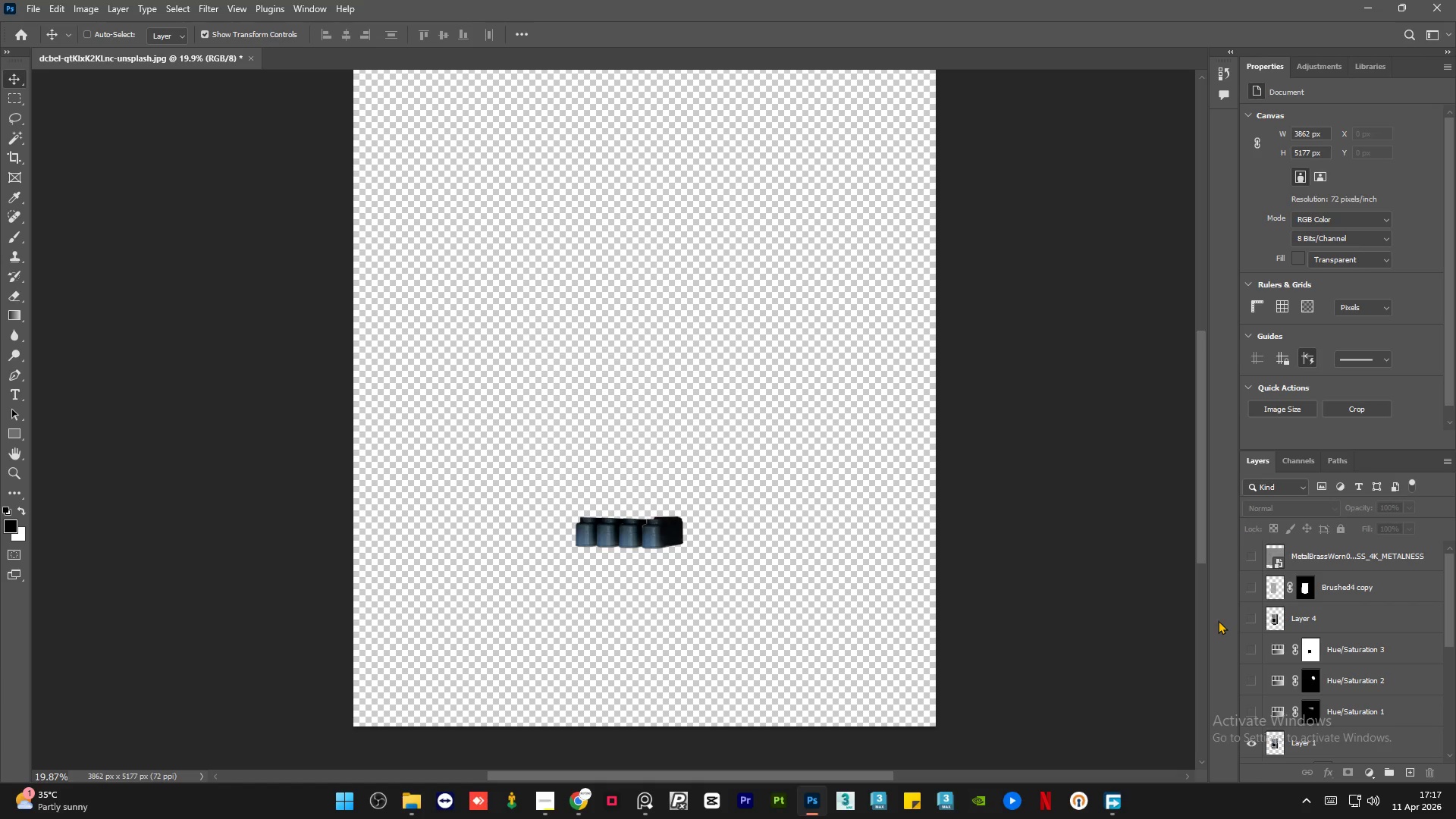 
hold_key(key=Z, duration=0.38)
 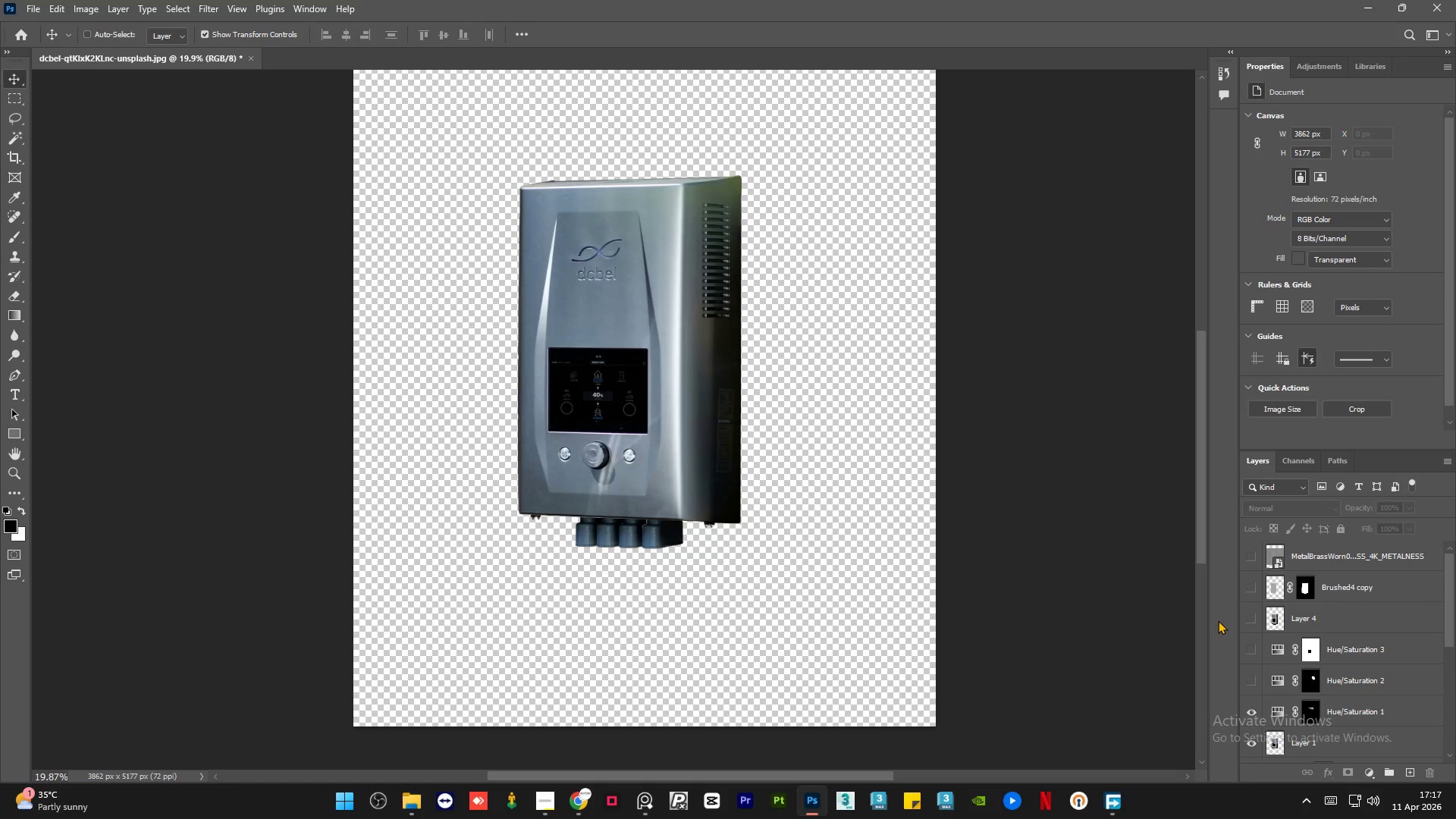 
hold_key(key=Z, duration=0.36)
 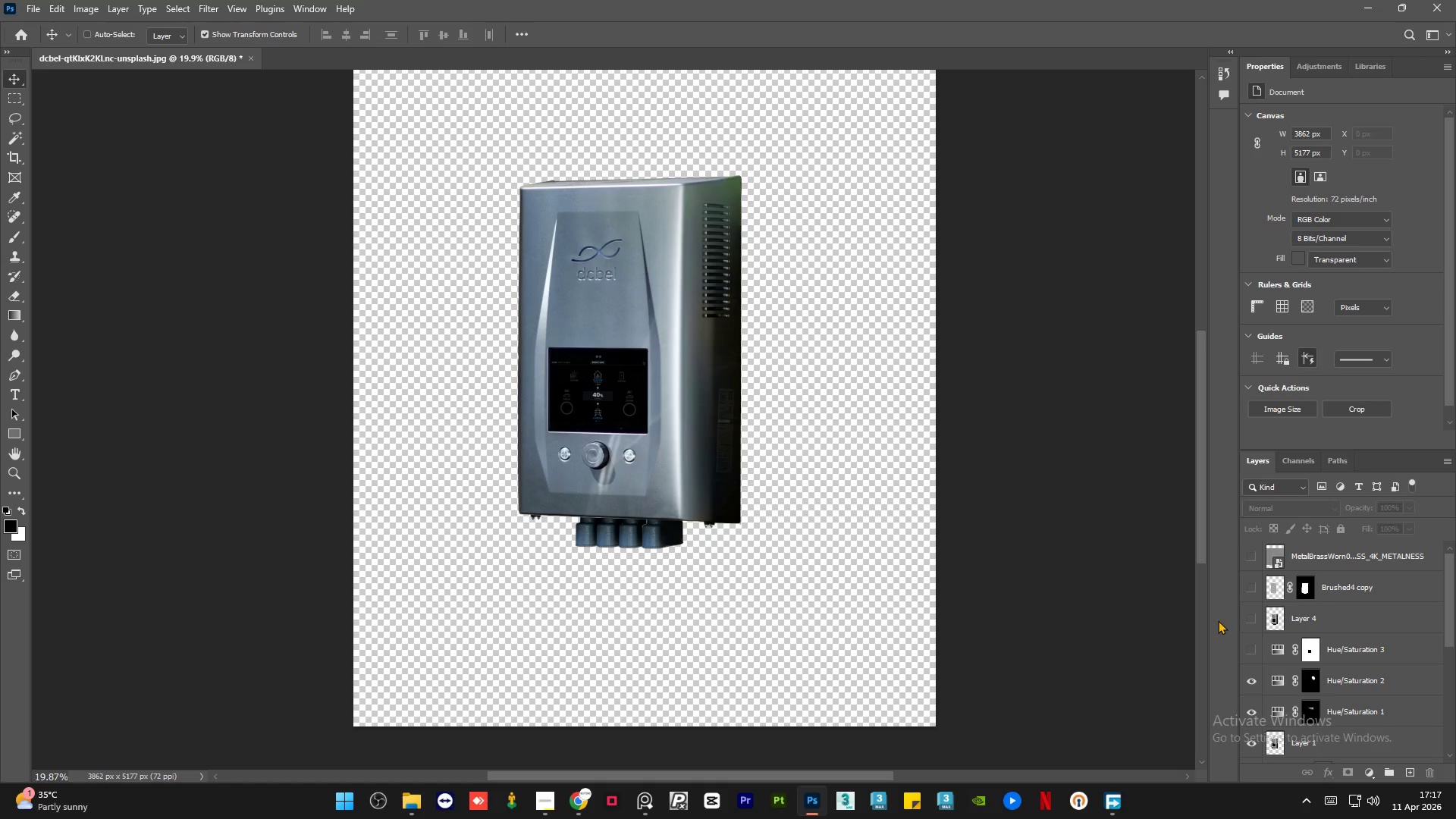 
hold_key(key=Z, duration=0.34)
 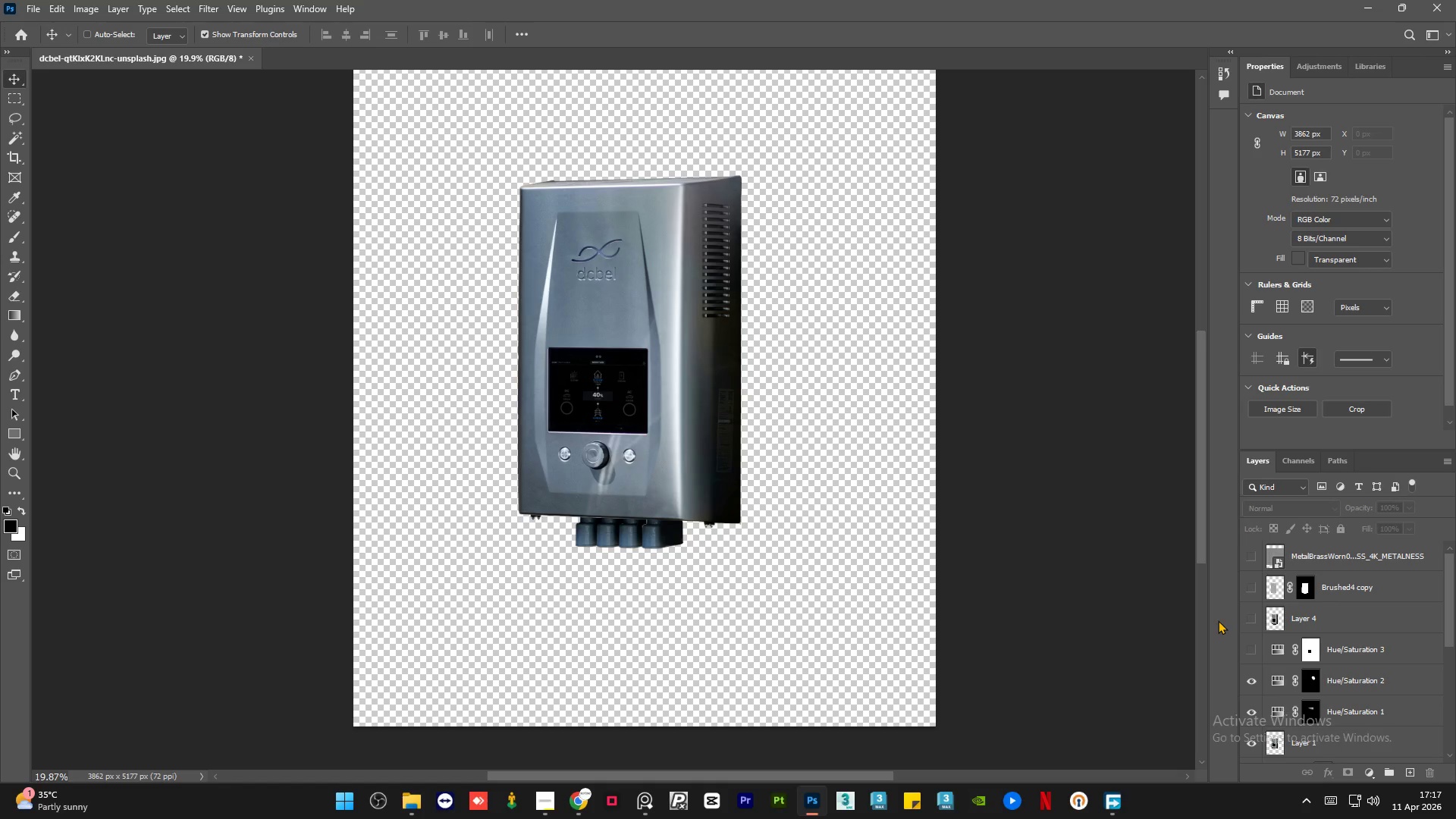 
hold_key(key=Z, duration=0.41)
 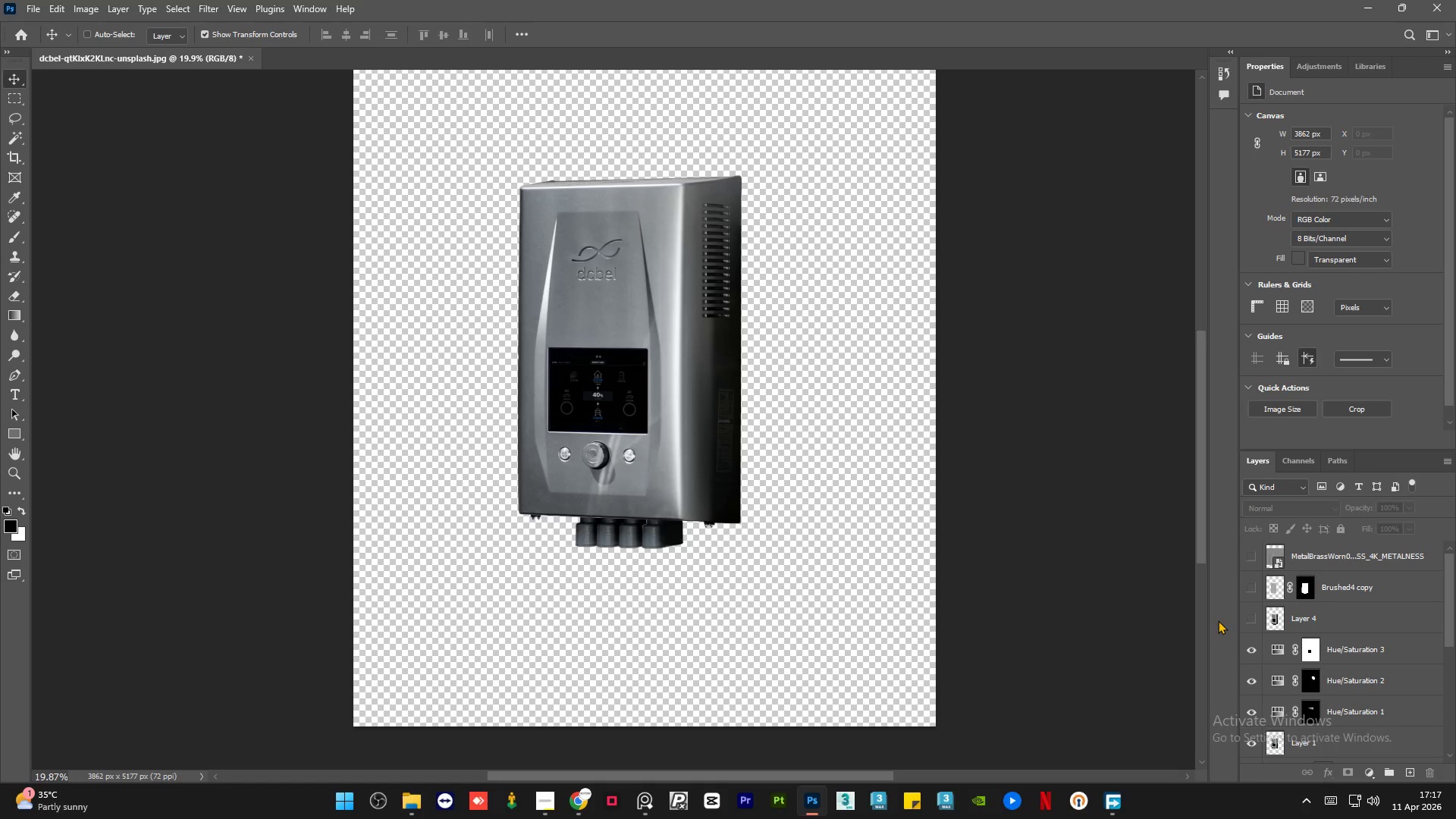 
hold_key(key=Z, duration=0.34)
 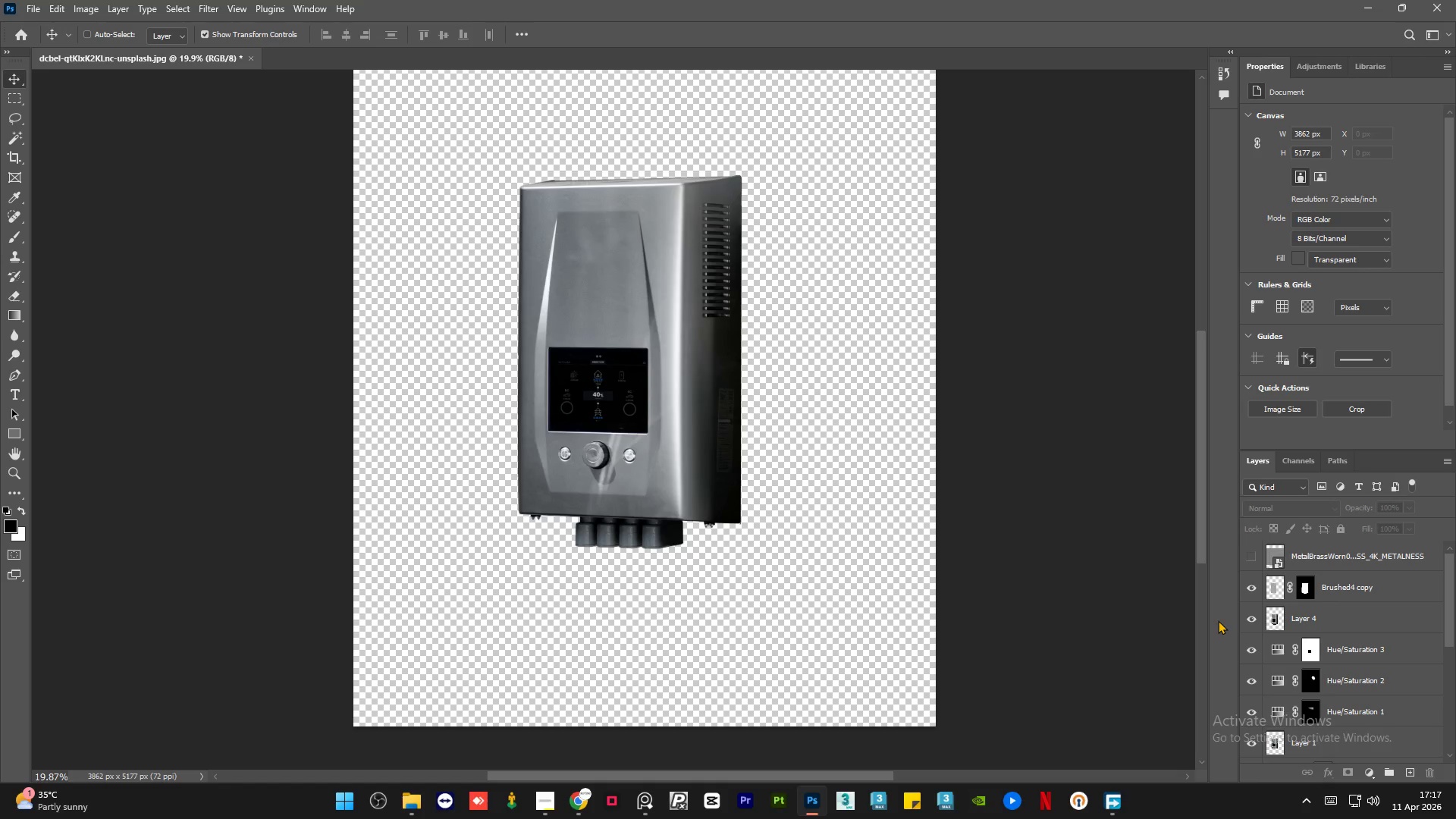 
hold_key(key=Z, duration=0.31)
 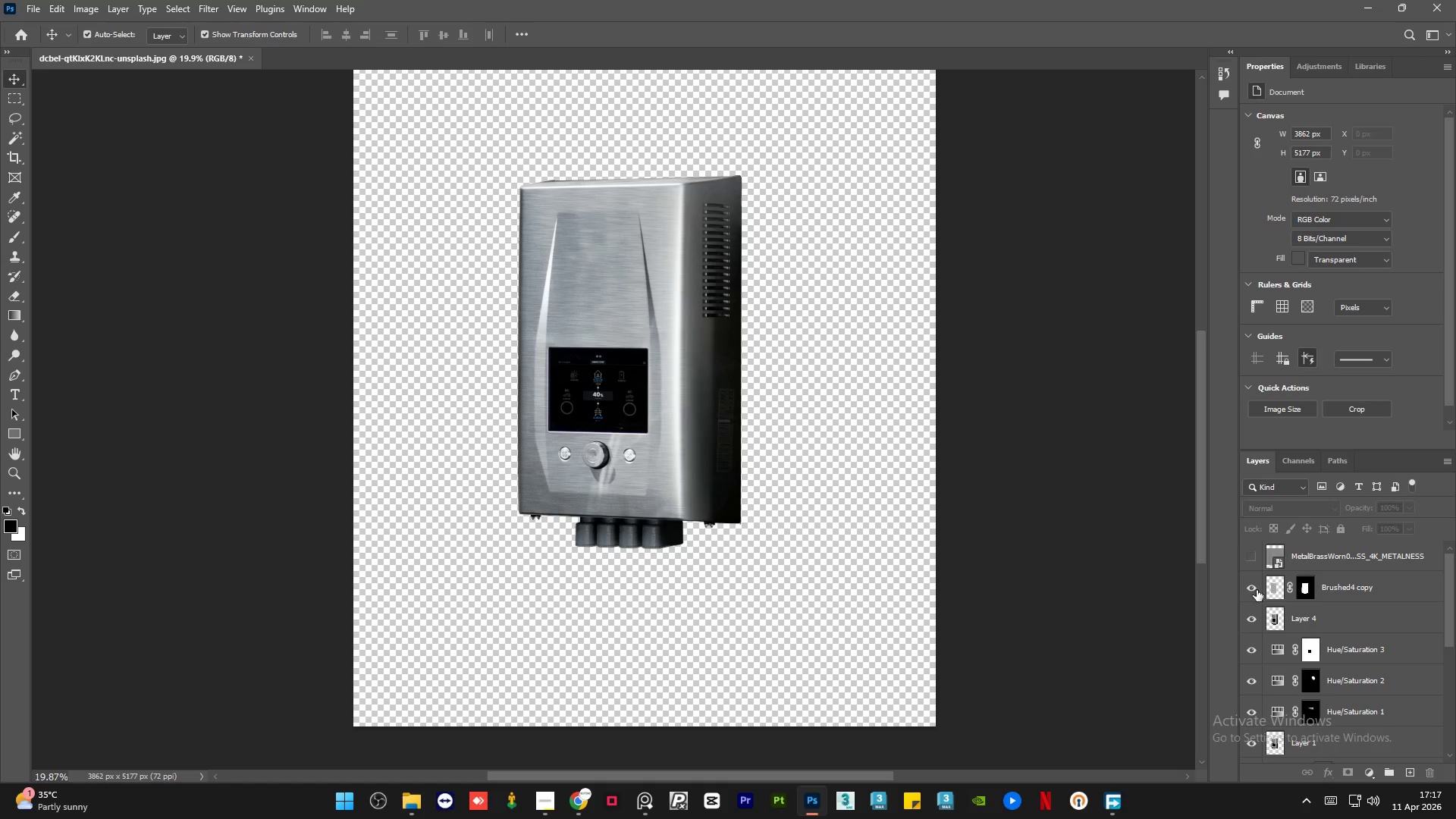 
left_click([1254, 583])
 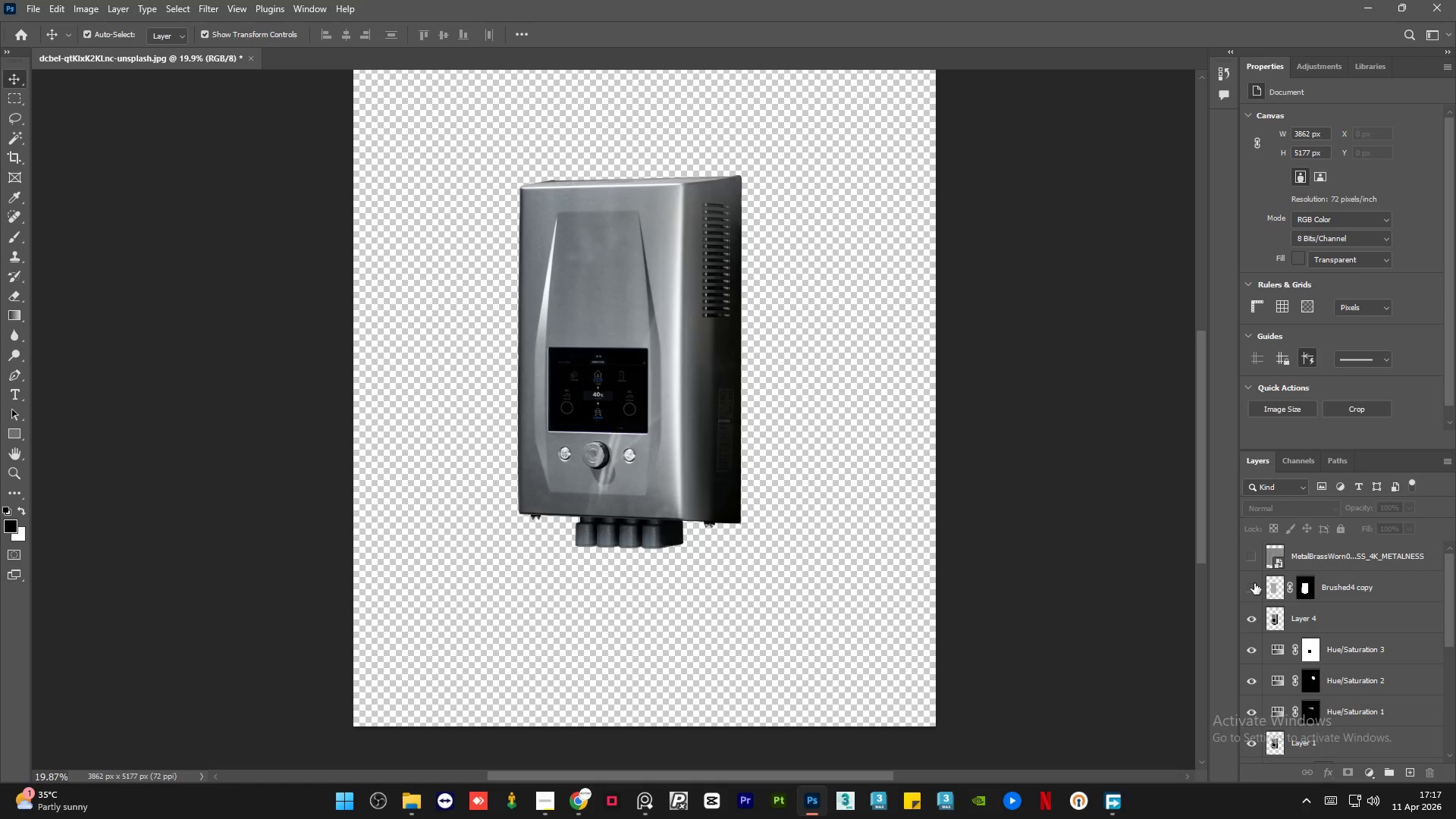 
left_click([1254, 583])
 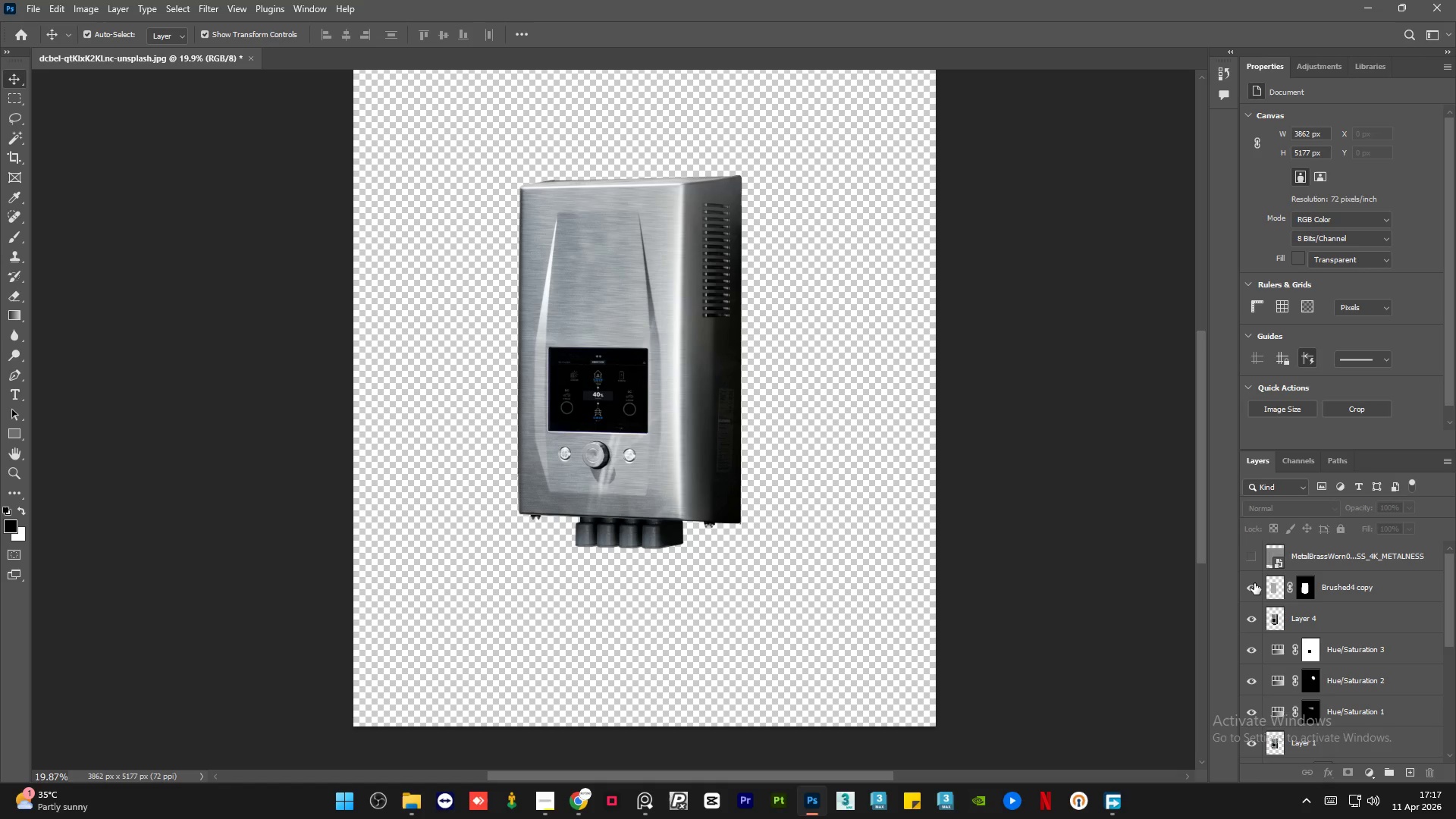 
left_click([1254, 583])
 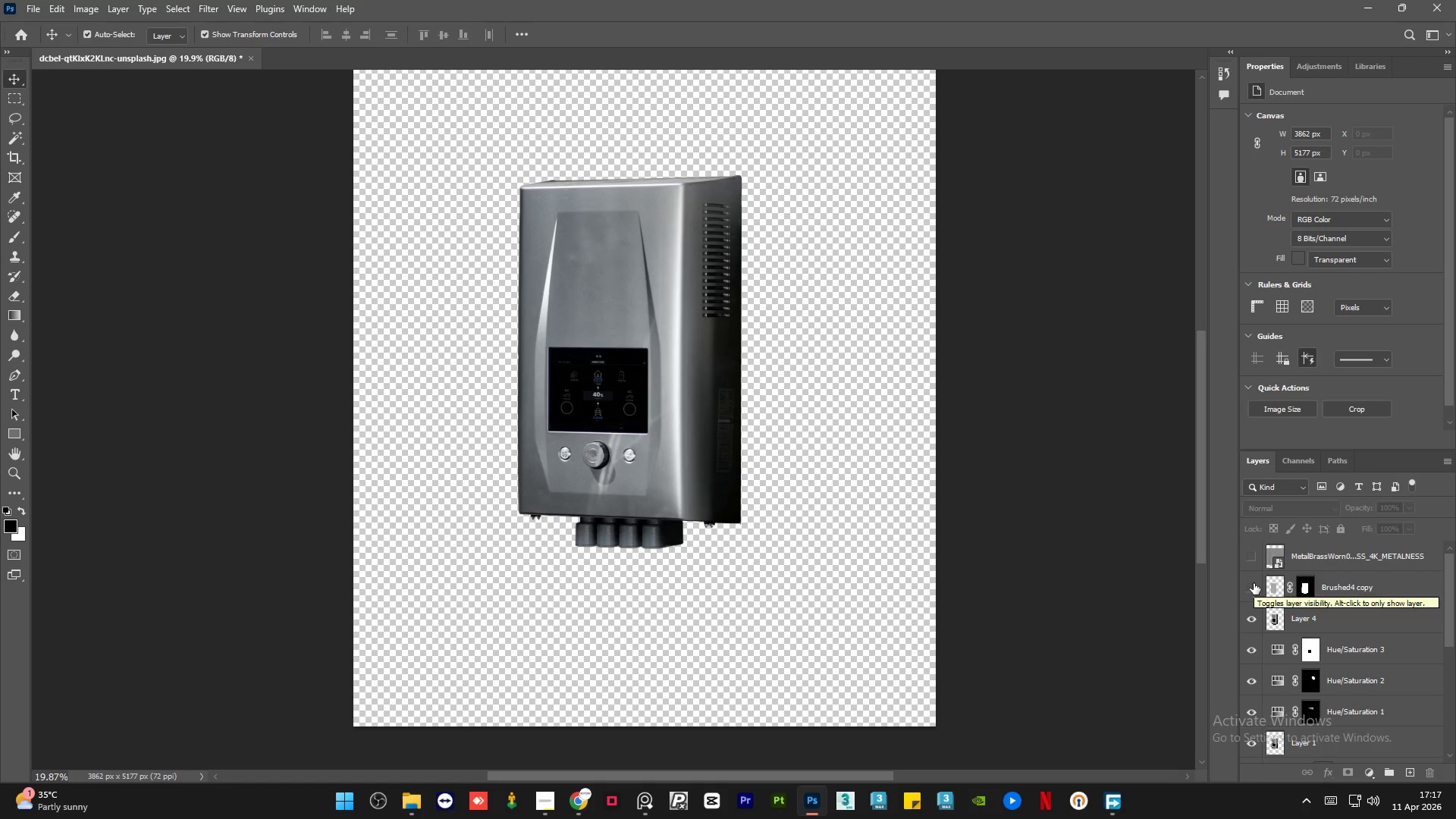 
left_click([1254, 583])
 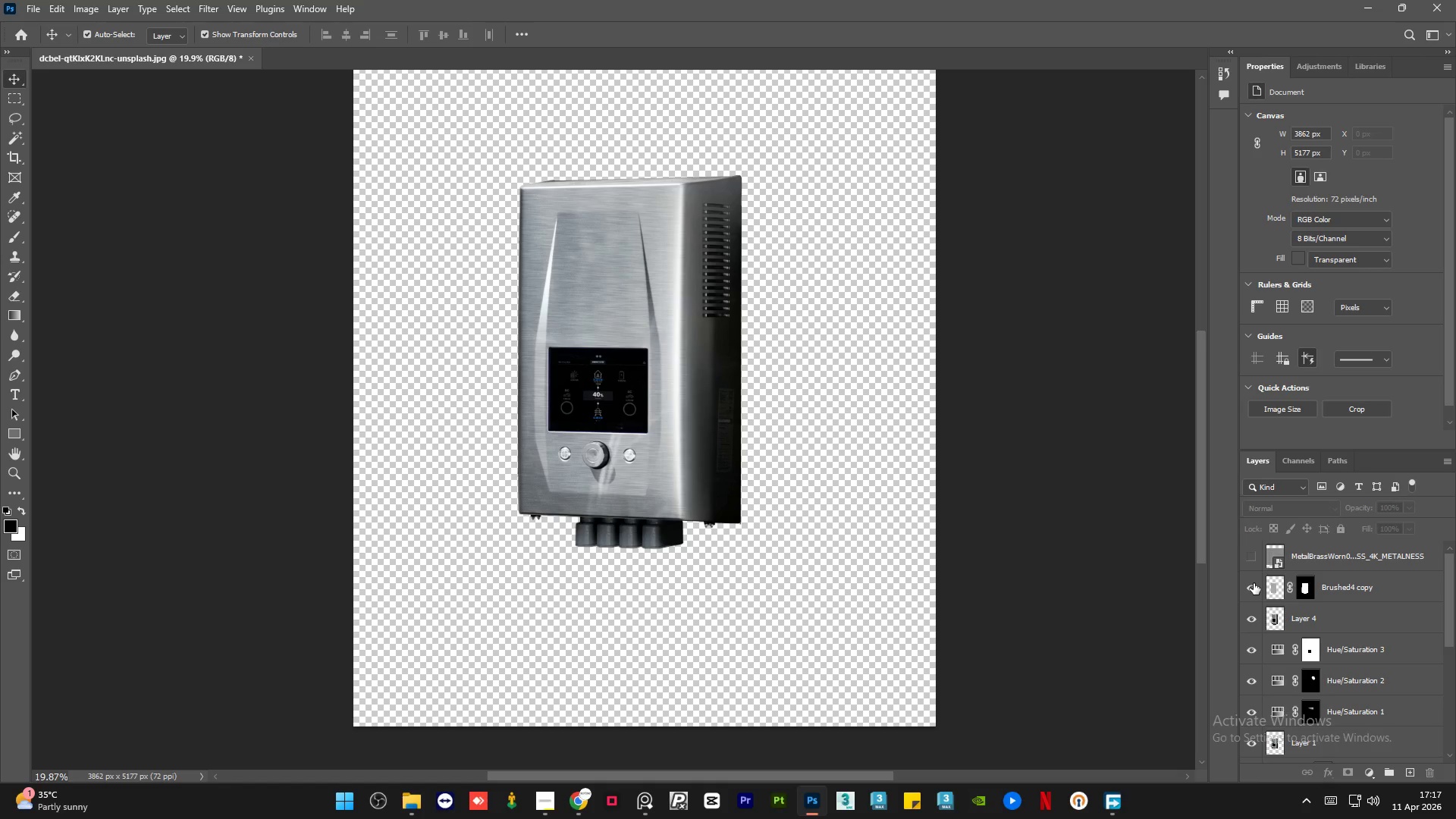 
left_click([1253, 588])
 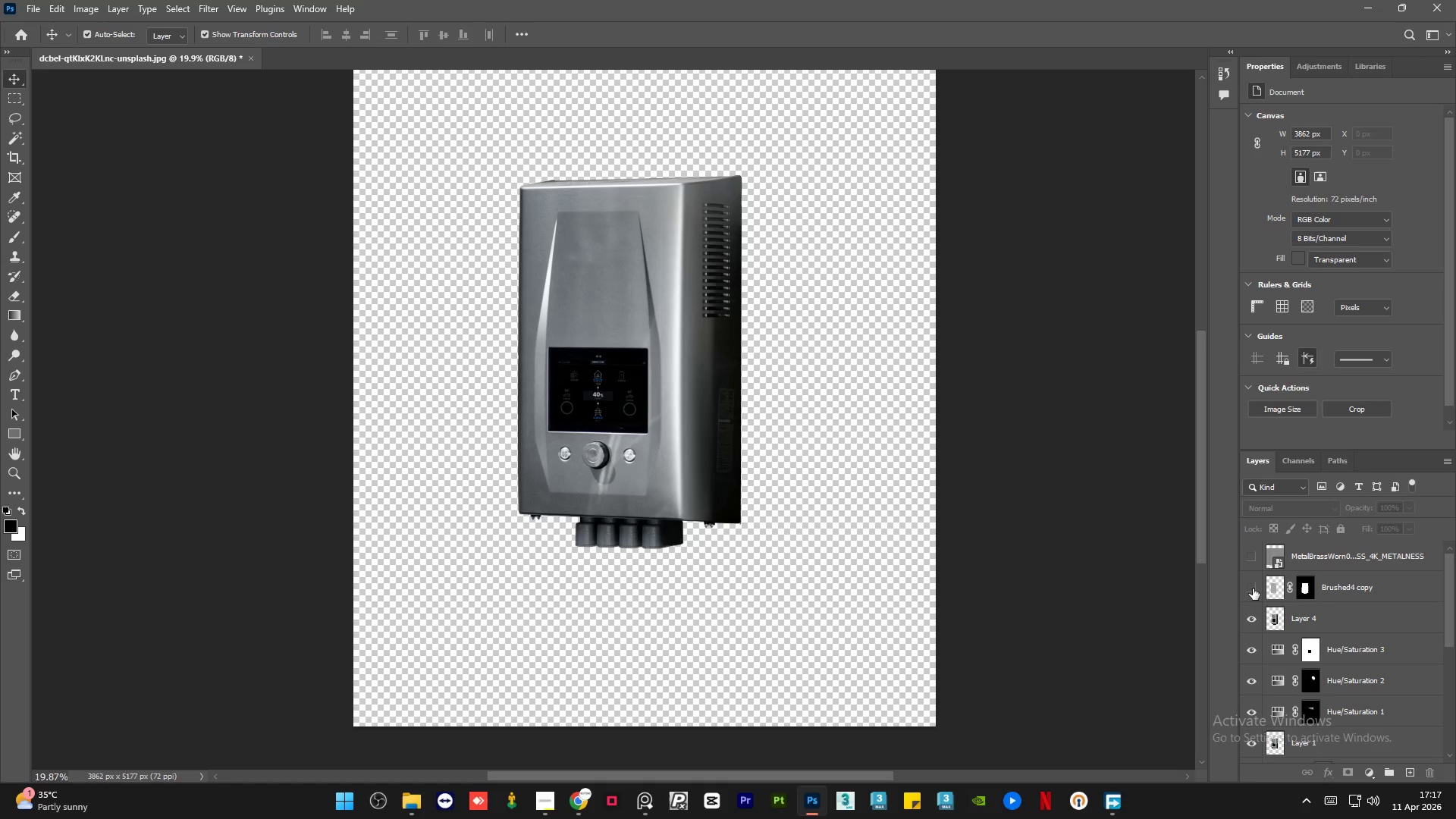 
left_click([1253, 588])
 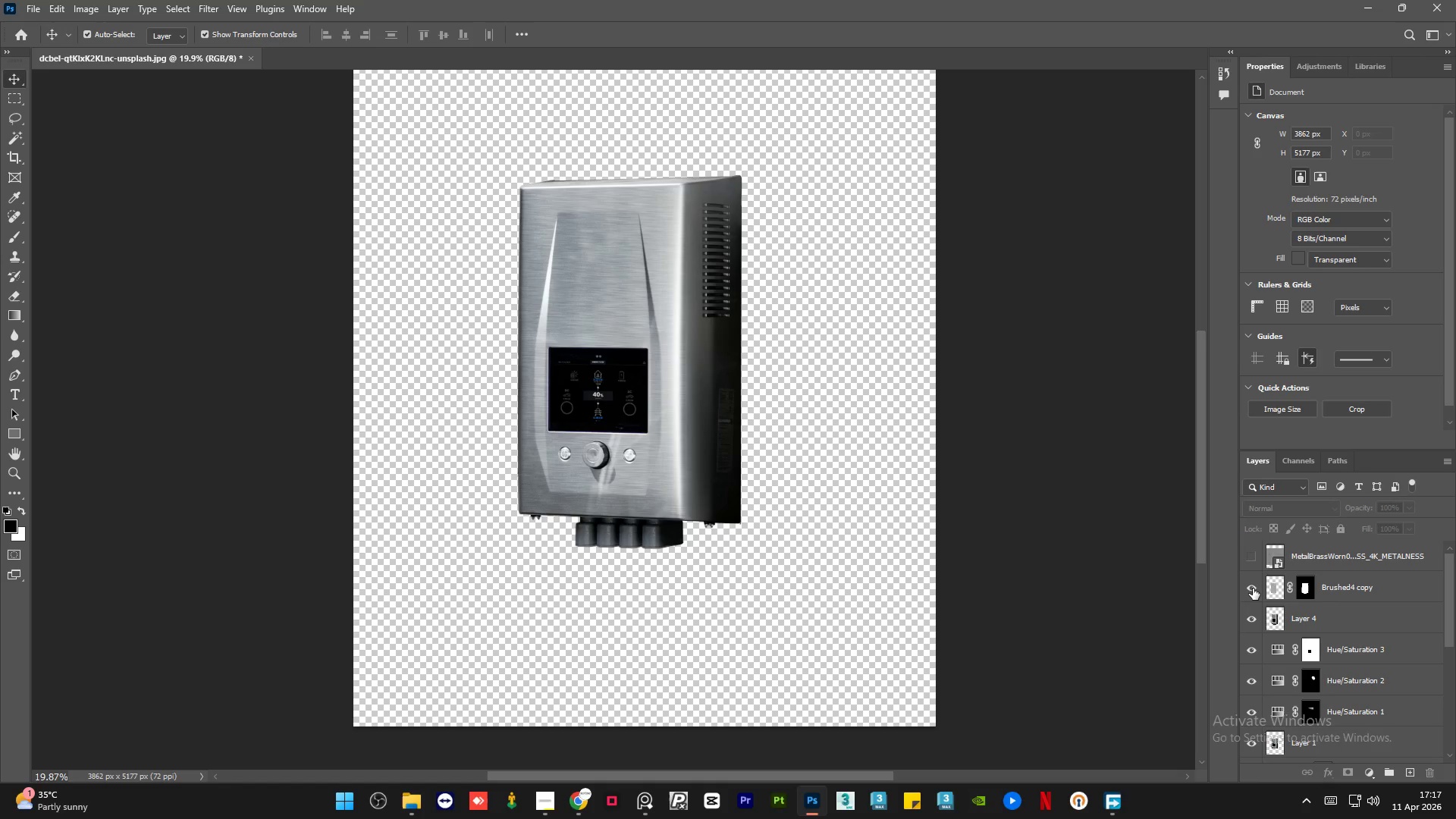 
left_click([1253, 588])
 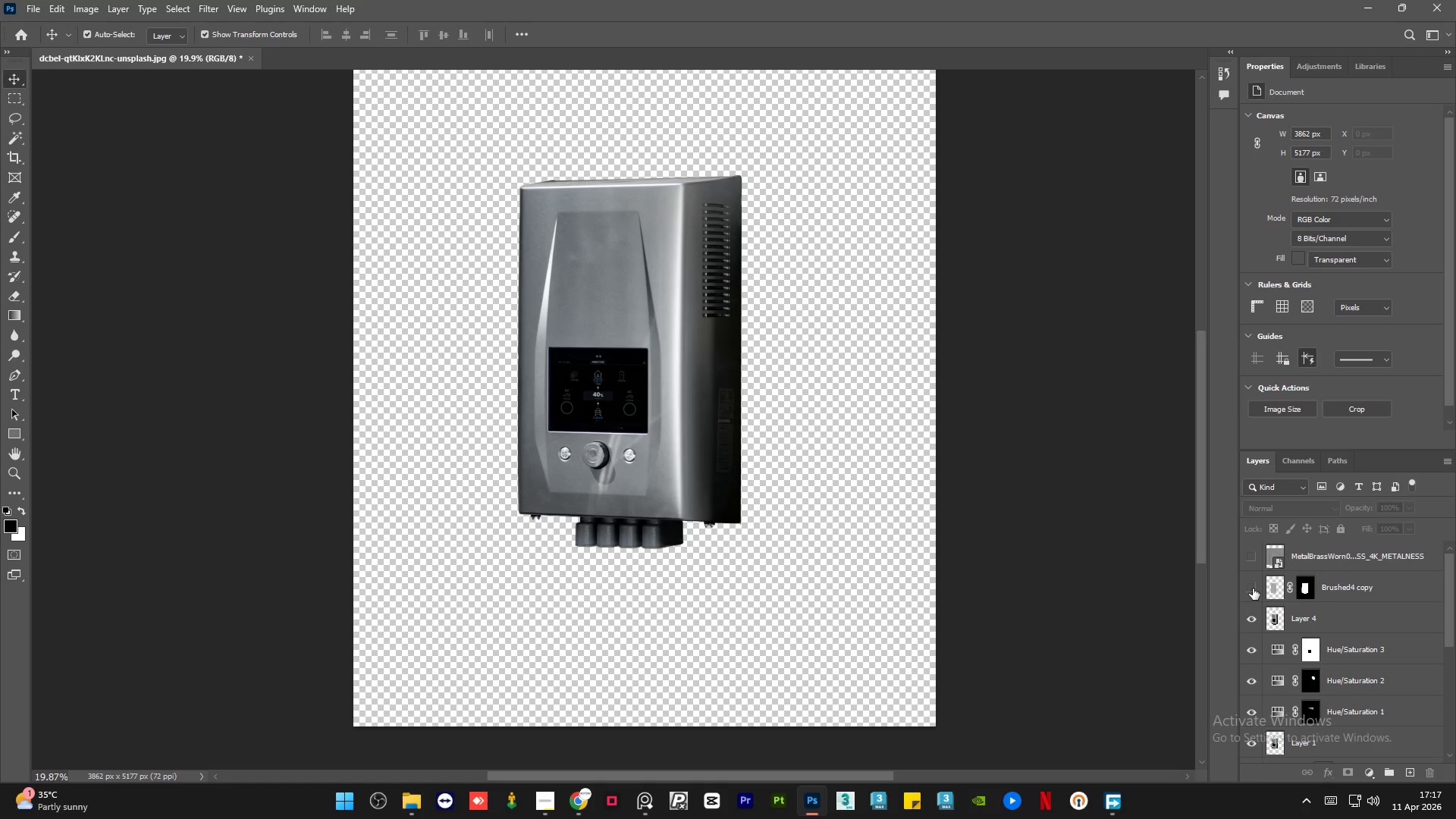 
left_click([1253, 588])
 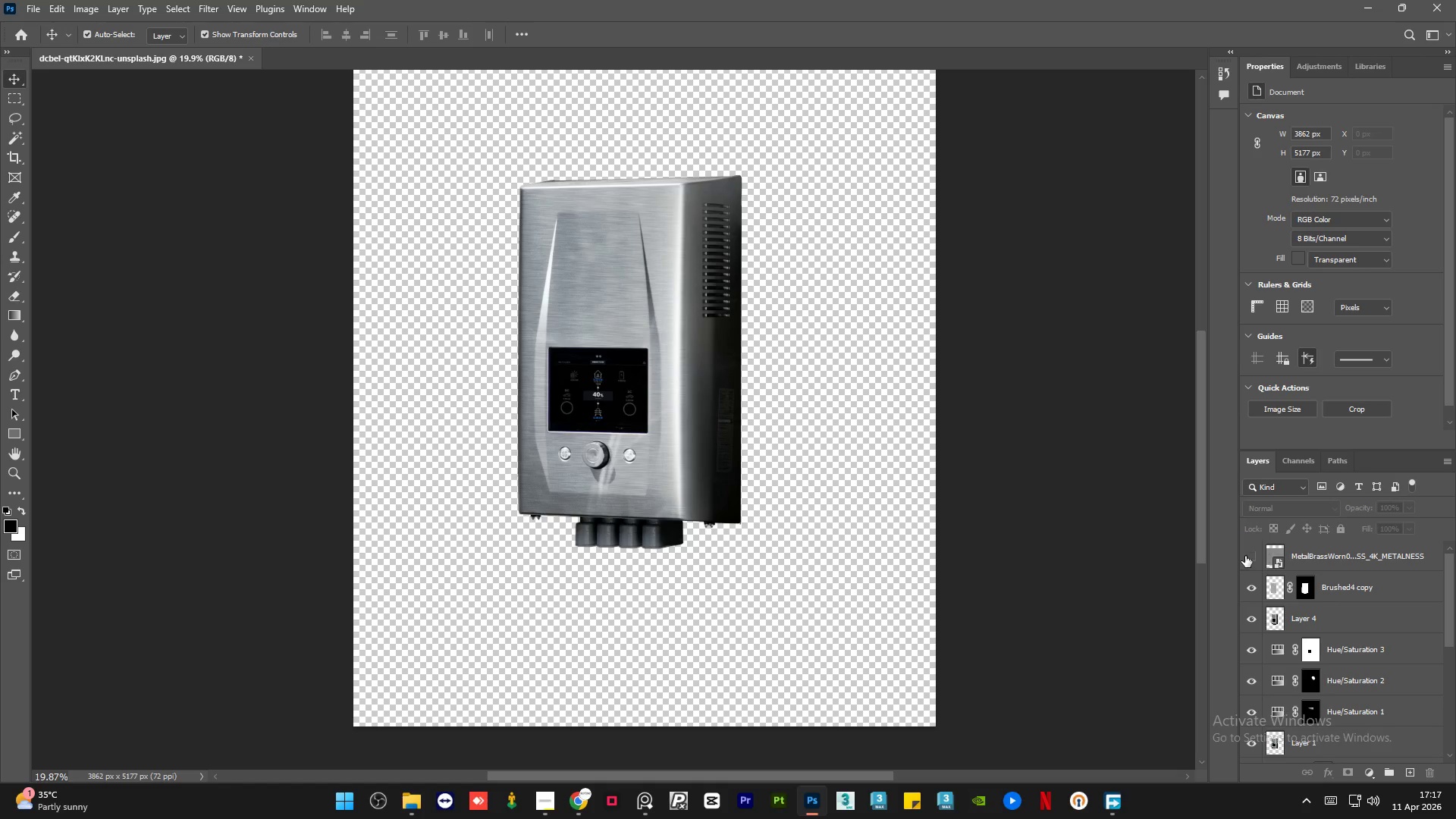 
left_click([1248, 556])
 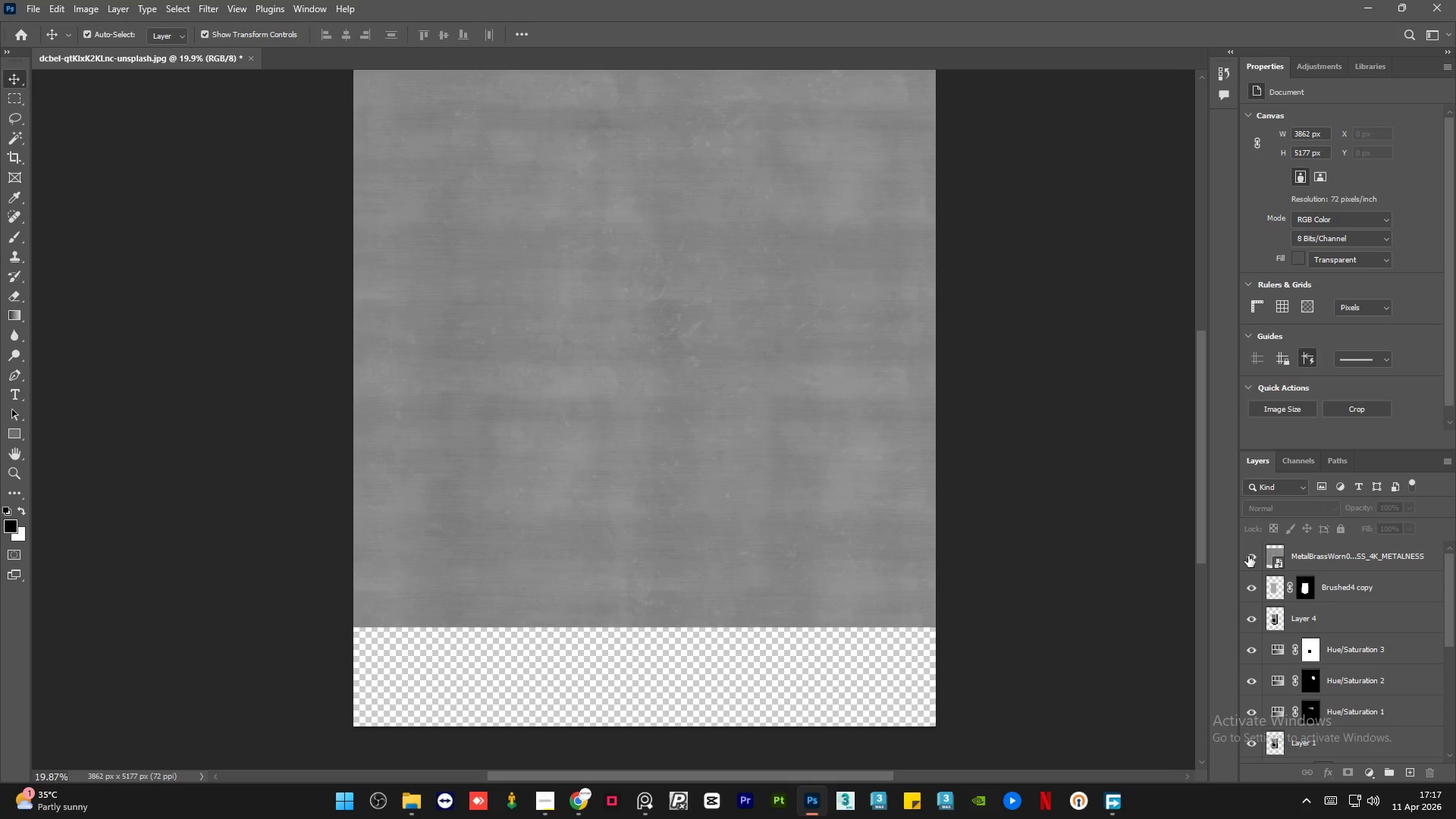 
left_click([1248, 556])
 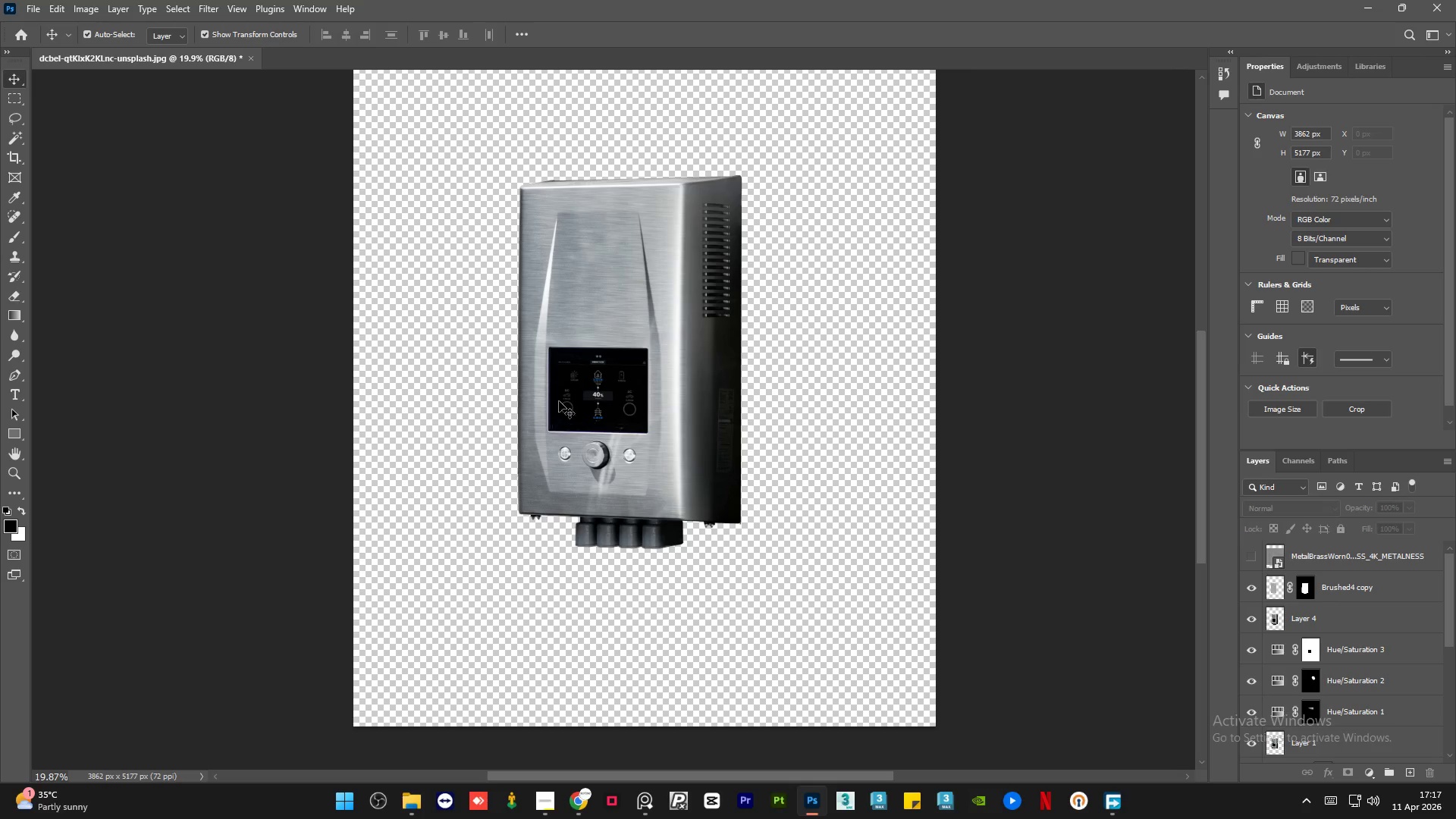 
hold_key(key=AltLeft, duration=1.5)
scroll: coordinate [563, 403], scroll_direction: up, amount: 13.0
 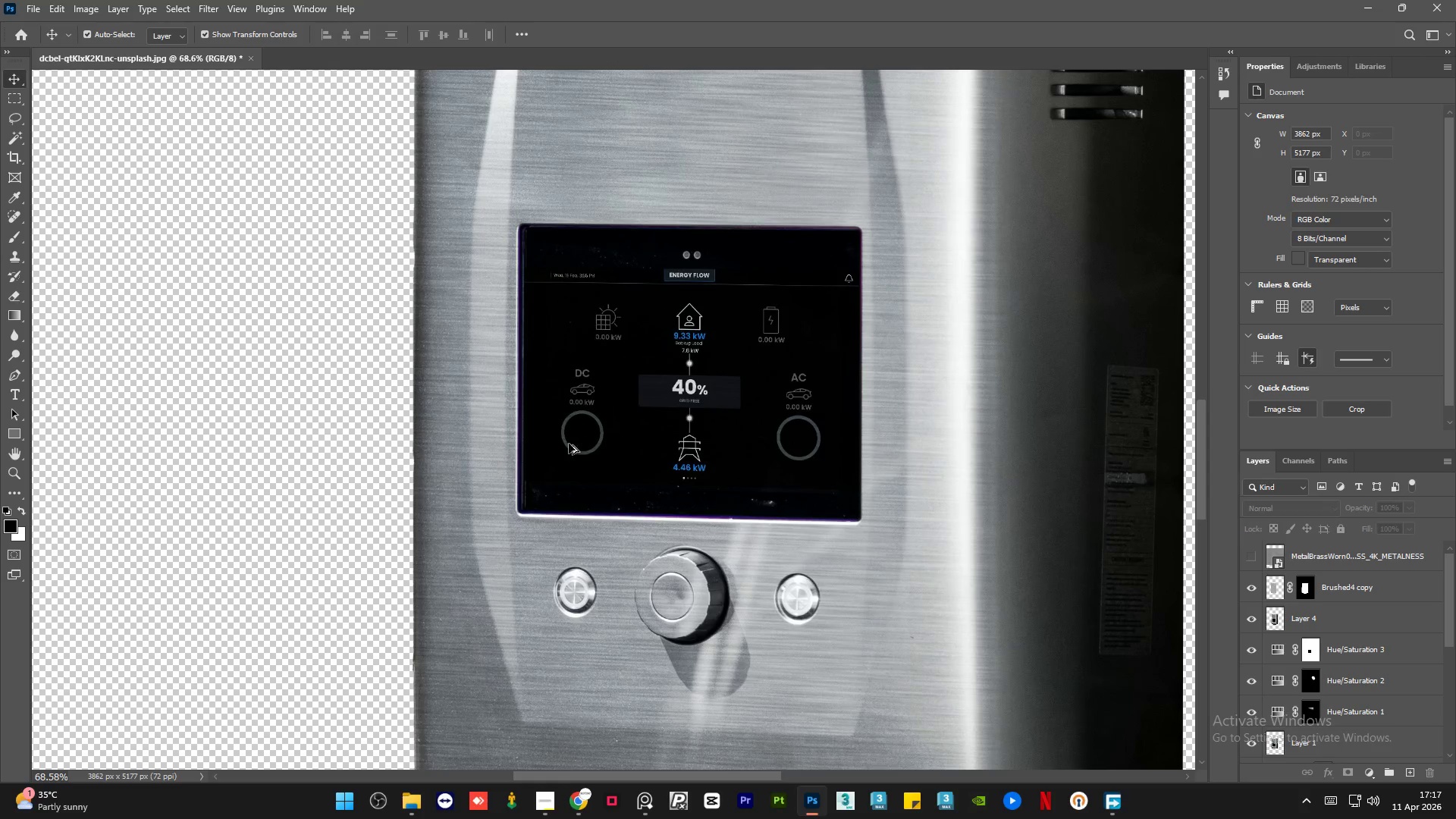 
hold_key(key=AltLeft, duration=0.59)
scroll: coordinate [529, 471], scroll_direction: down, amount: 4.0
 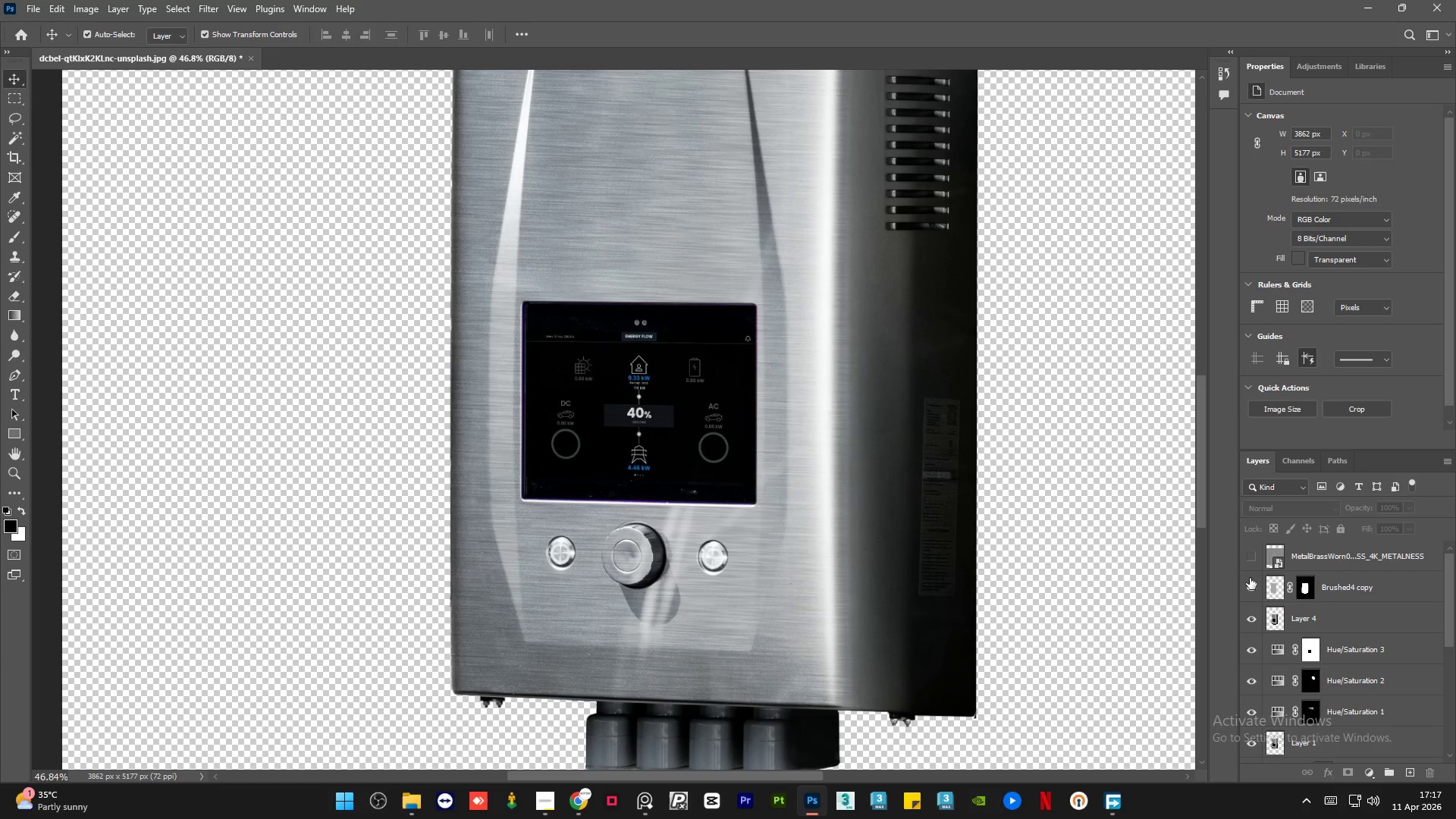 
left_click([1248, 591])
 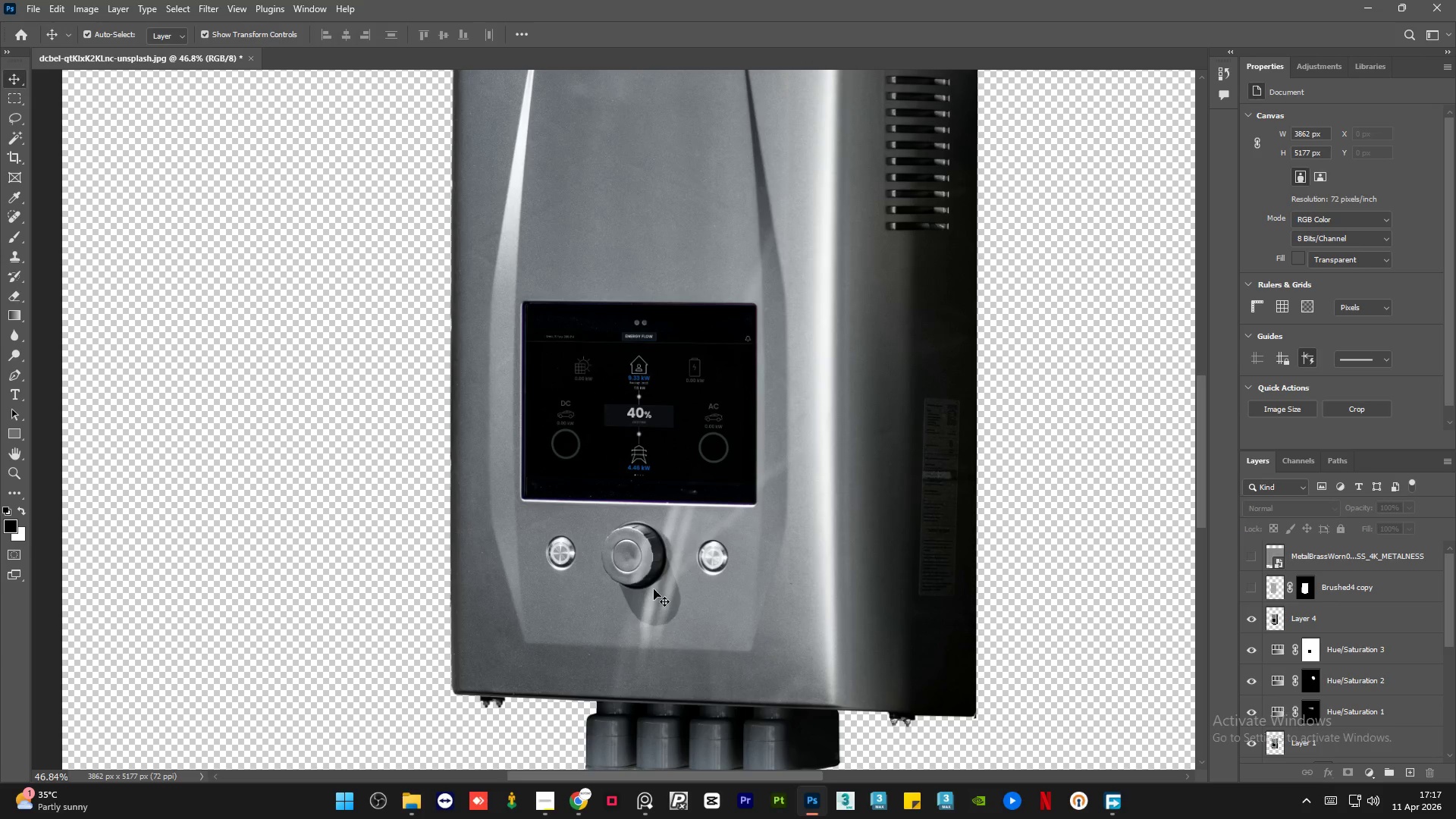 
hold_key(key=AltLeft, duration=1.08)
scroll: coordinate [622, 605], scroll_direction: down, amount: 6.0
 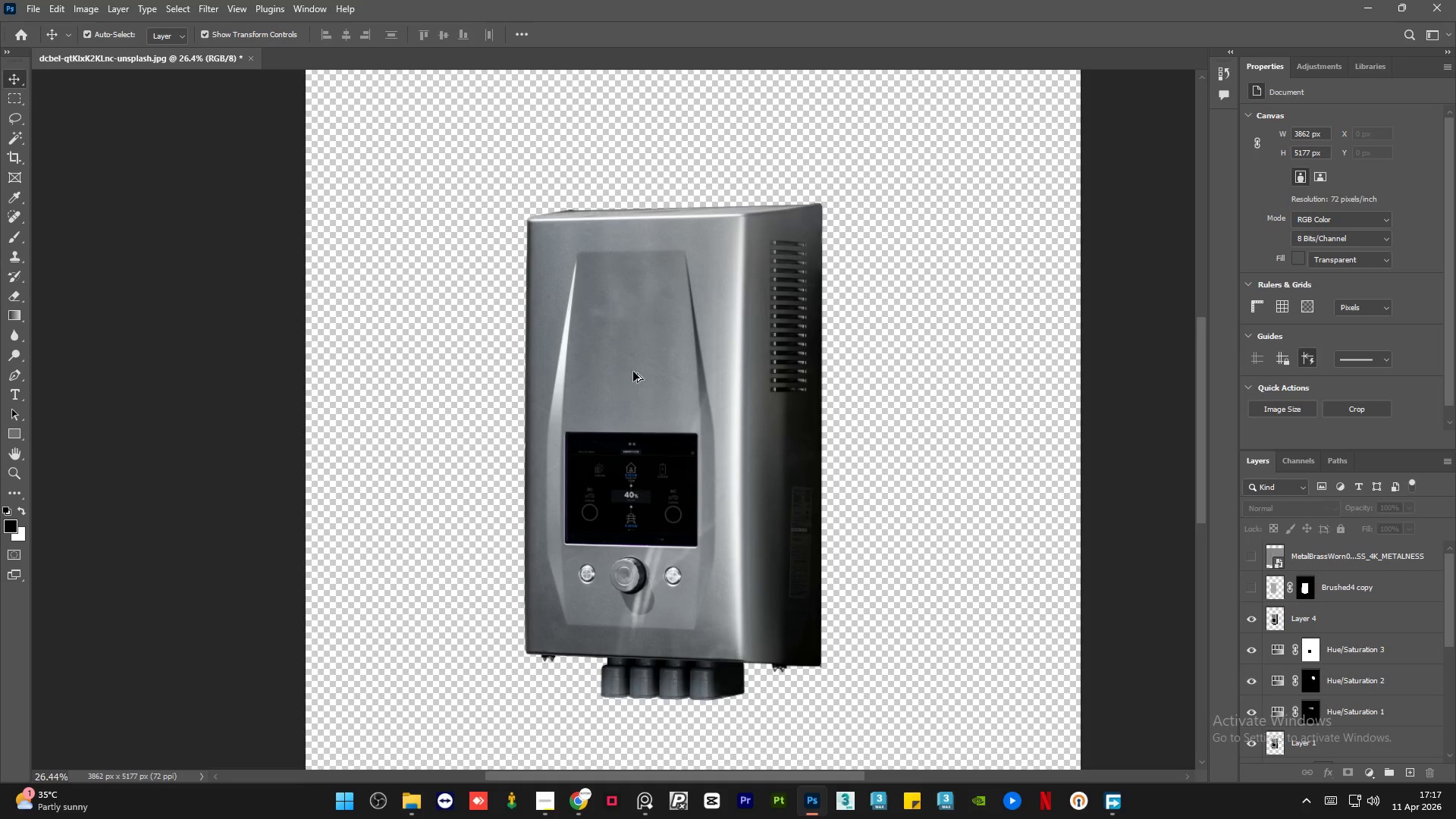 
left_click([1250, 556])
 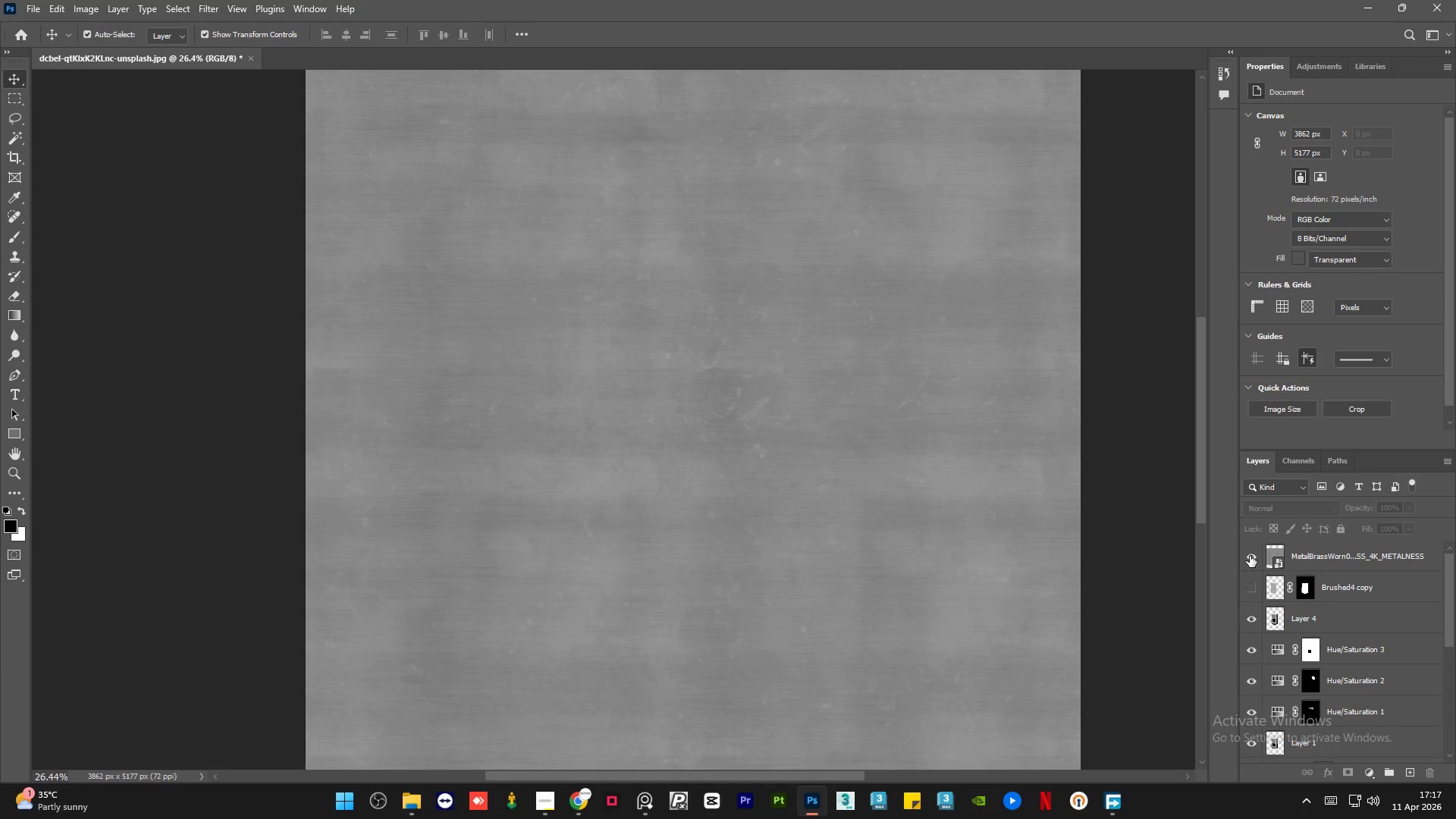 
left_click([1250, 556])
 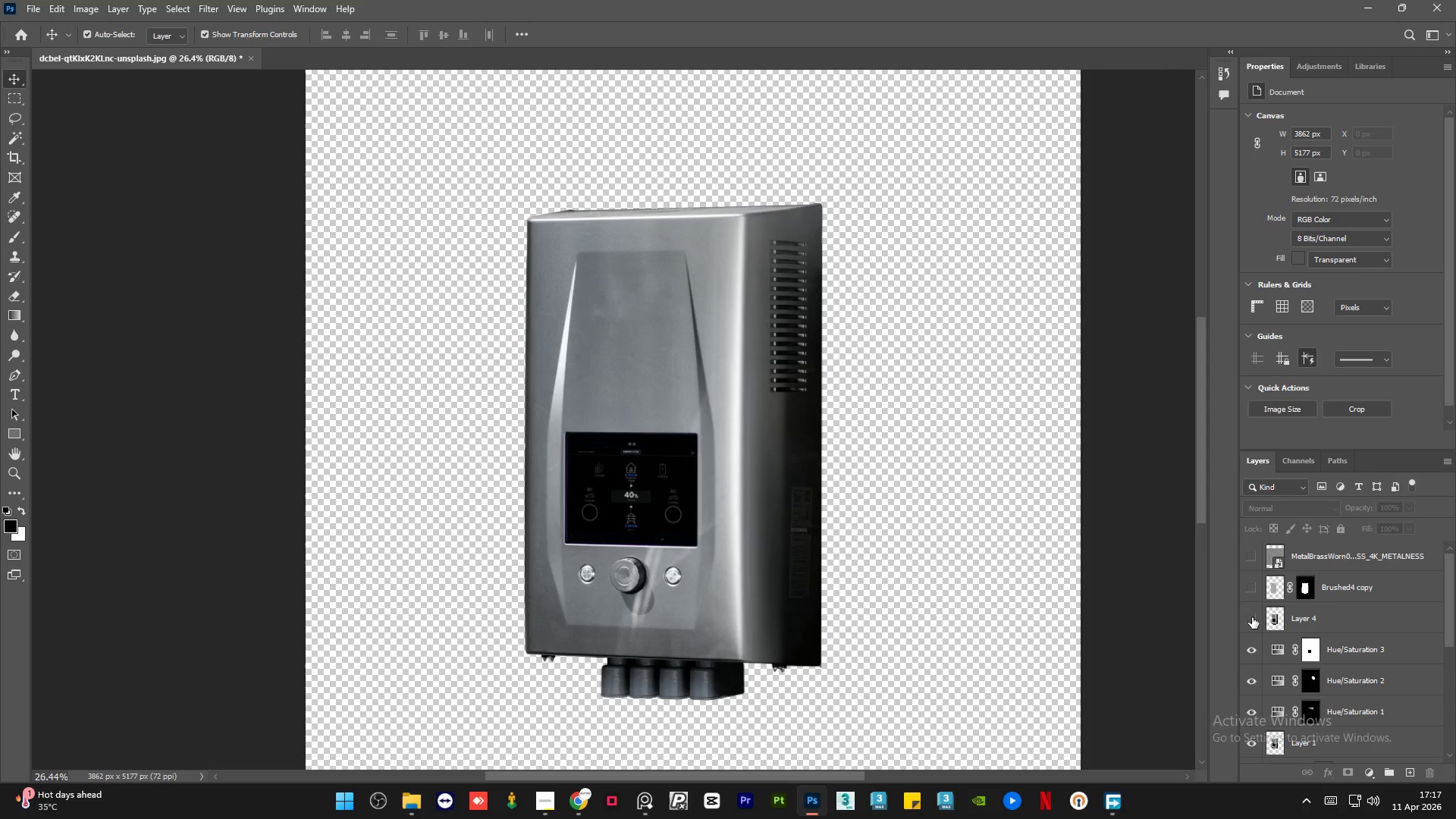 
left_click([1252, 617])
 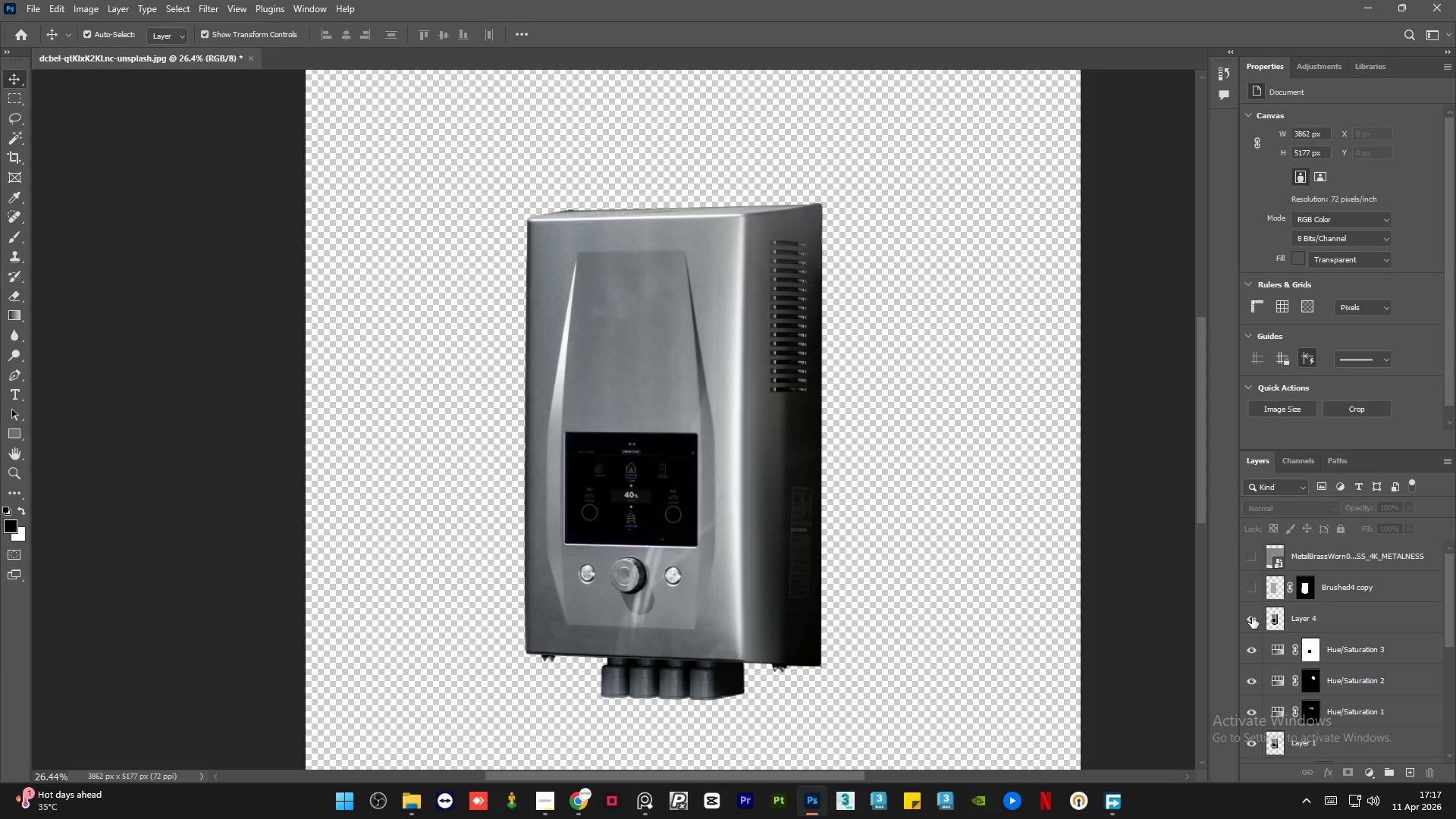 
left_click([1252, 617])
 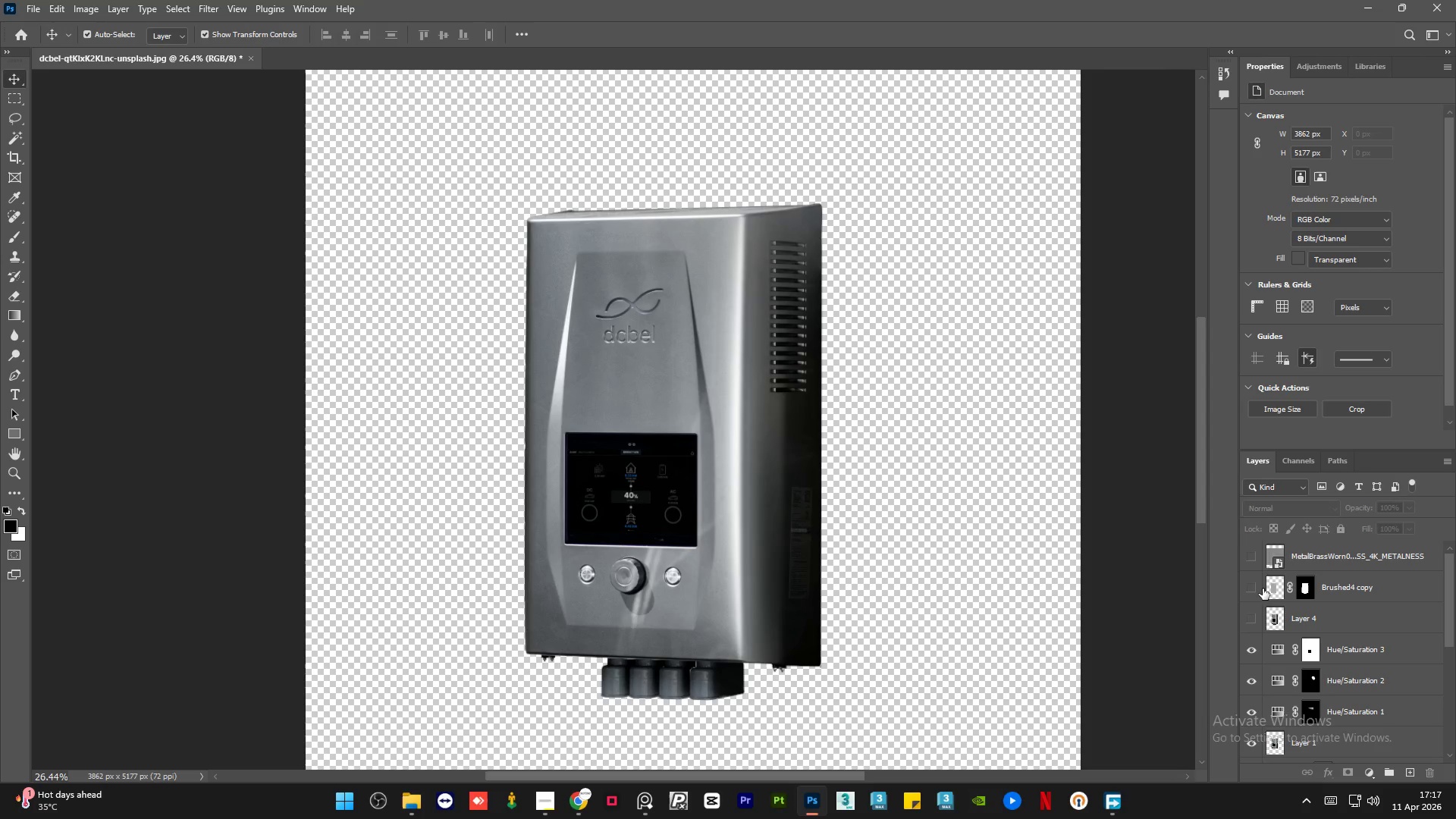 
left_click([1256, 621])
 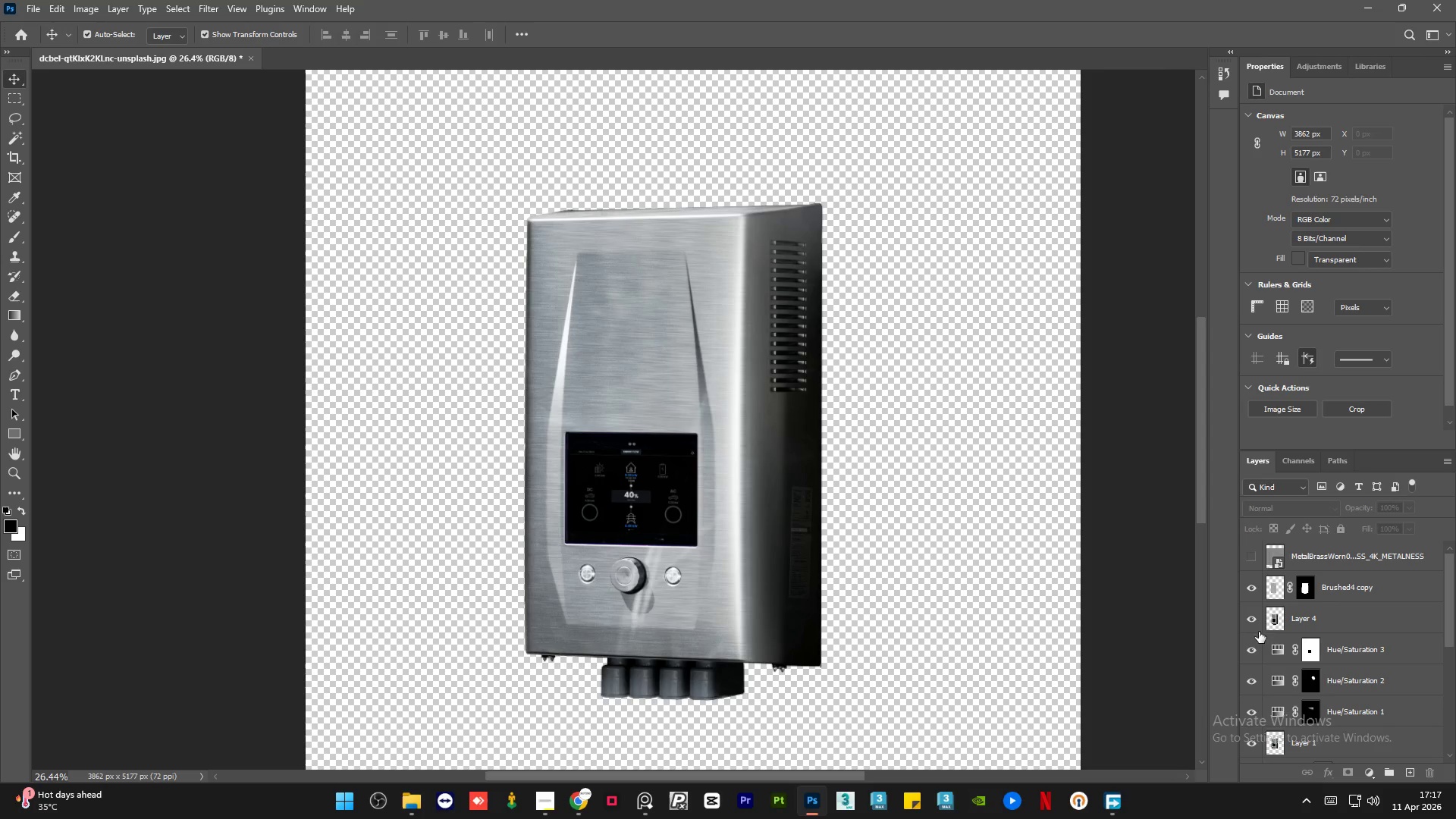 
left_click([1256, 613])
 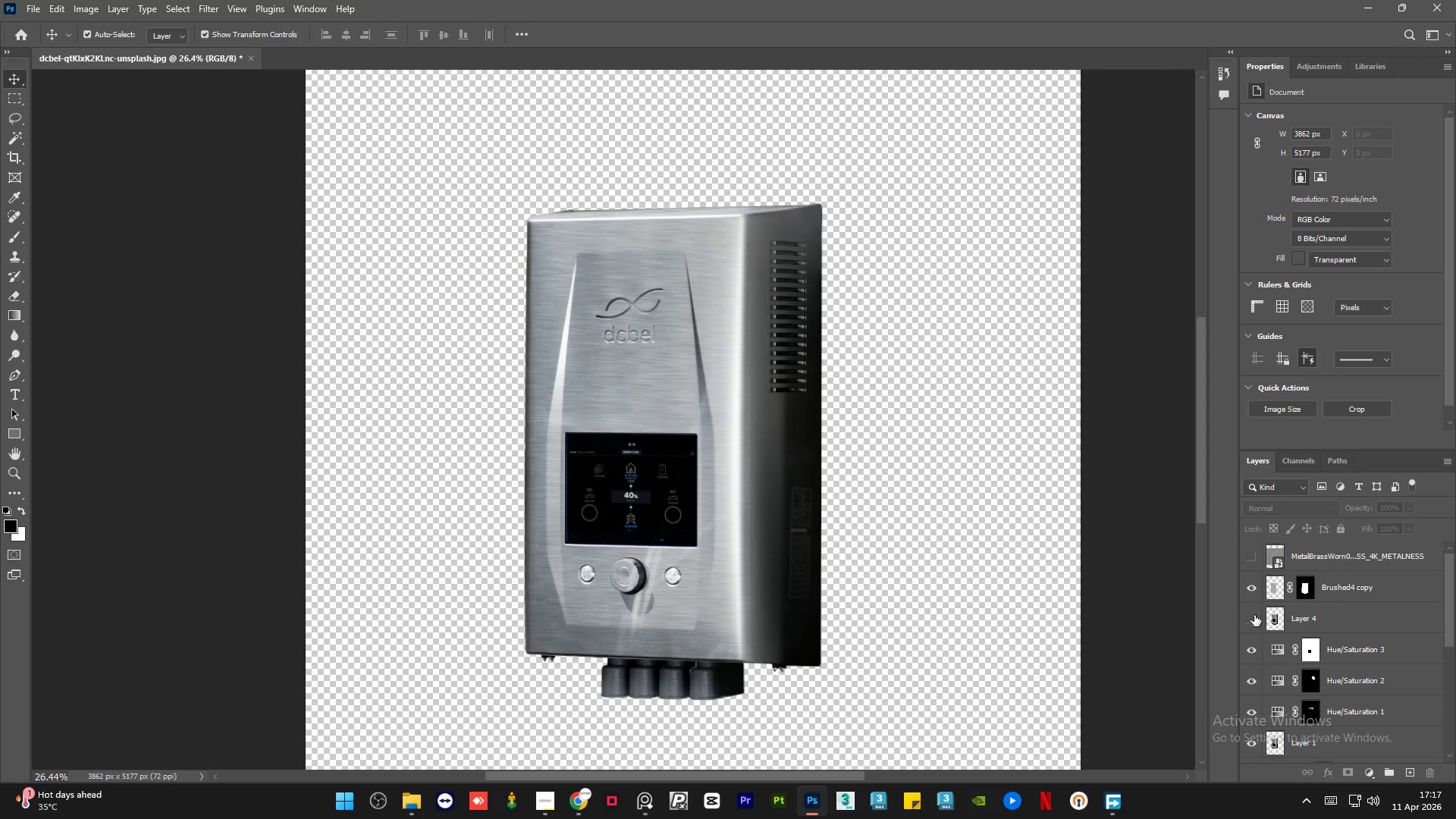 
left_click([1252, 620])
 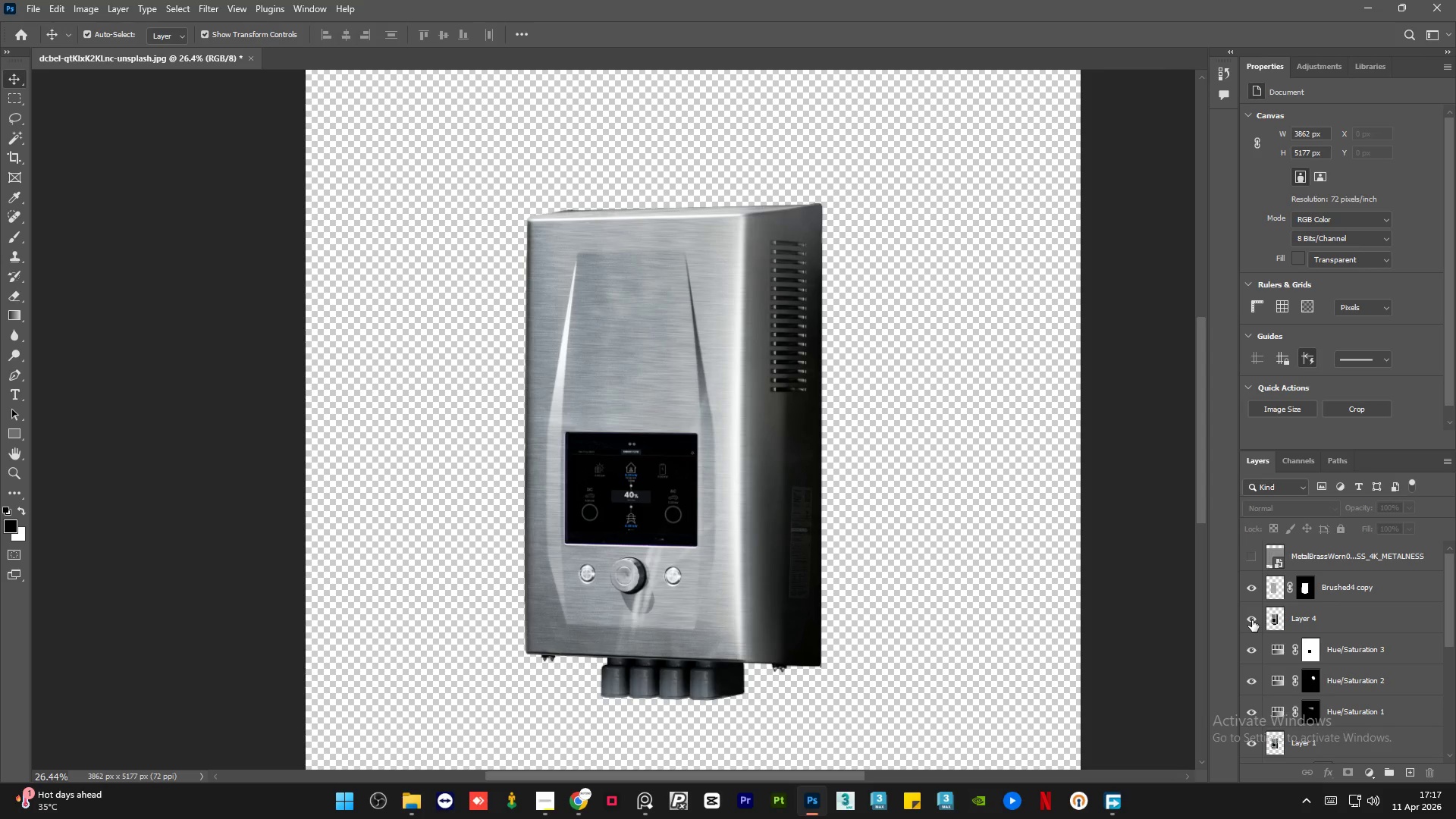 
left_click([1252, 620])
 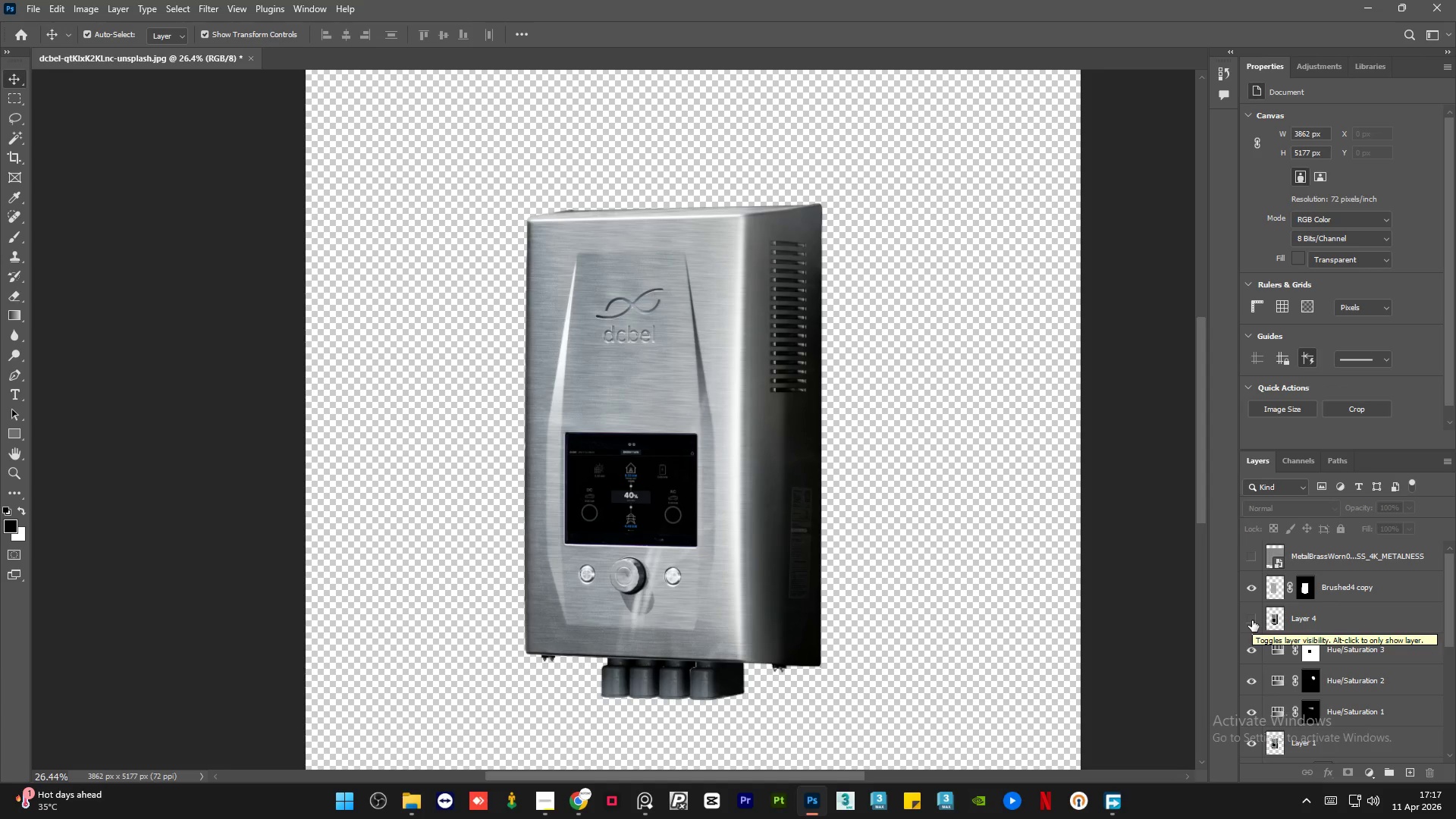 
wait(7.78)
 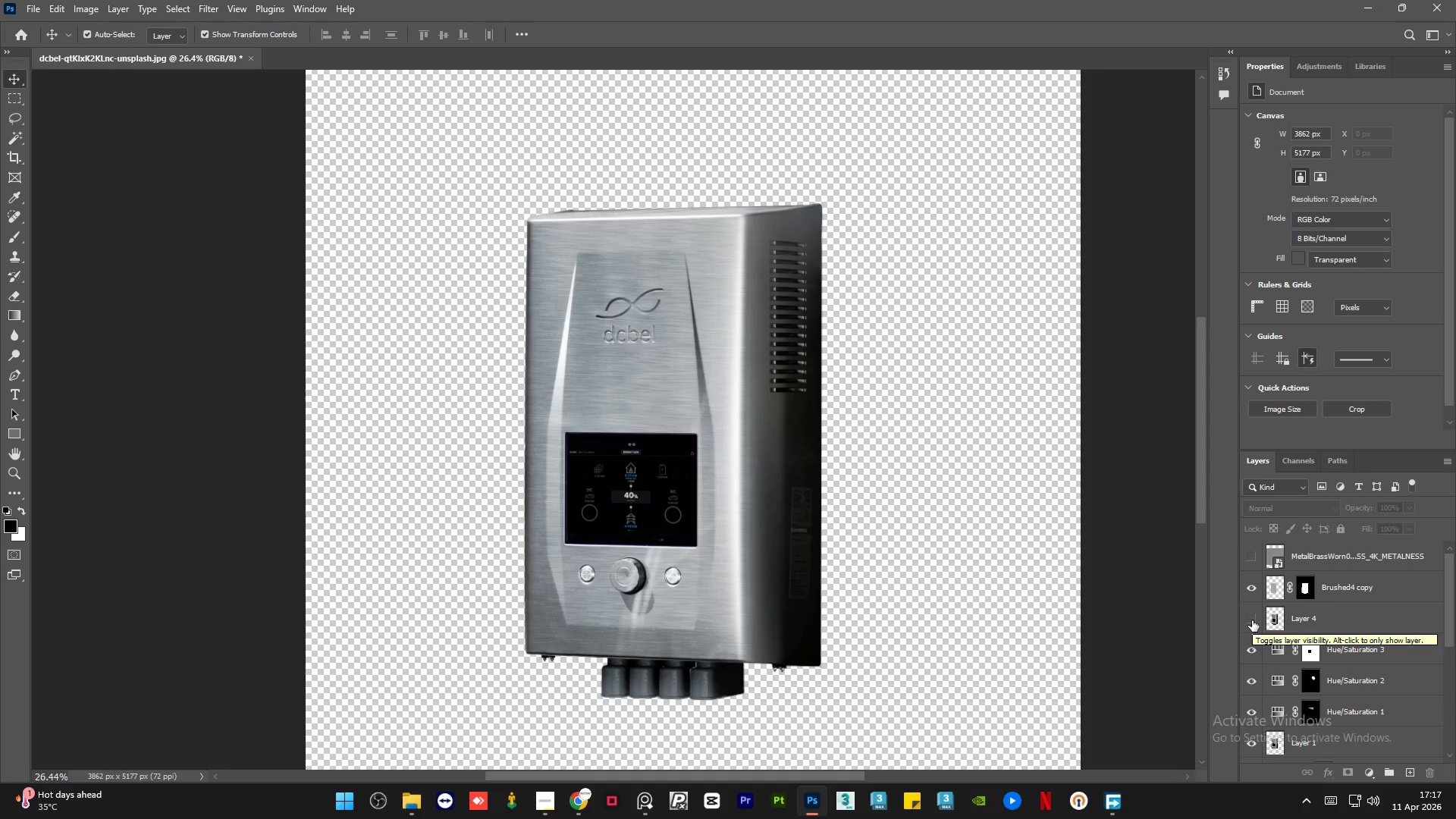 
left_click([1248, 613])
 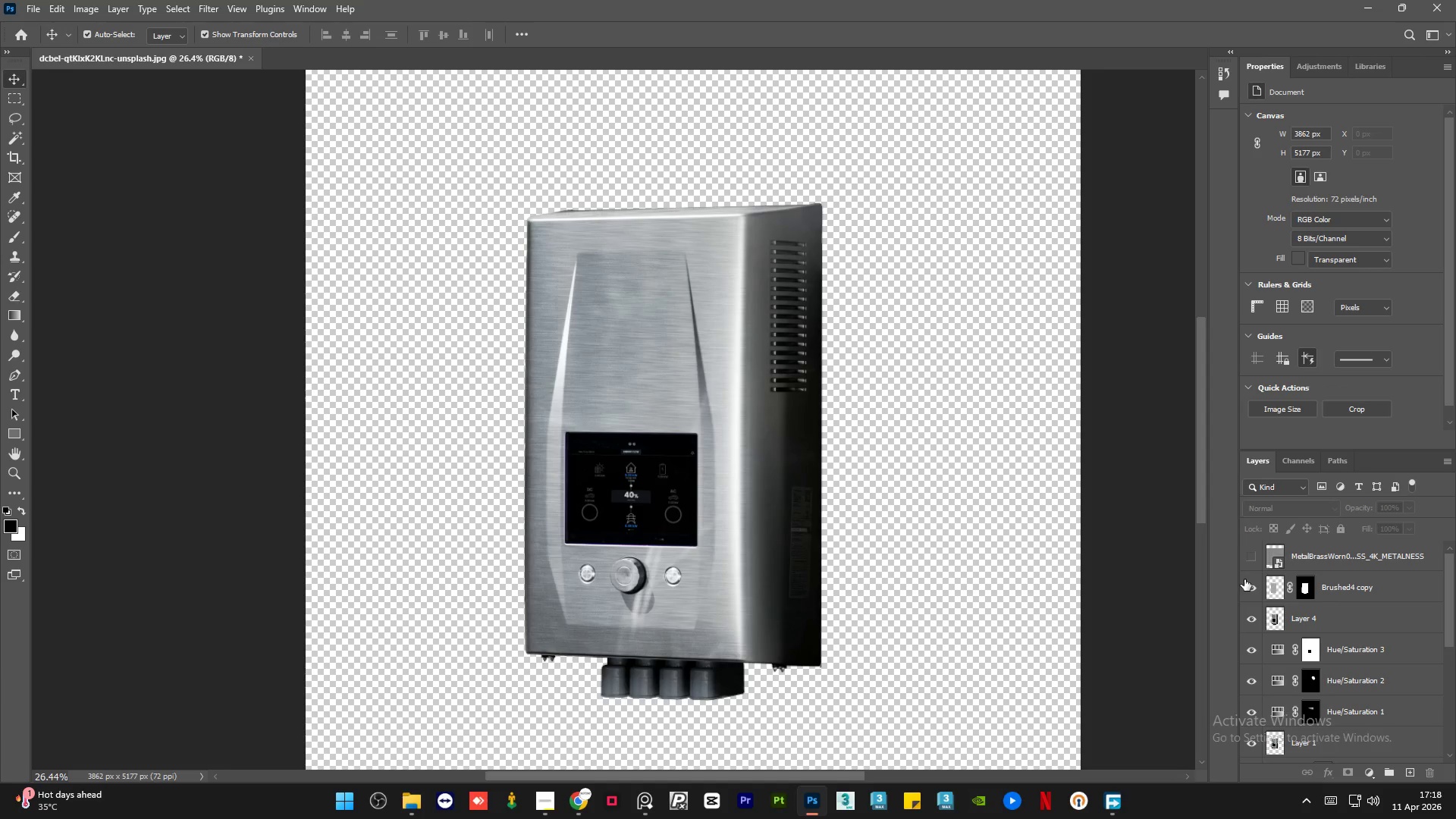 
wait(20.92)
 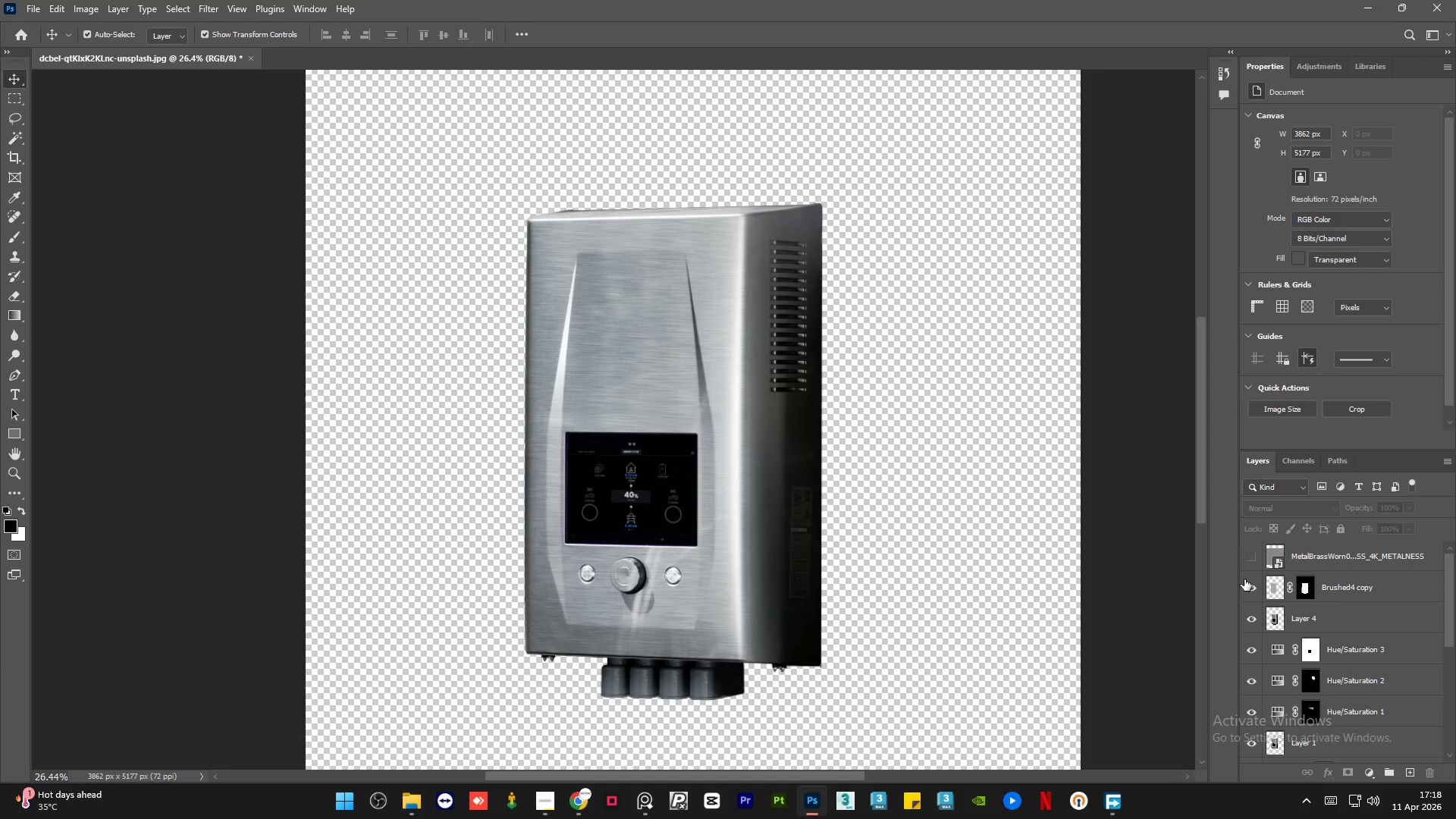 
hold_key(key=AltLeft, duration=0.48)
scroll: coordinate [469, 451], scroll_direction: down, amount: 2.0
 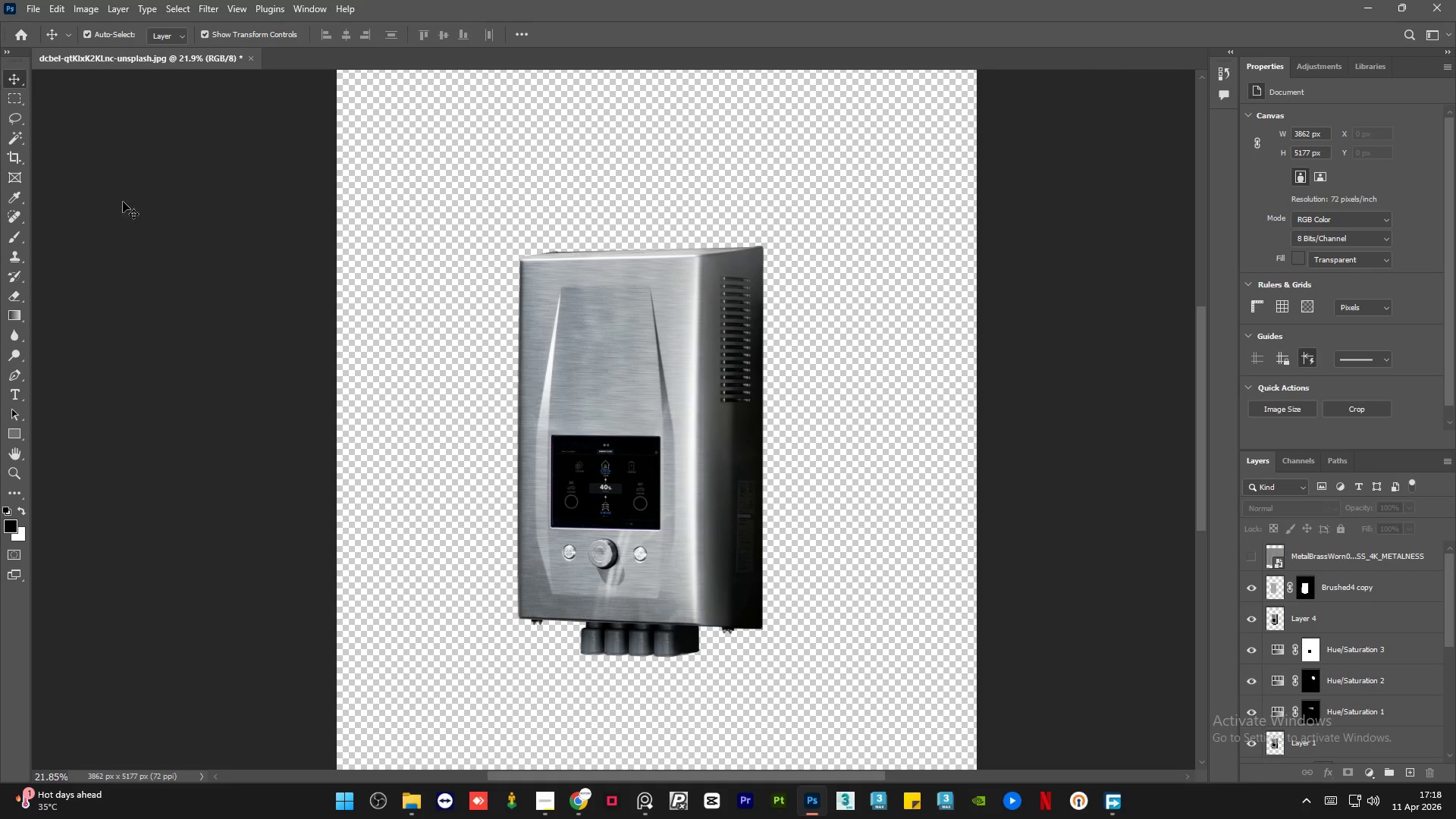 
left_click([175, 223])
 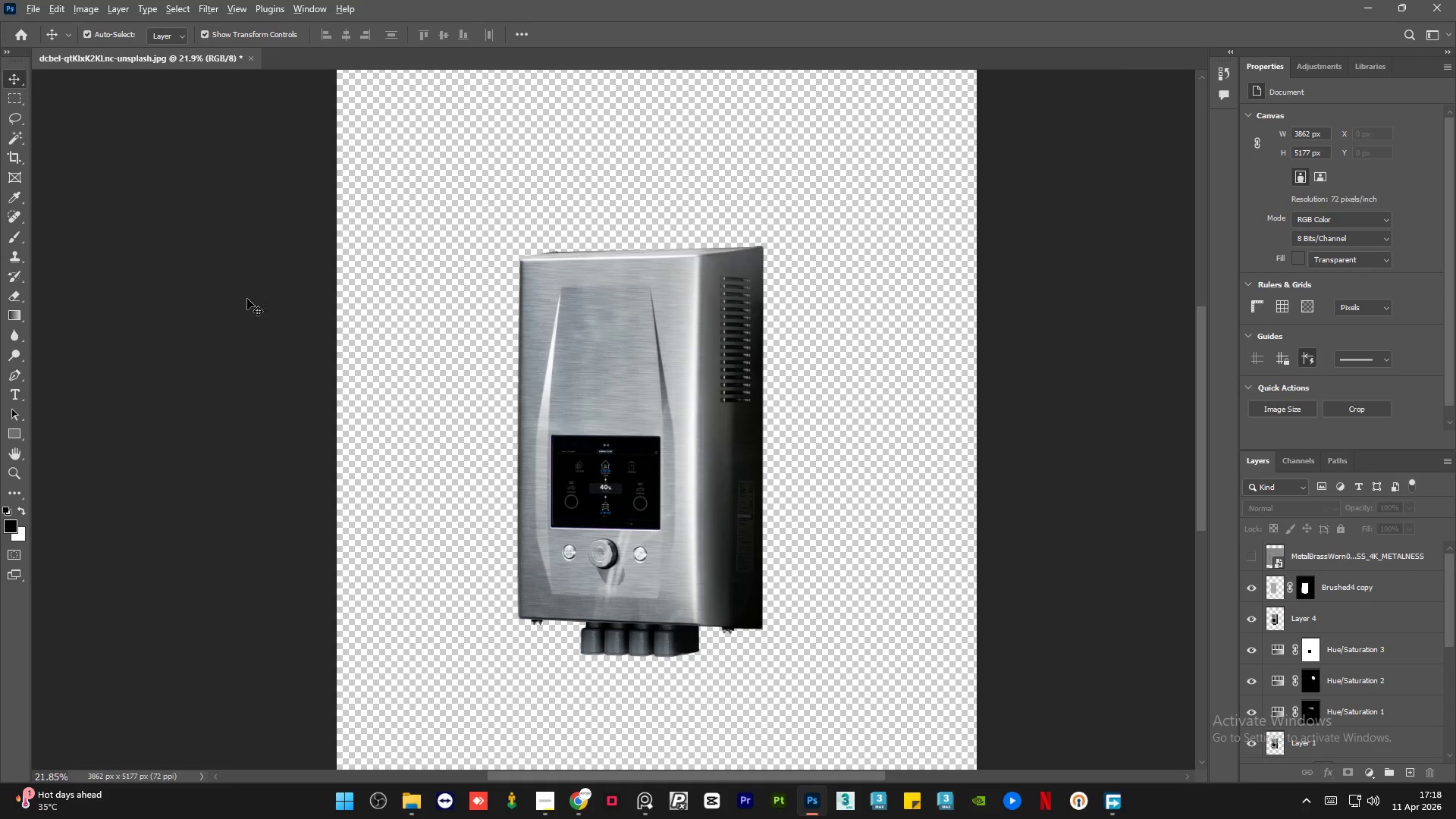 
hold_key(key=AltLeft, duration=0.41)
 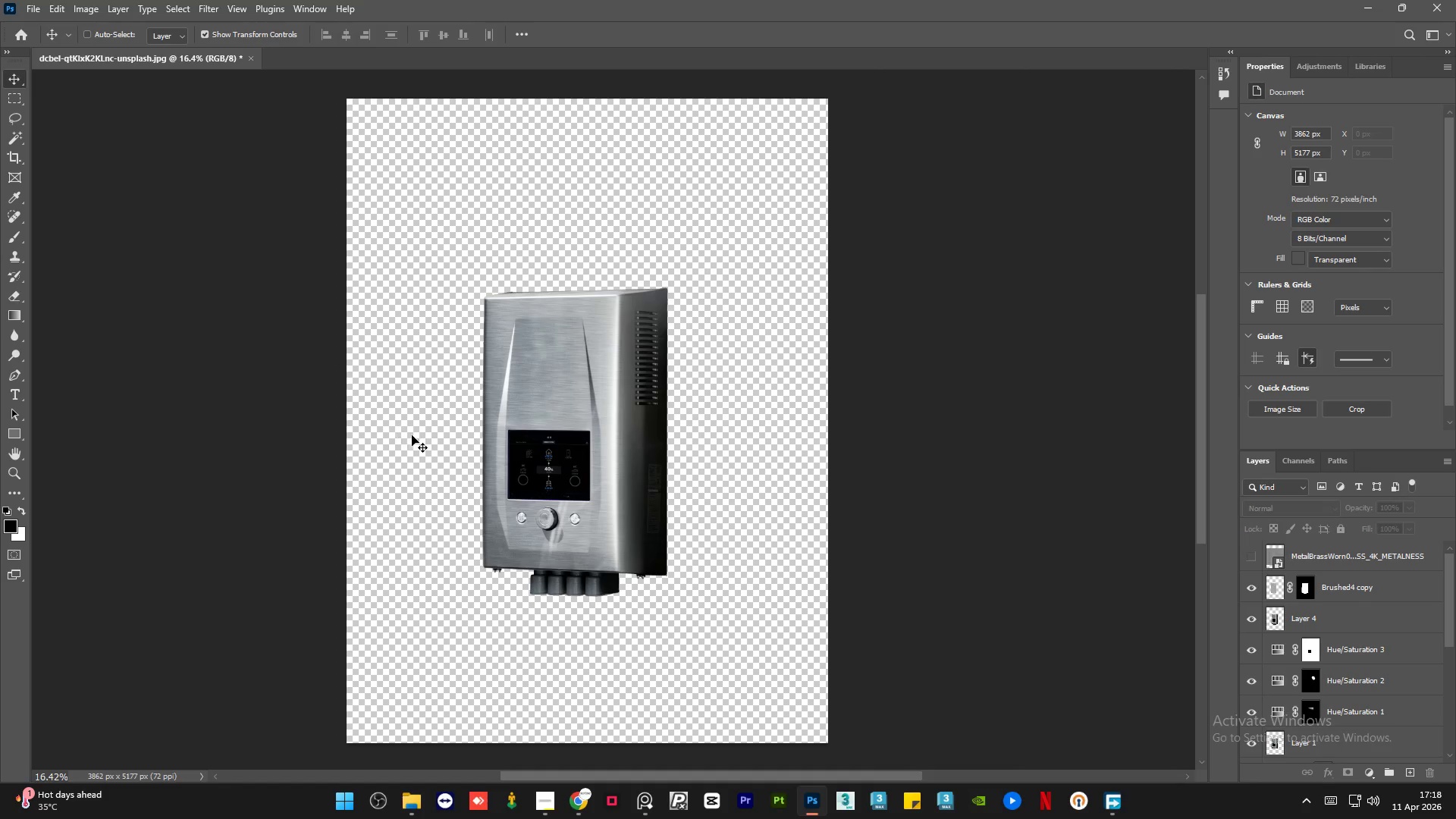 
hold_key(key=ControlLeft, duration=0.45)
 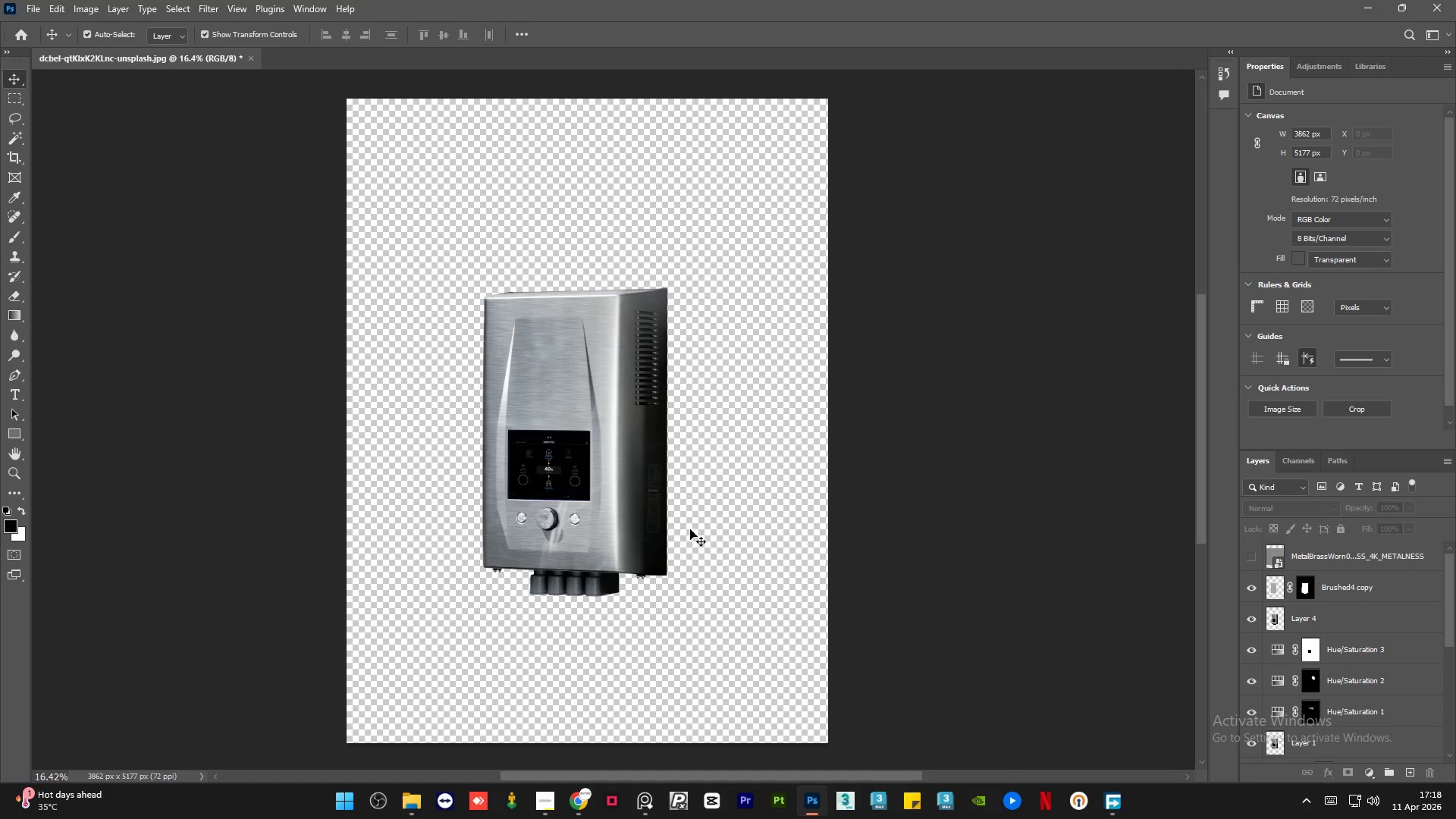 
scroll: coordinate [393, 425], scroll_direction: down, amount: 3.0
 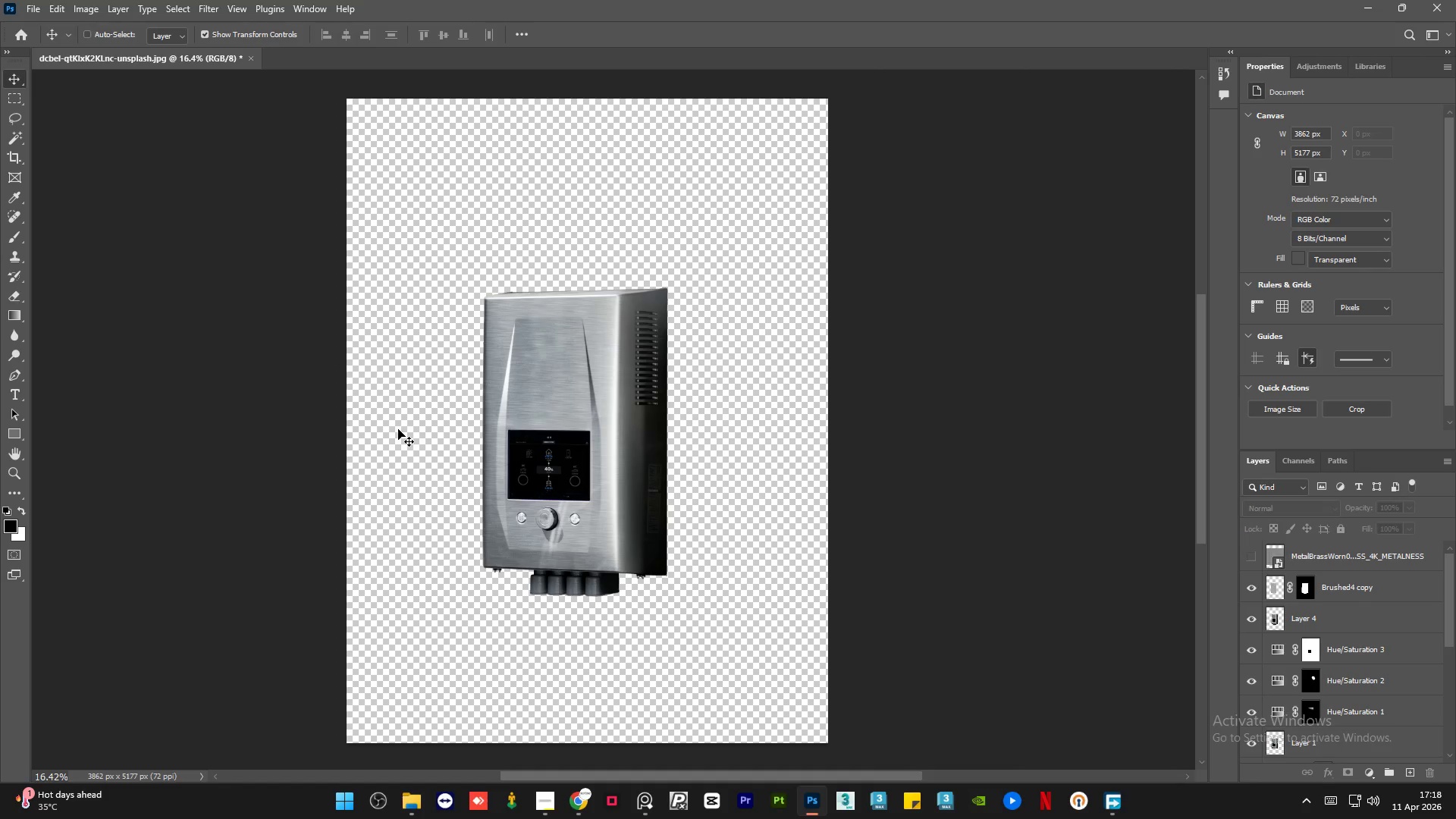 
key(Alt+AltLeft)
 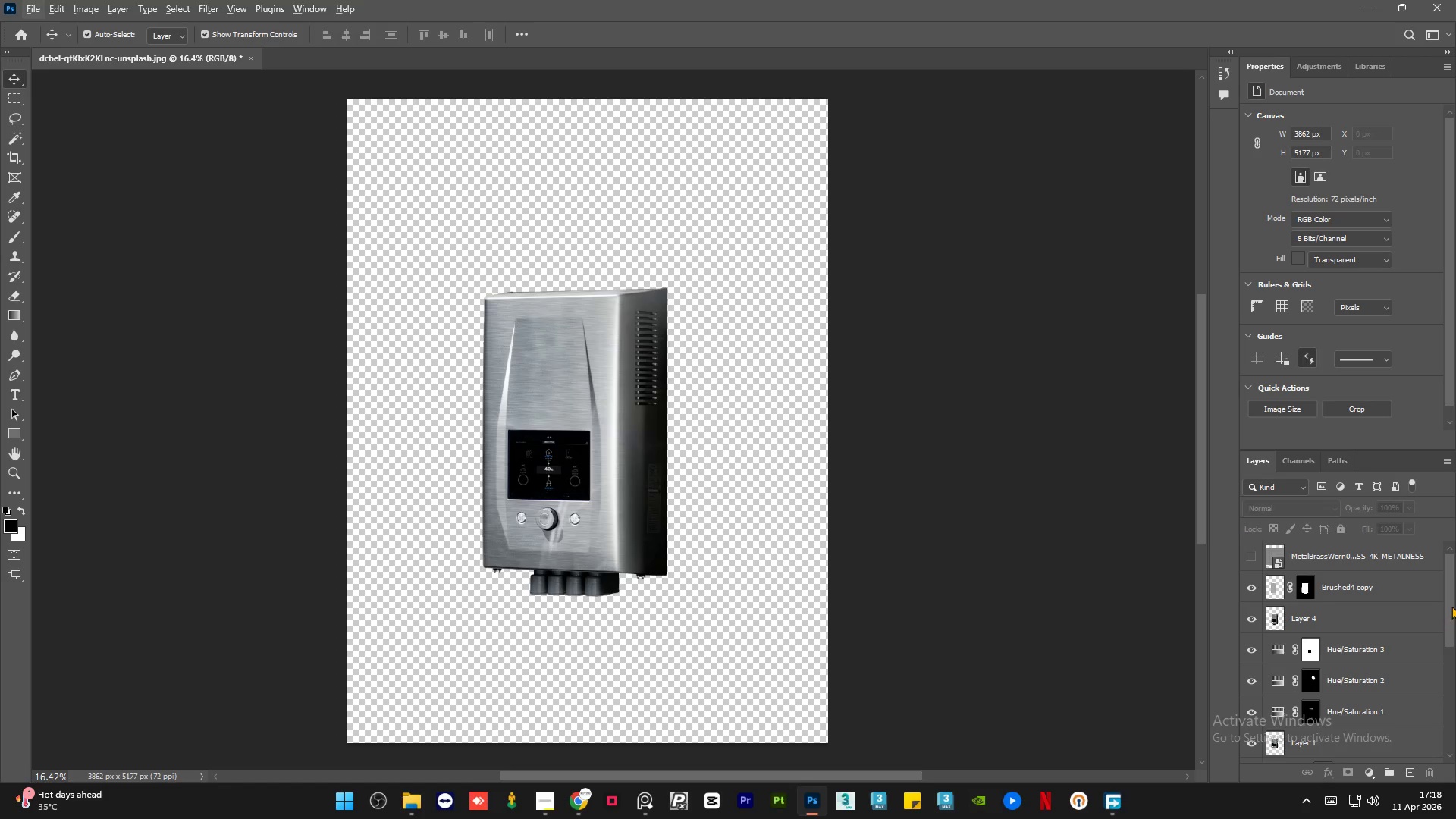 
left_click_drag(start_coordinate=[1452, 604], to_coordinate=[1455, 597])
 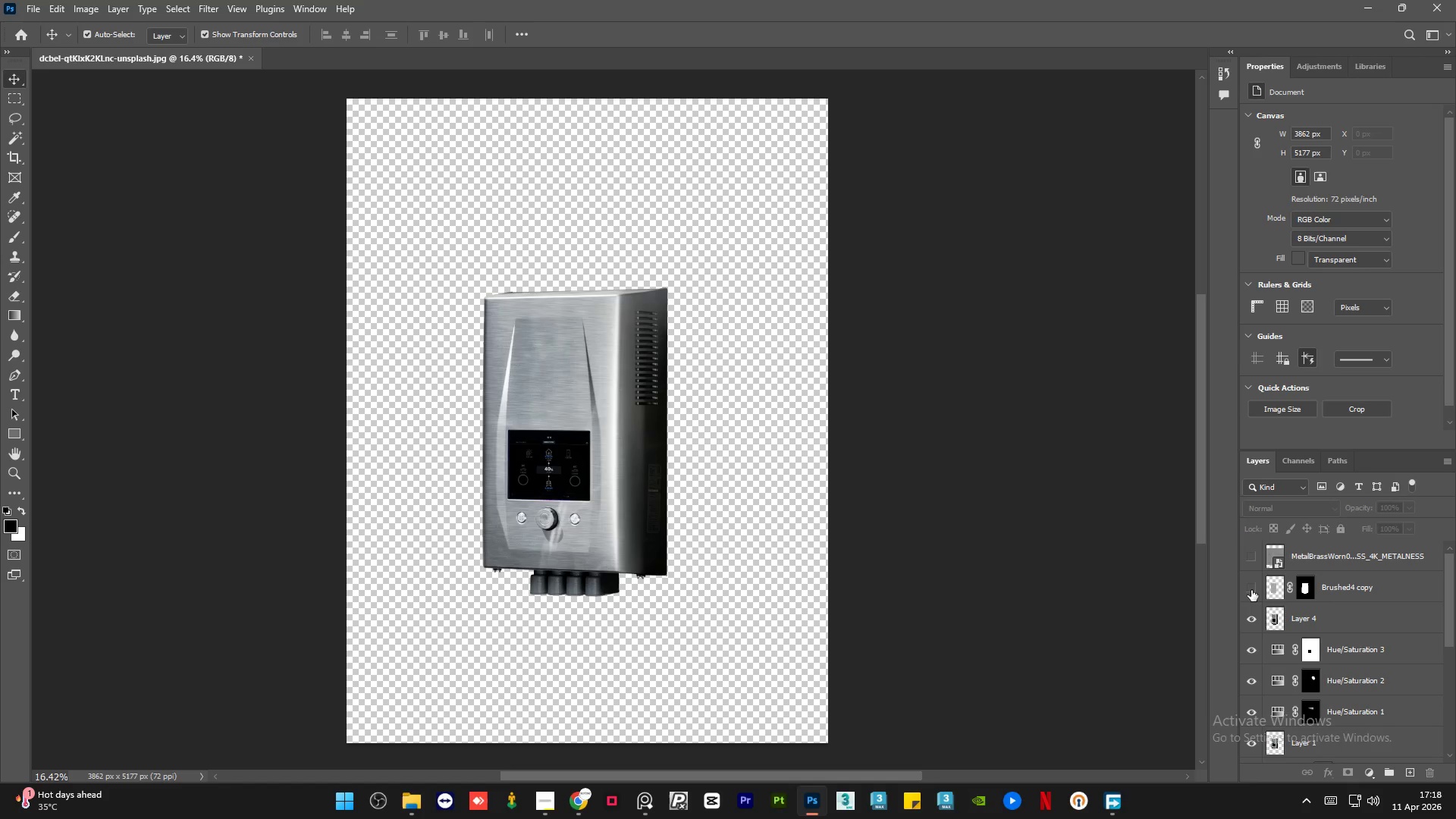 
double_click([1251, 590])
 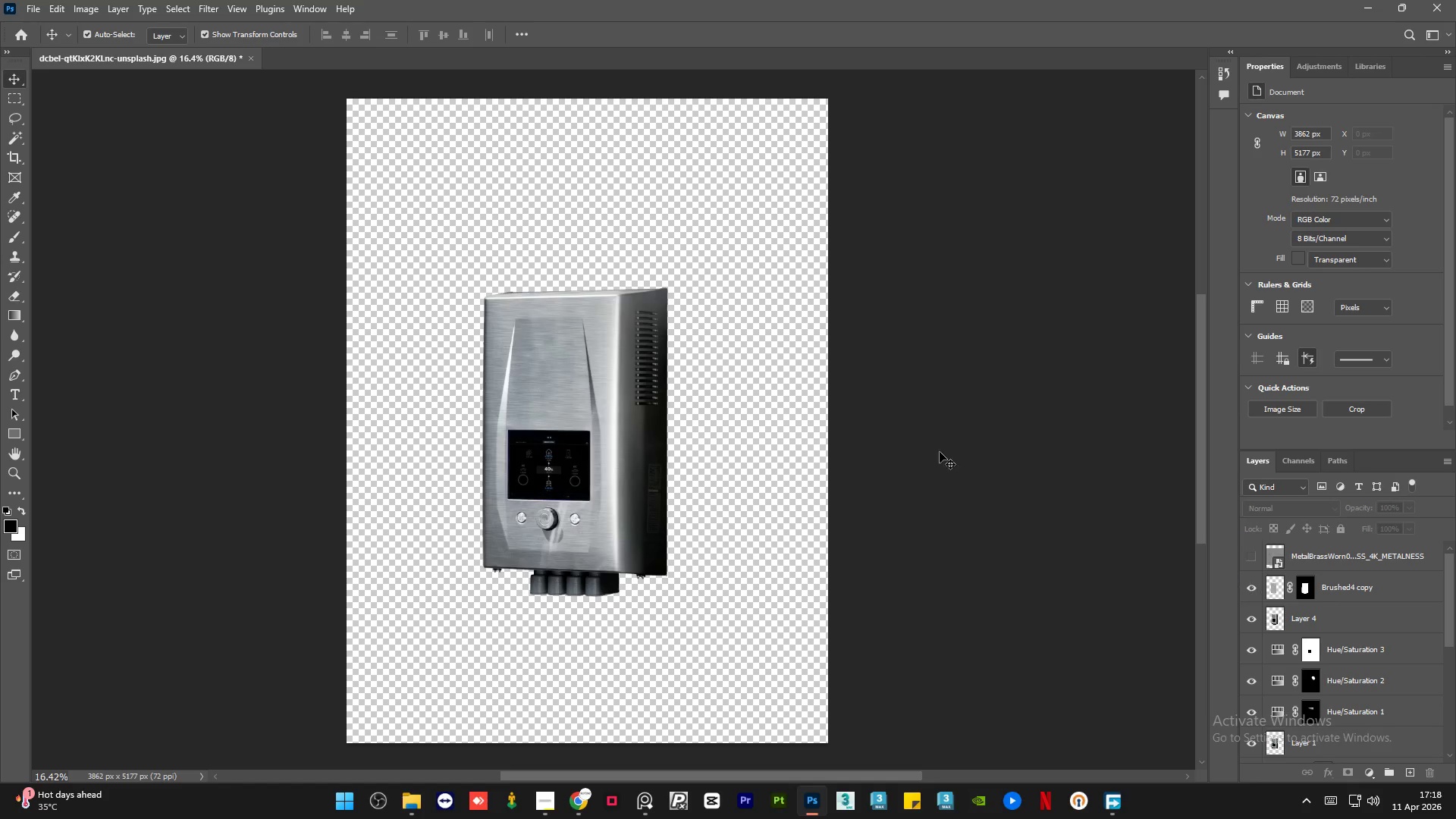 
hold_key(key=AltLeft, duration=1.51)
scroll: coordinate [559, 312], scroll_direction: up, amount: 15.0
 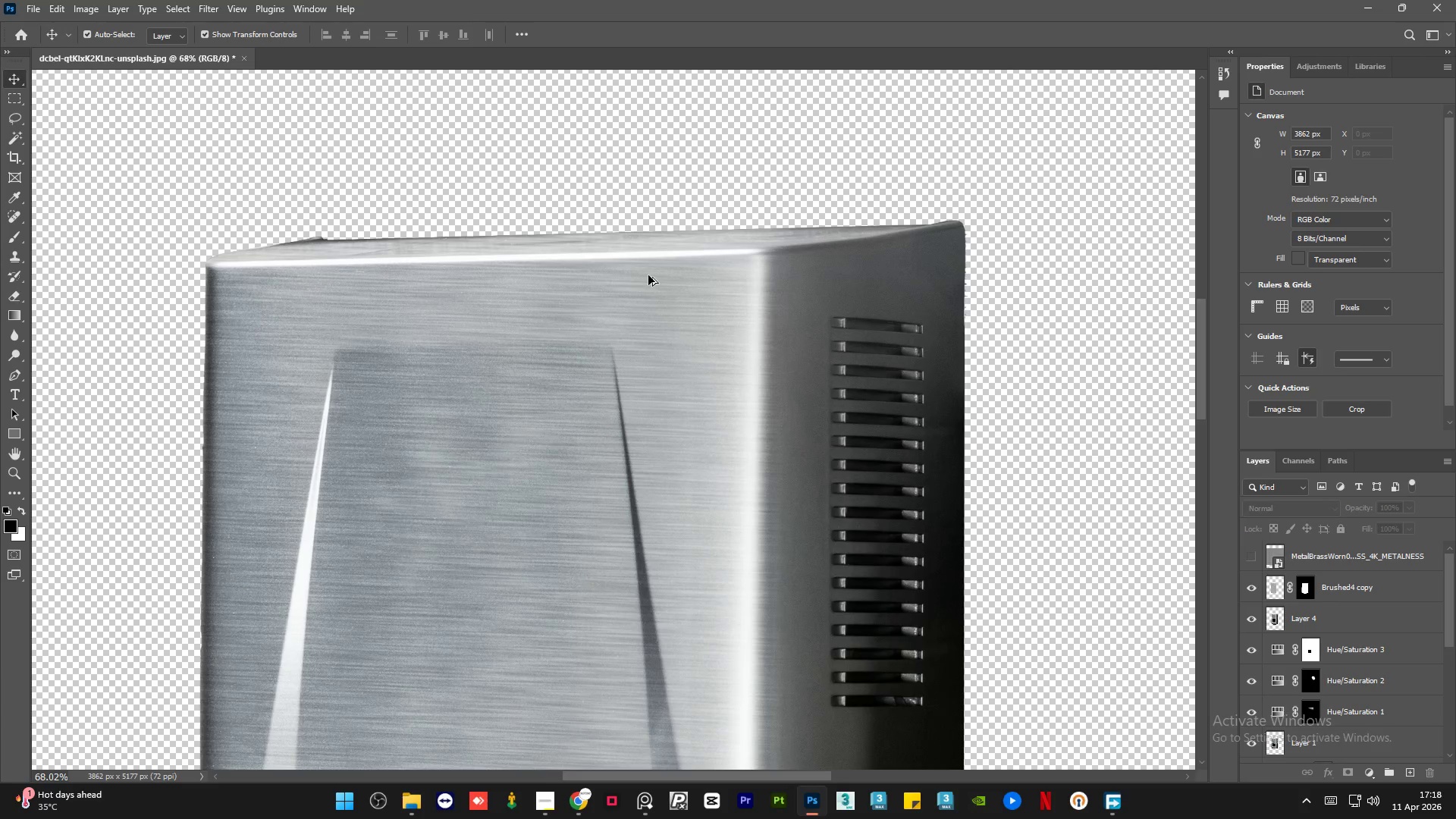 
hold_key(key=AltLeft, duration=1.5)
scroll: coordinate [649, 275], scroll_direction: down, amount: 7.0
 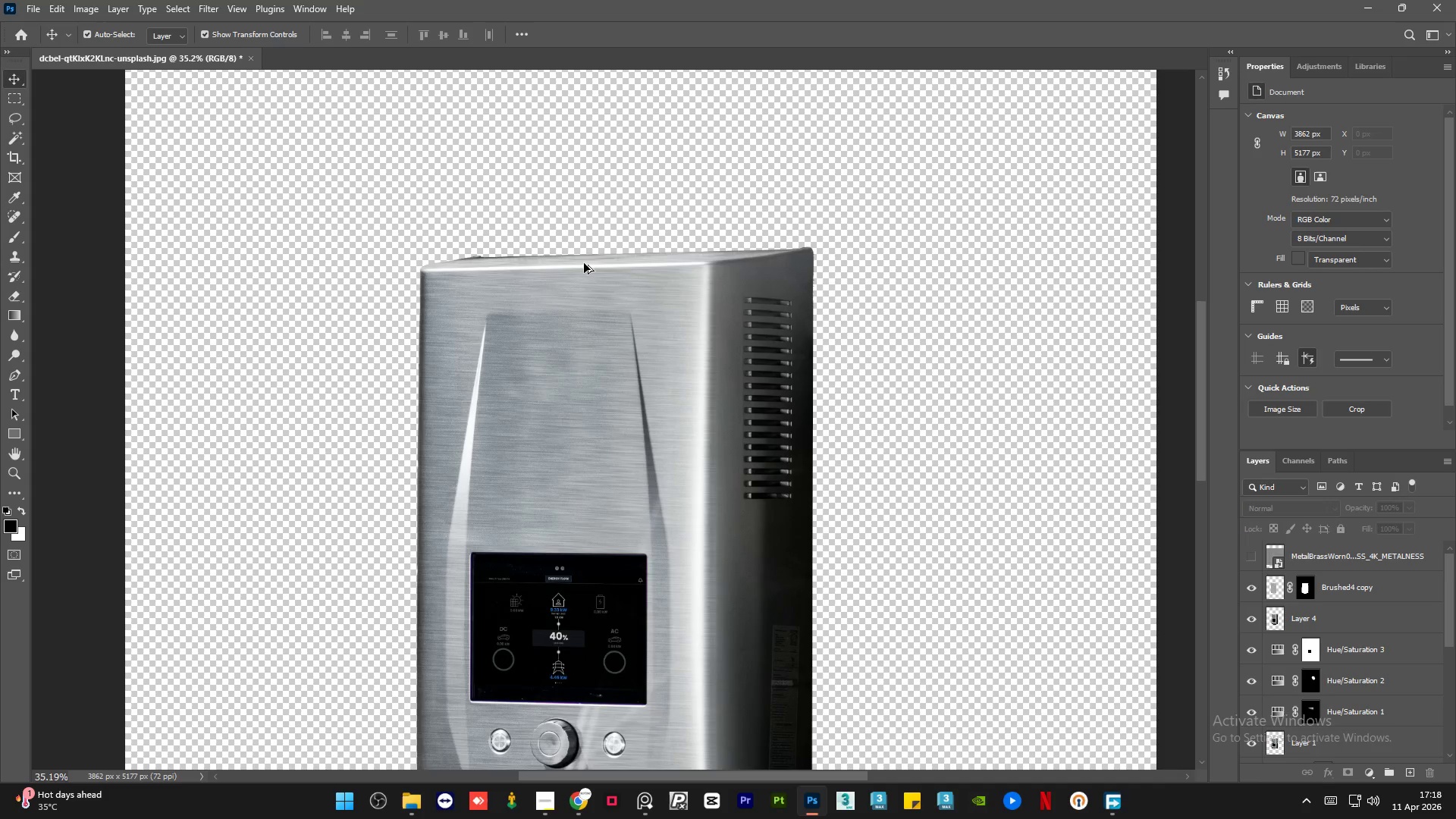 
hold_key(key=AltLeft, duration=1.5)
 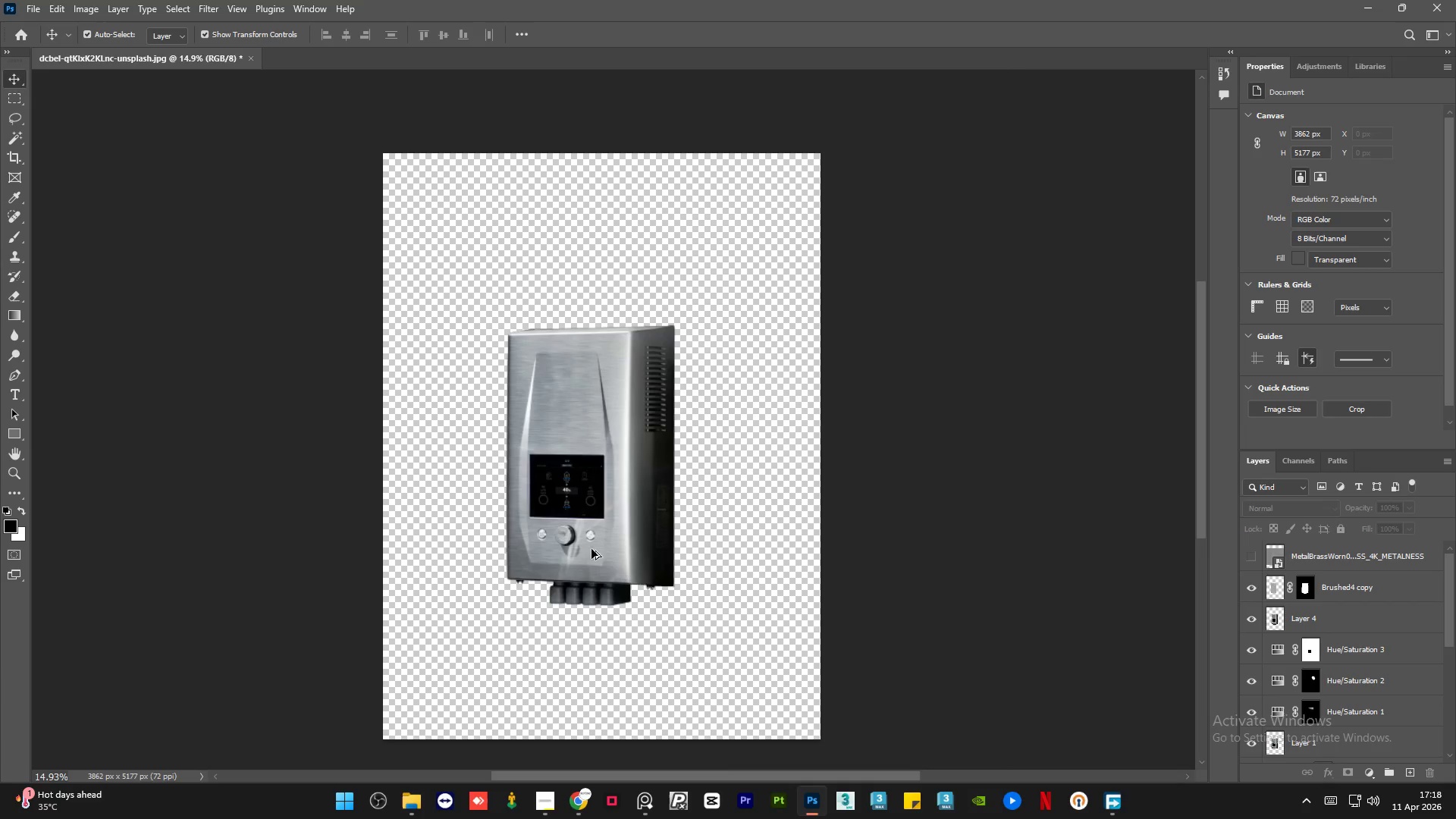 
scroll: coordinate [504, 238], scroll_direction: up, amount: 8.0
 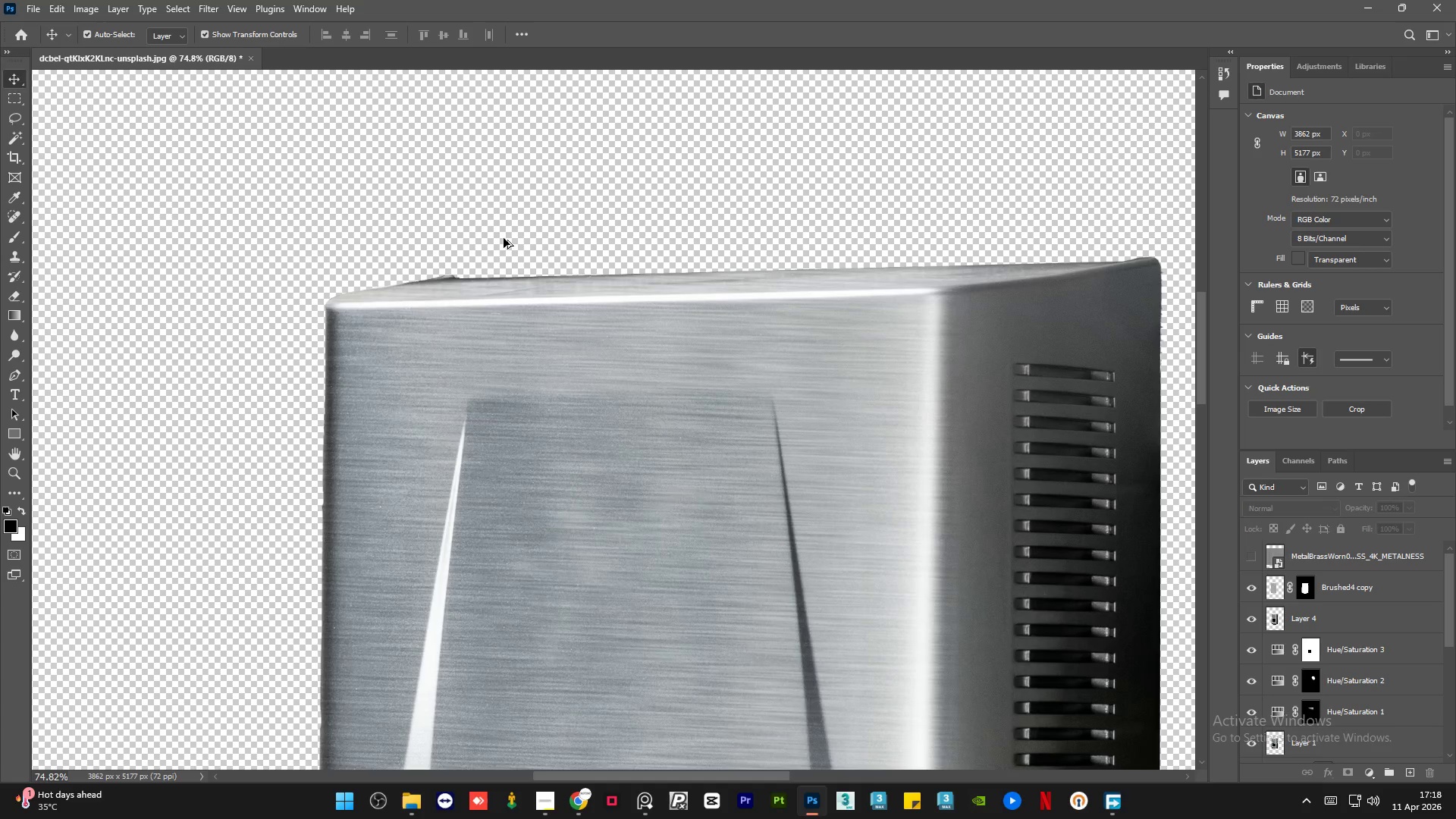 
hold_key(key=AltLeft, duration=1.22)
 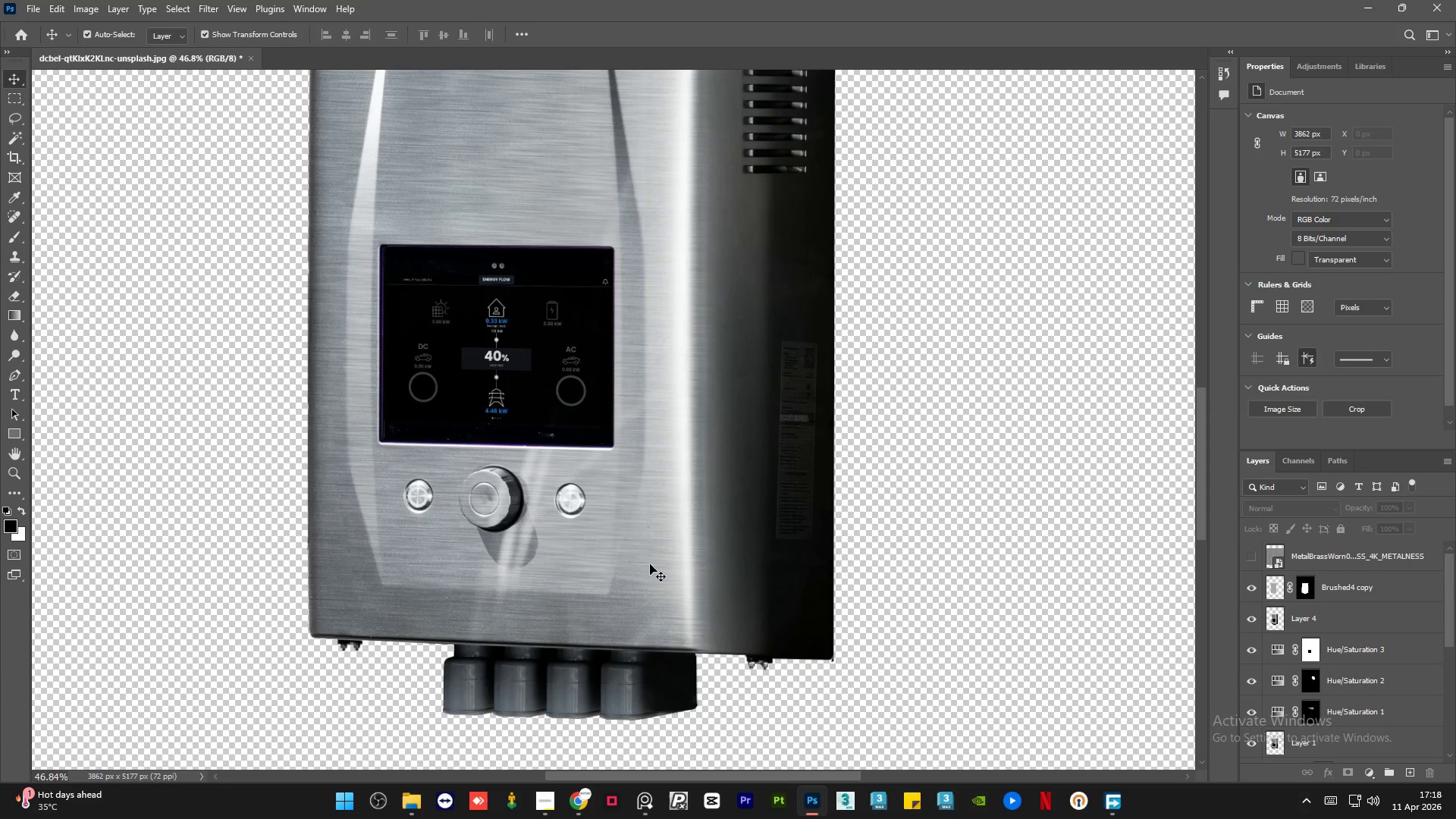 
scroll: coordinate [635, 322], scroll_direction: down, amount: 12.0
 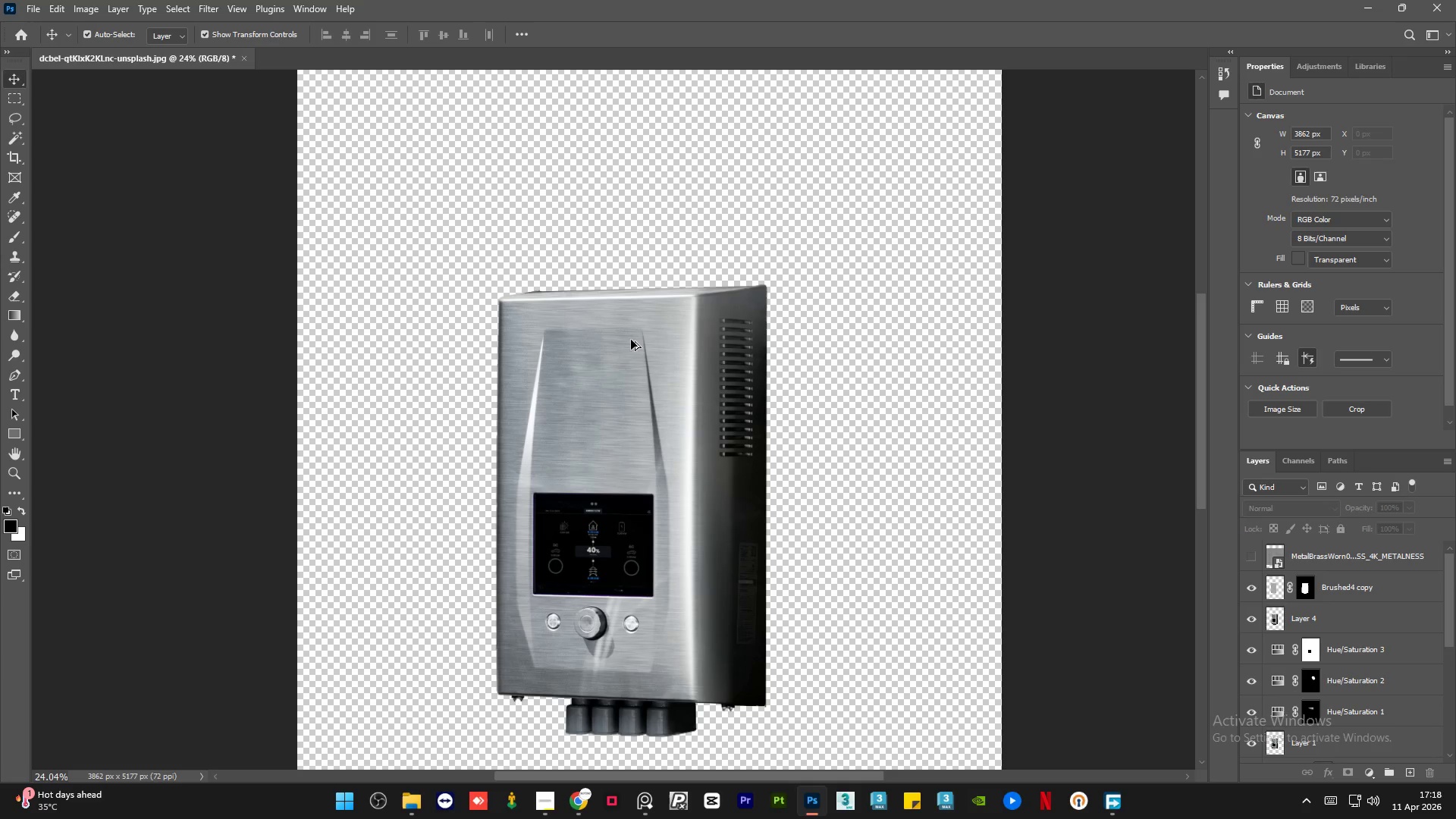 
scroll: coordinate [607, 549], scroll_direction: up, amount: 7.0
 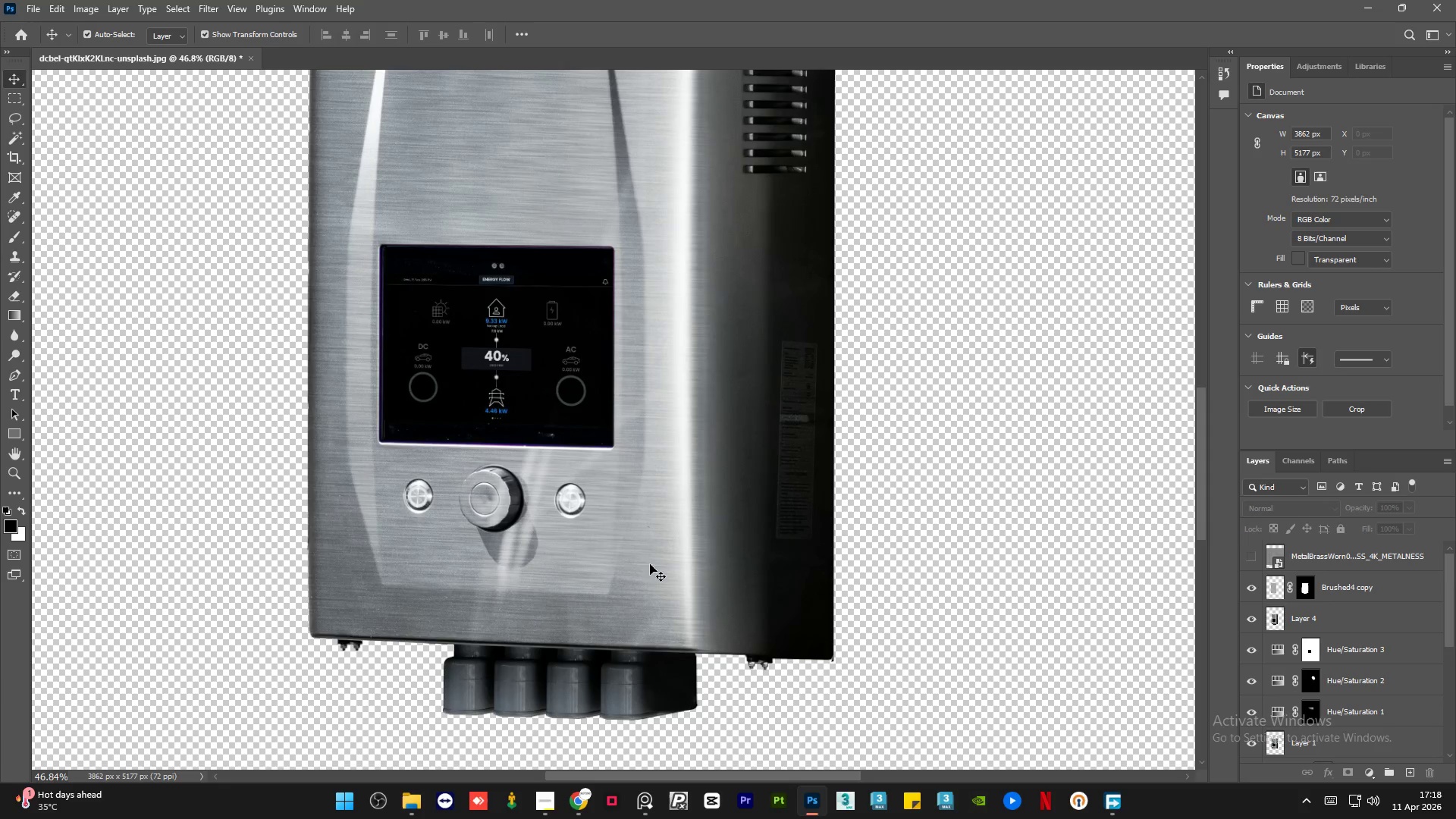 
hold_key(key=AltLeft, duration=0.42)
 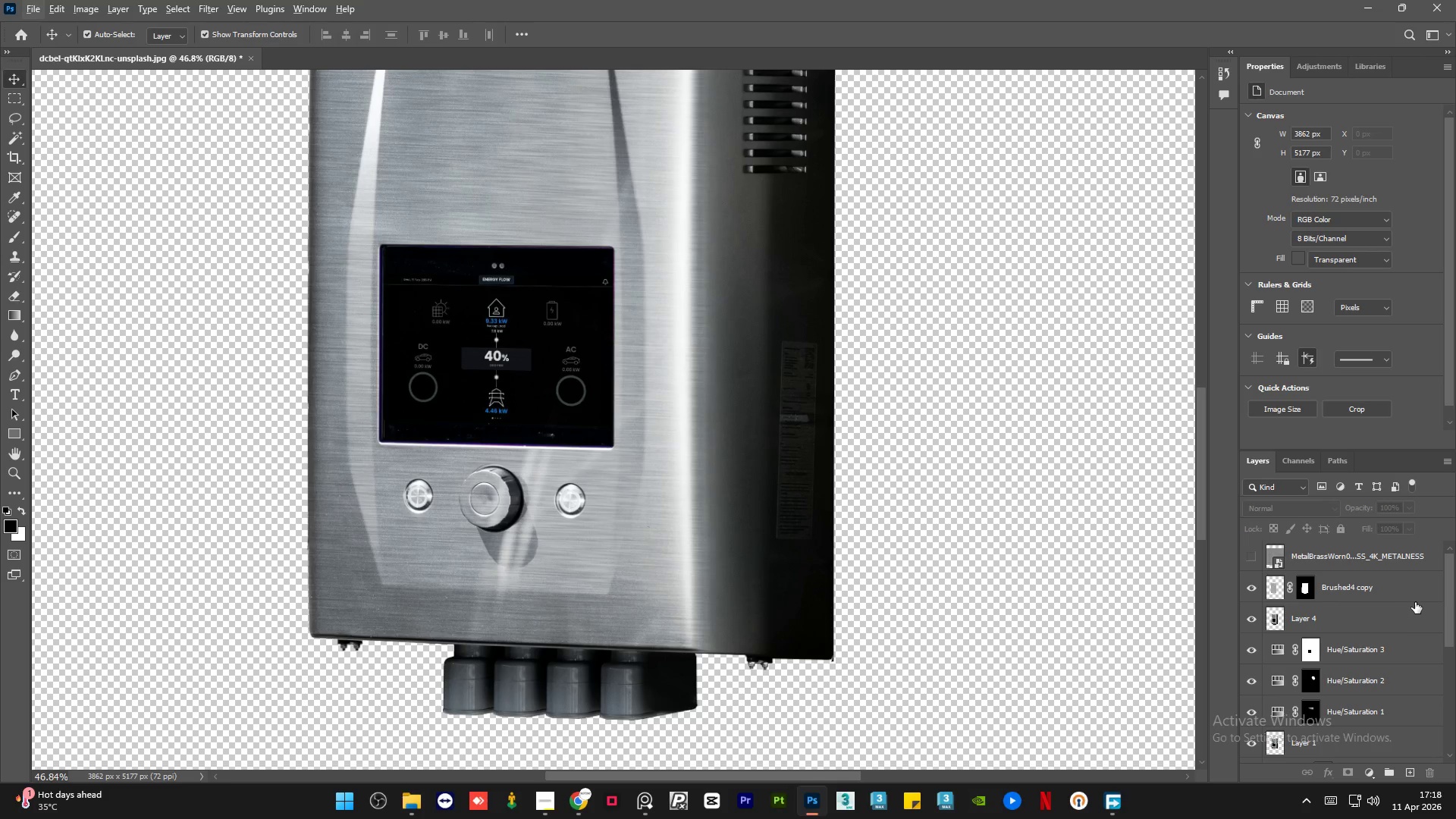 
left_click([1415, 596])
 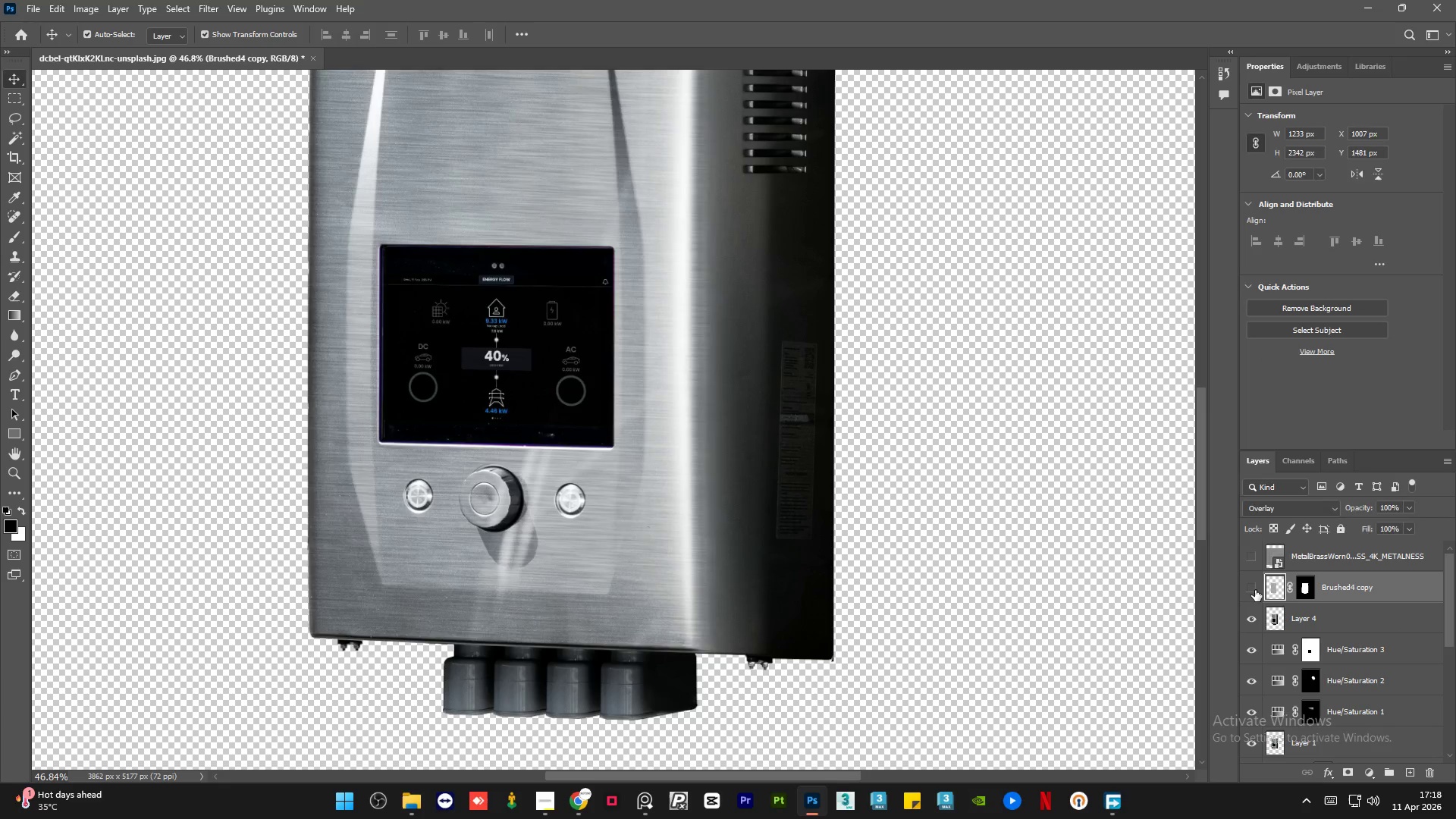 
double_click([1255, 590])
 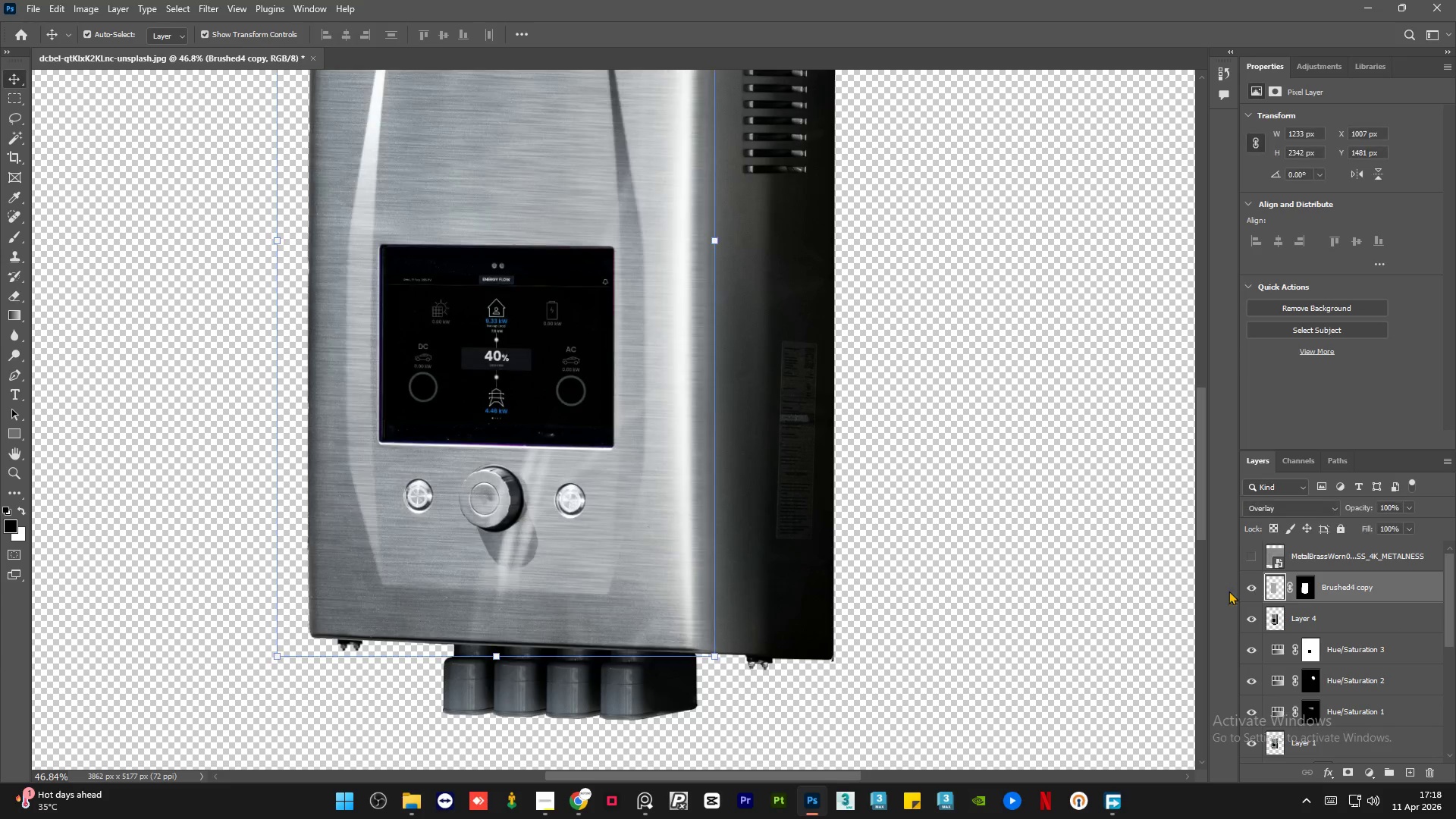 
hold_key(key=AltLeft, duration=0.73)
 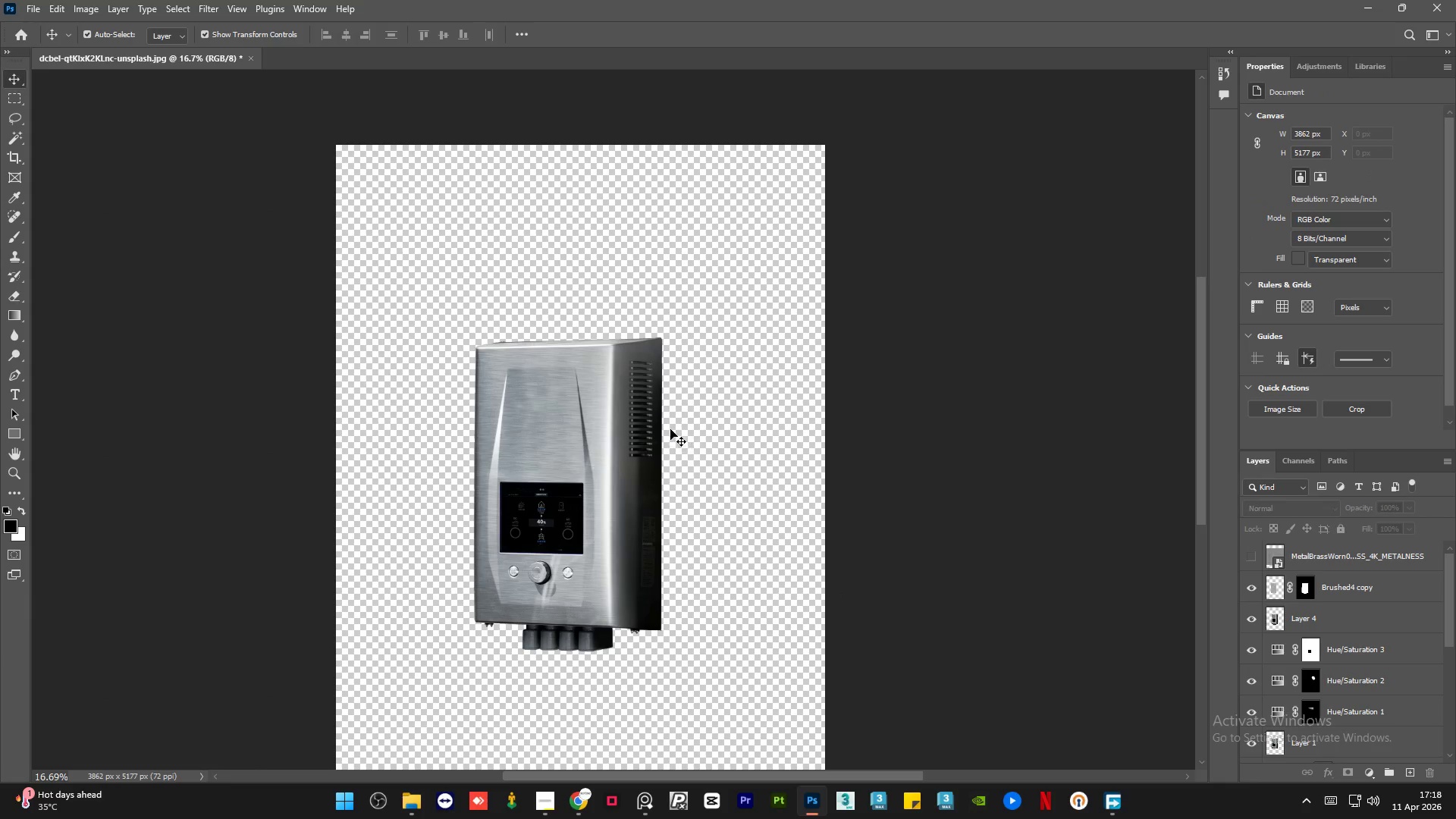 
left_click([1113, 610])
 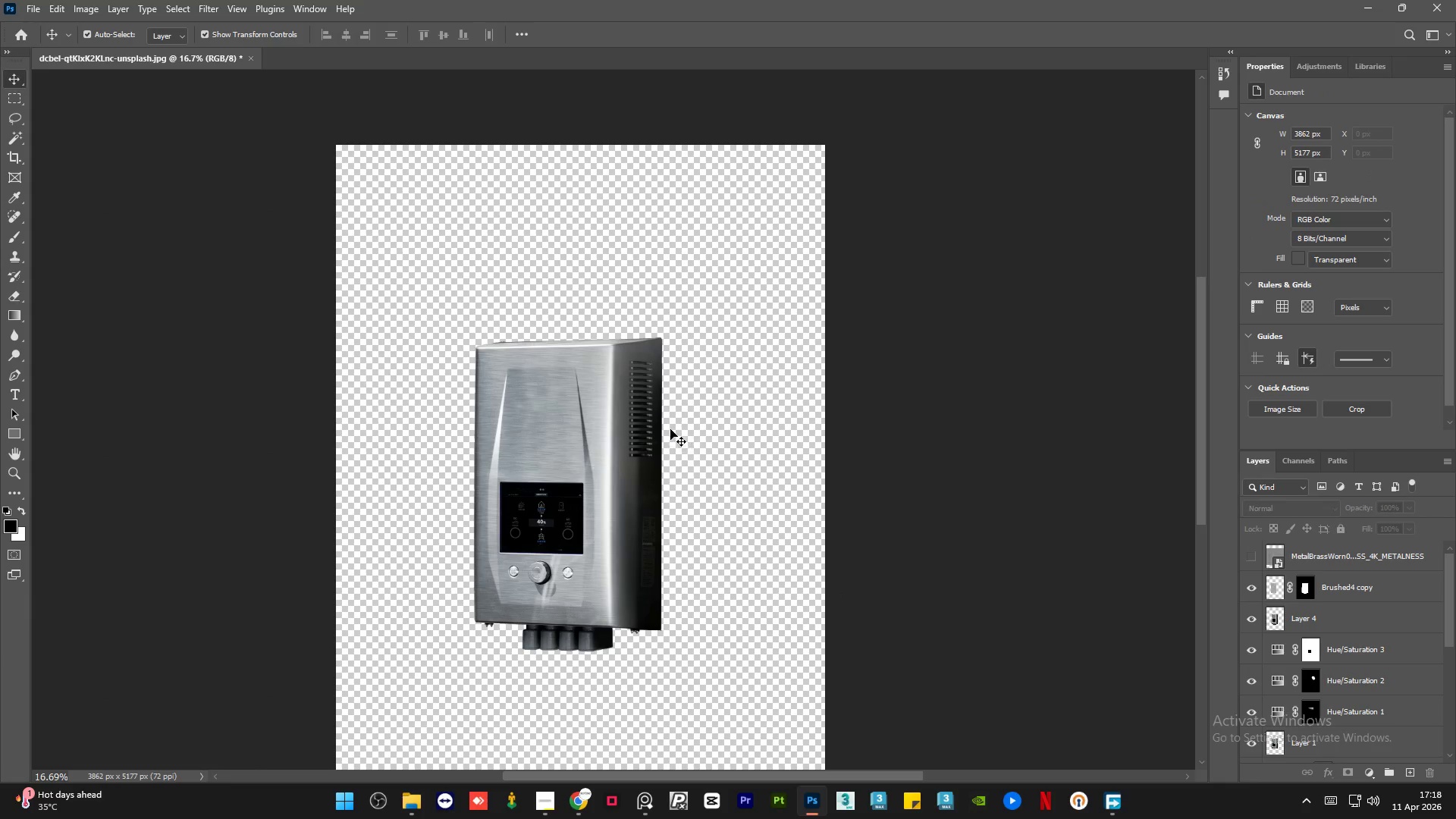 
scroll: coordinate [670, 429], scroll_direction: down, amount: 15.0
 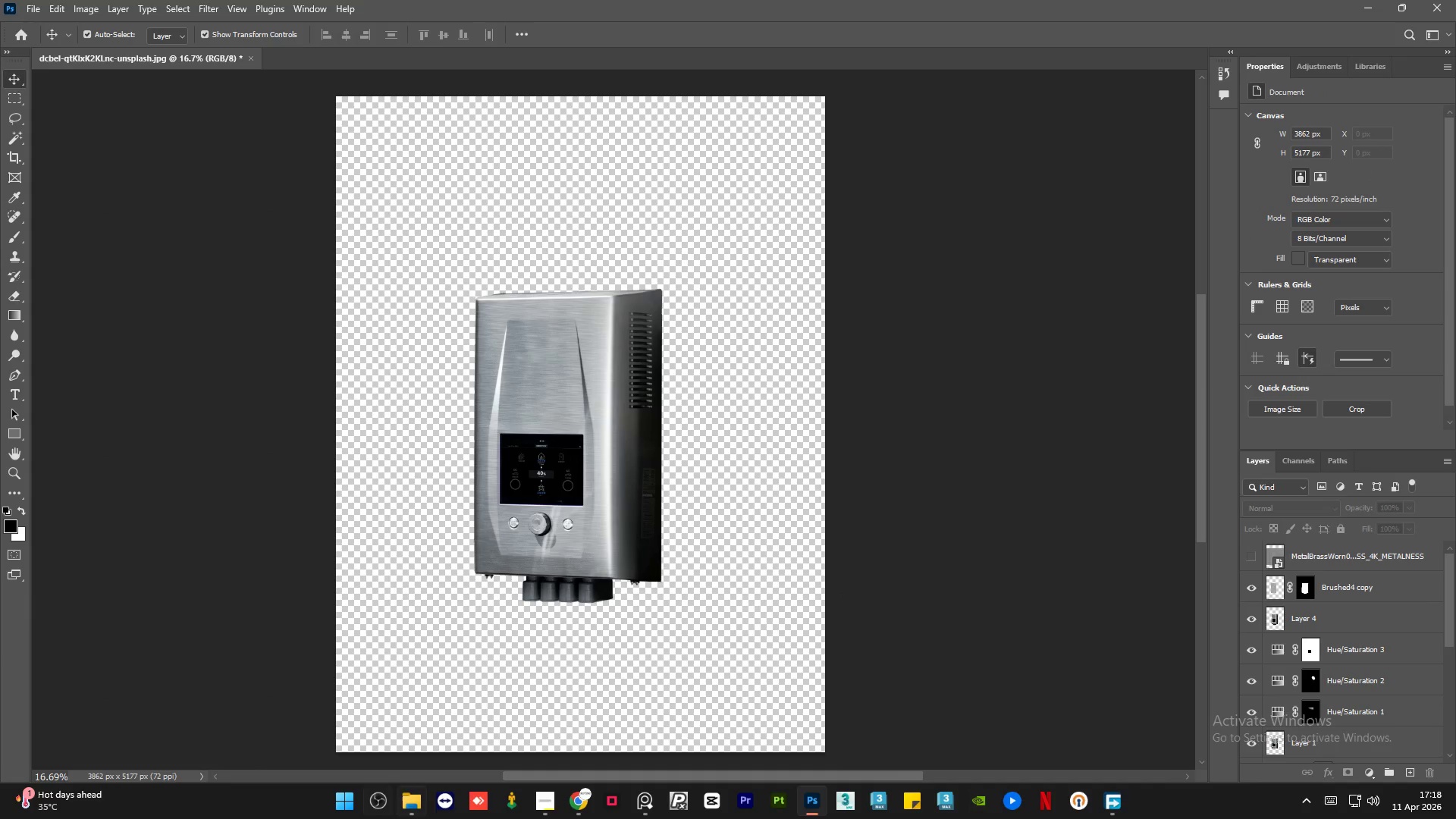 
left_click([408, 811])
 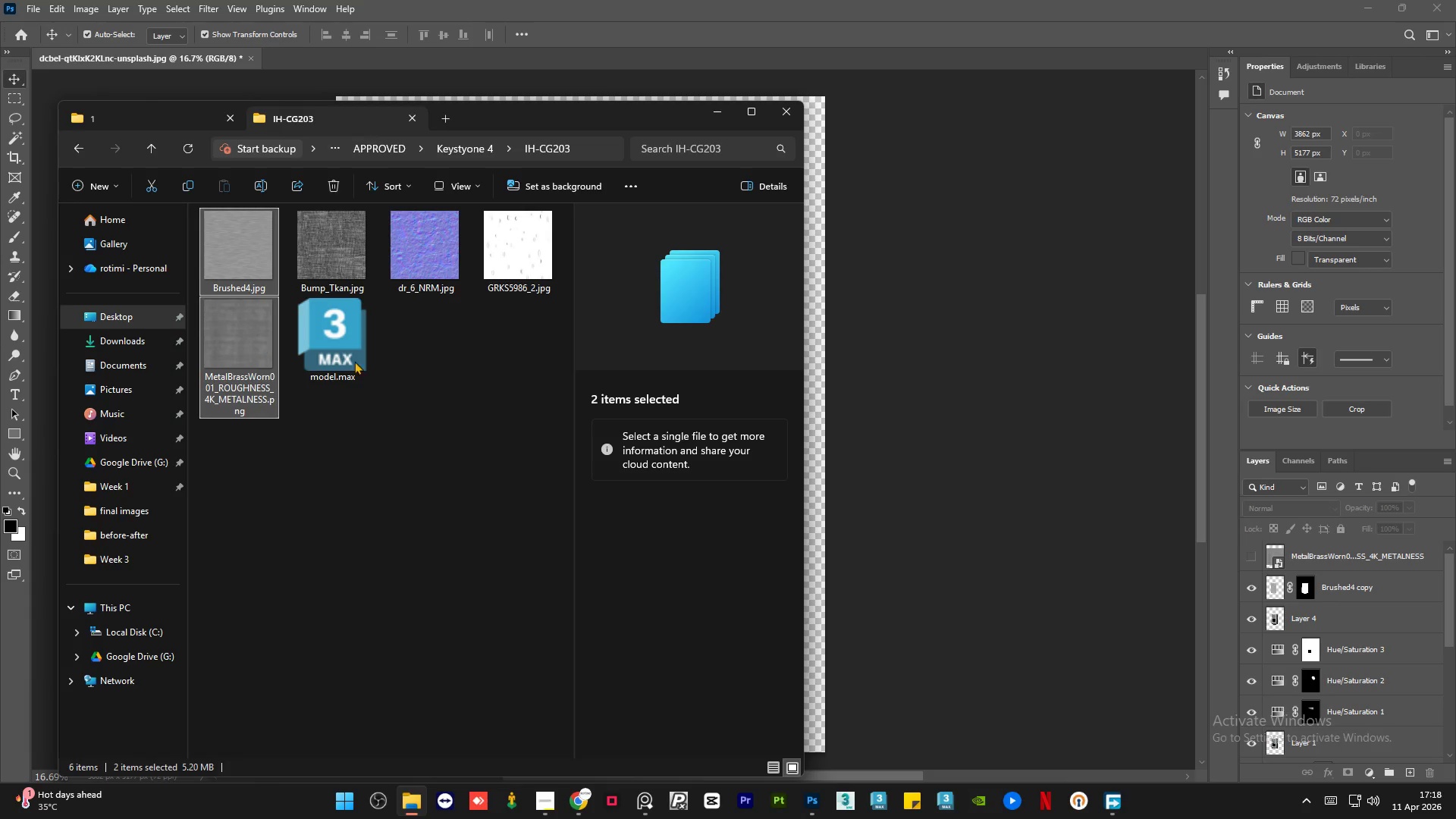 
left_click([1041, 545])
 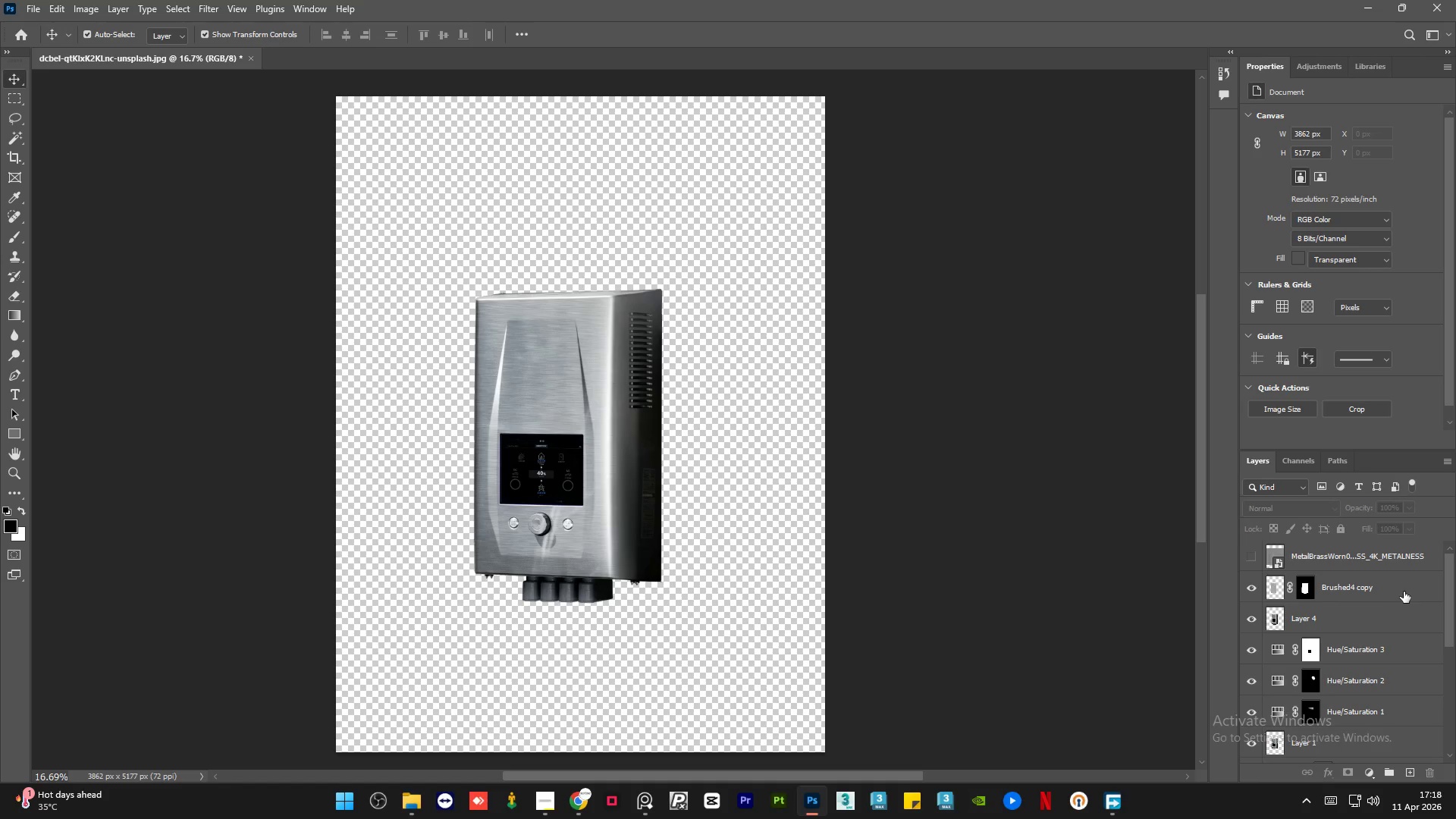 
left_click([1404, 592])
 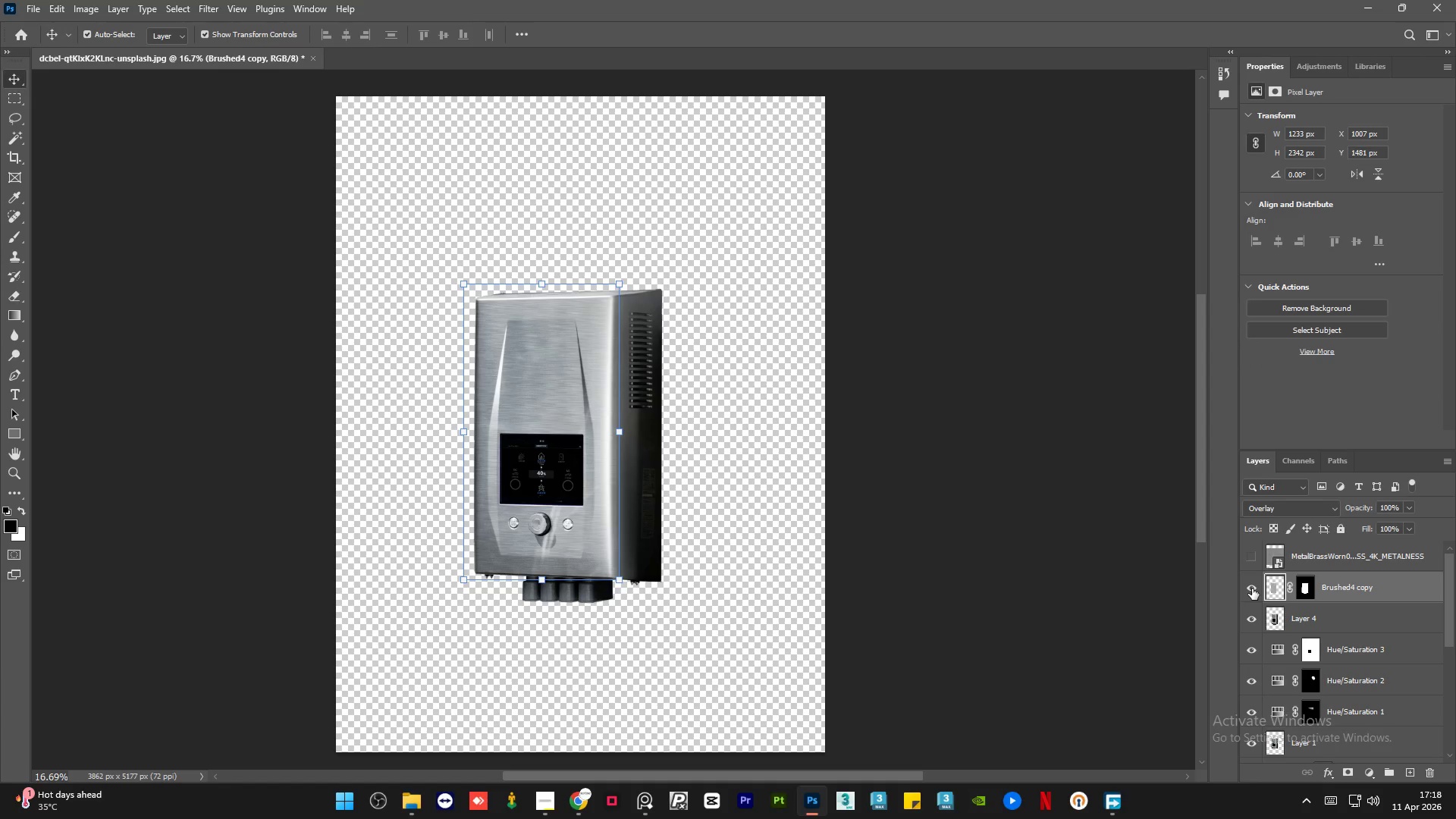 
key(Control+J)
 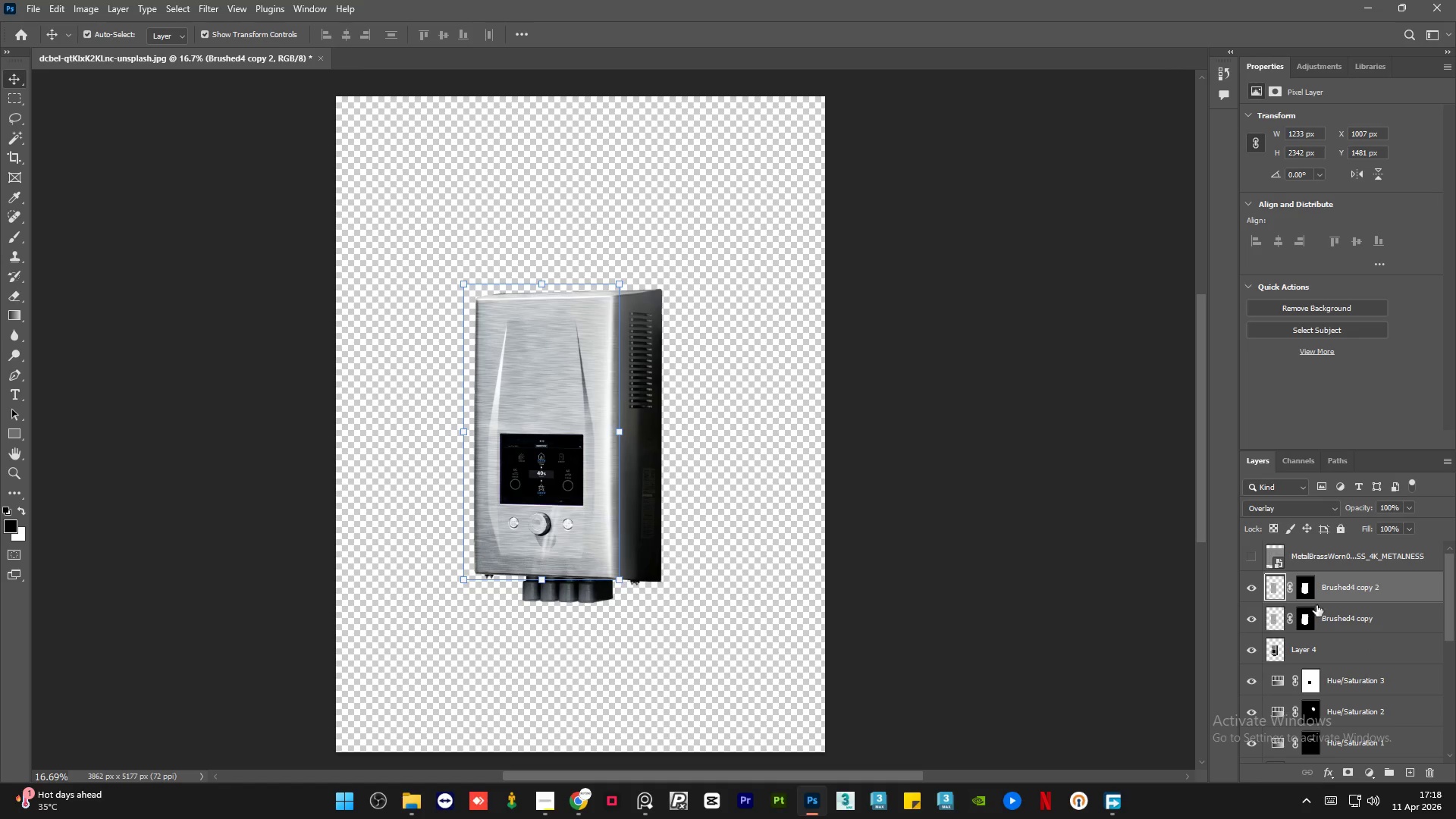 
mouse_move([1310, 595])
 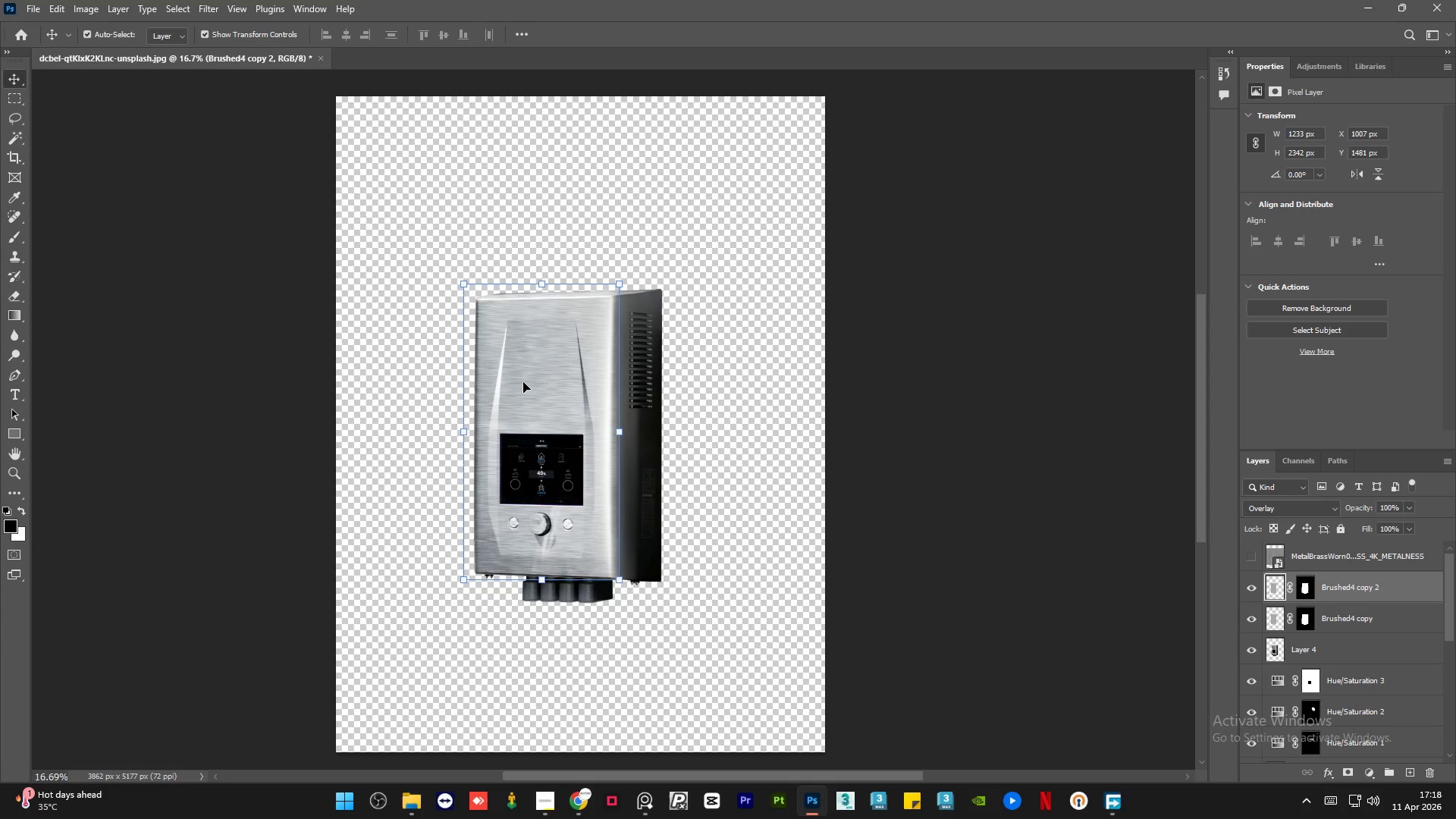 
left_click_drag(start_coordinate=[510, 384], to_coordinate=[650, 391])
 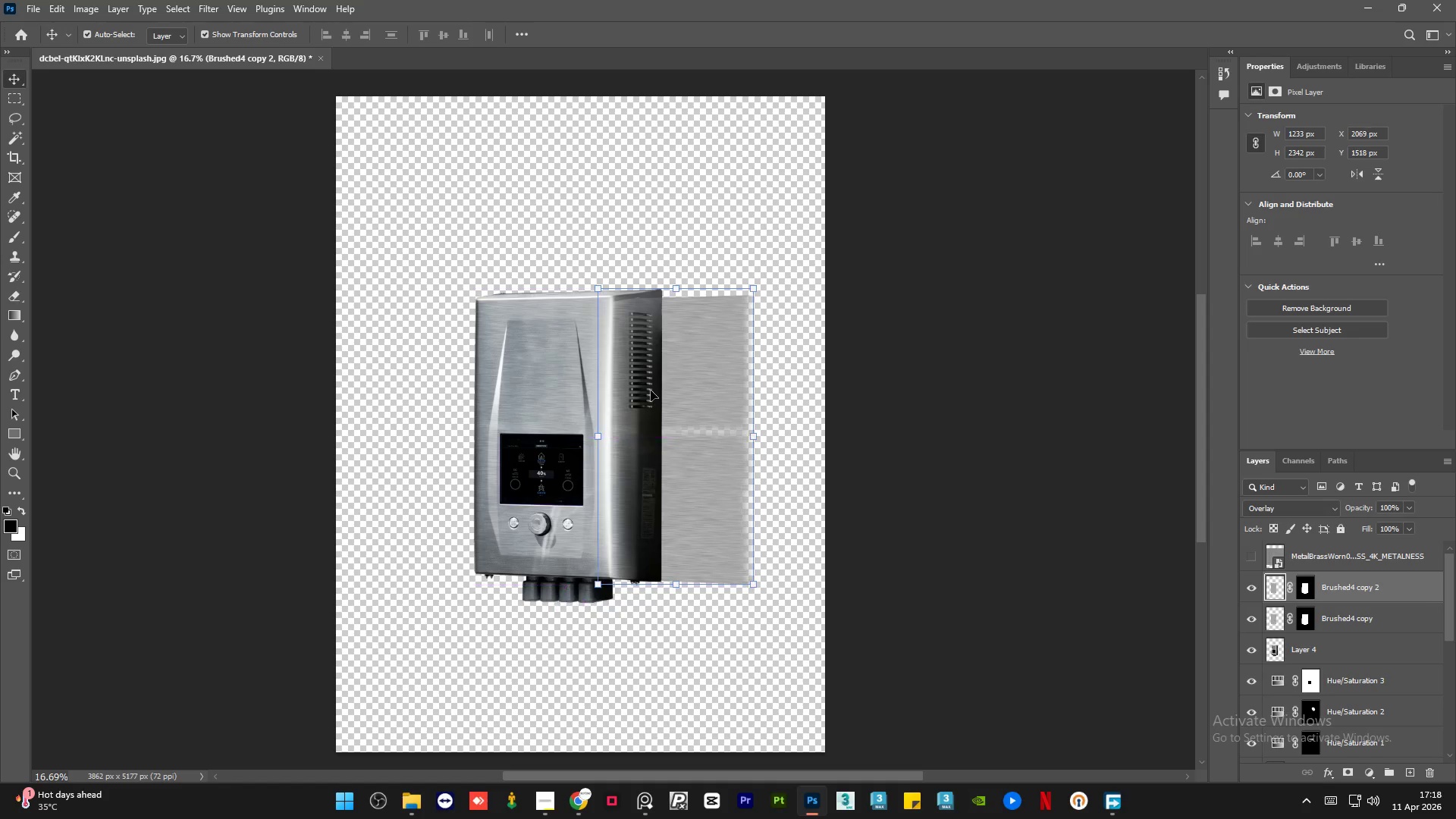 
hold_key(key=AltLeft, duration=1.5)
 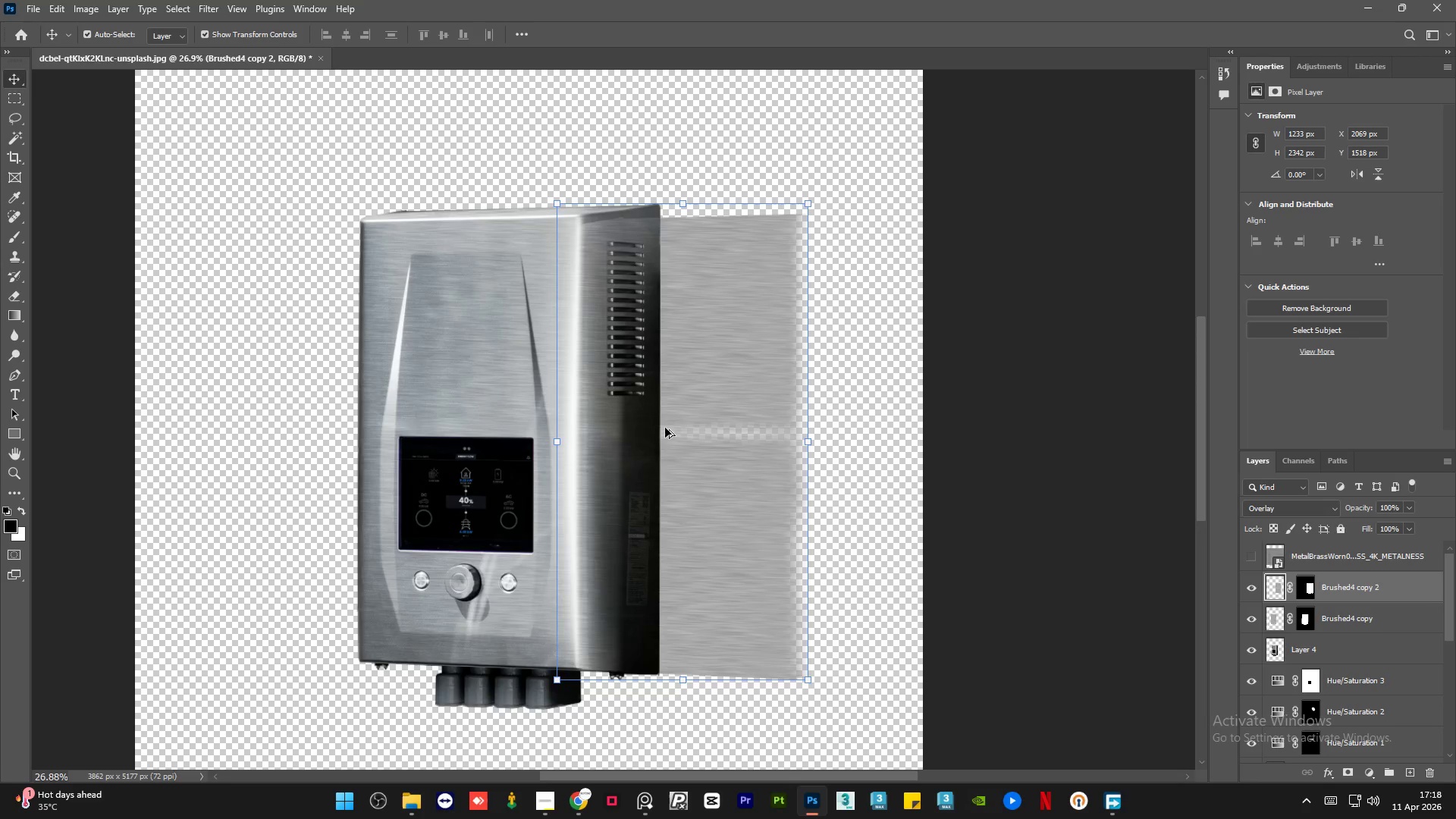 
hold_key(key=AltLeft, duration=1.2)
 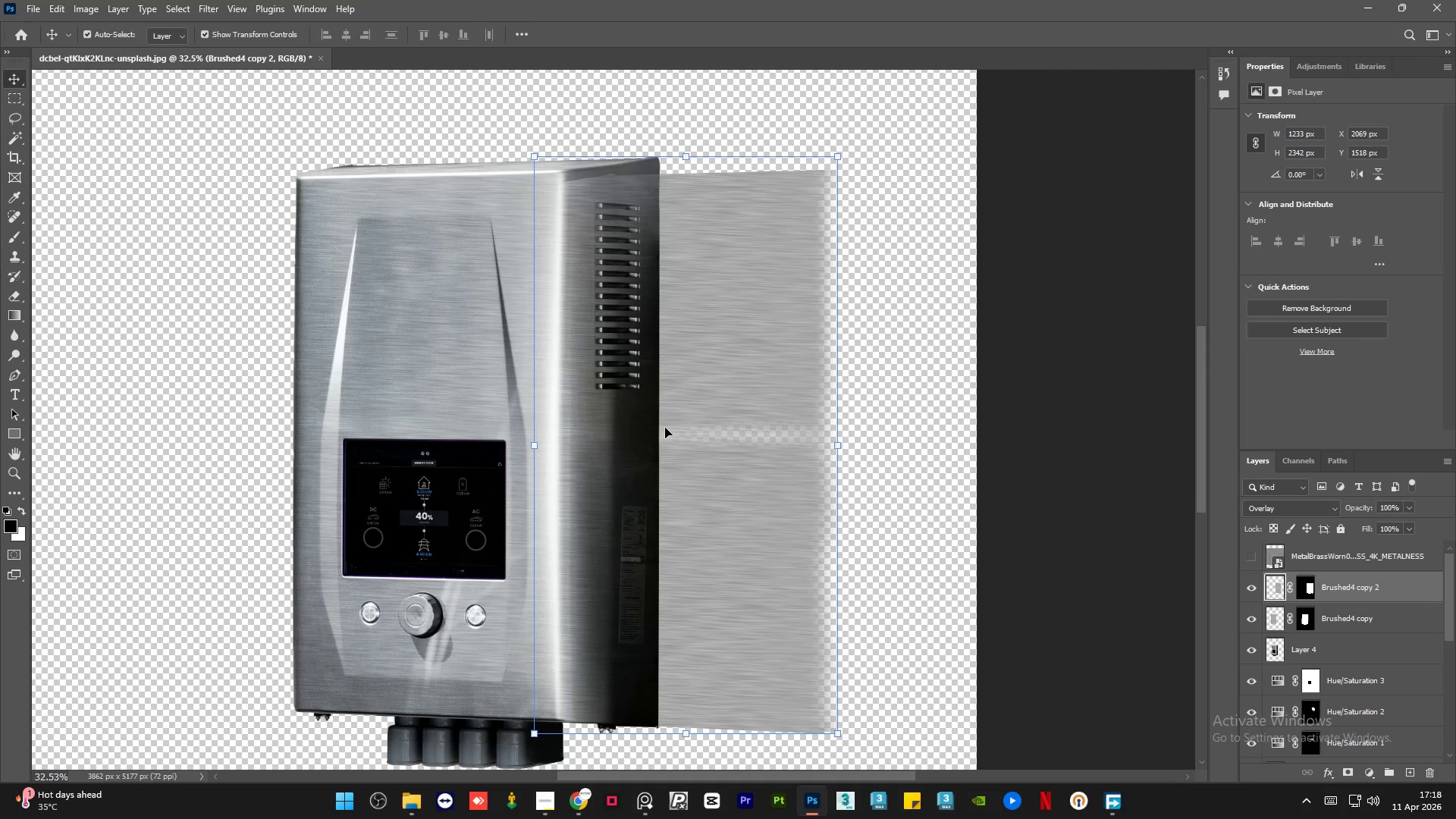 
scroll: coordinate [665, 428], scroll_direction: up, amount: 7.0
 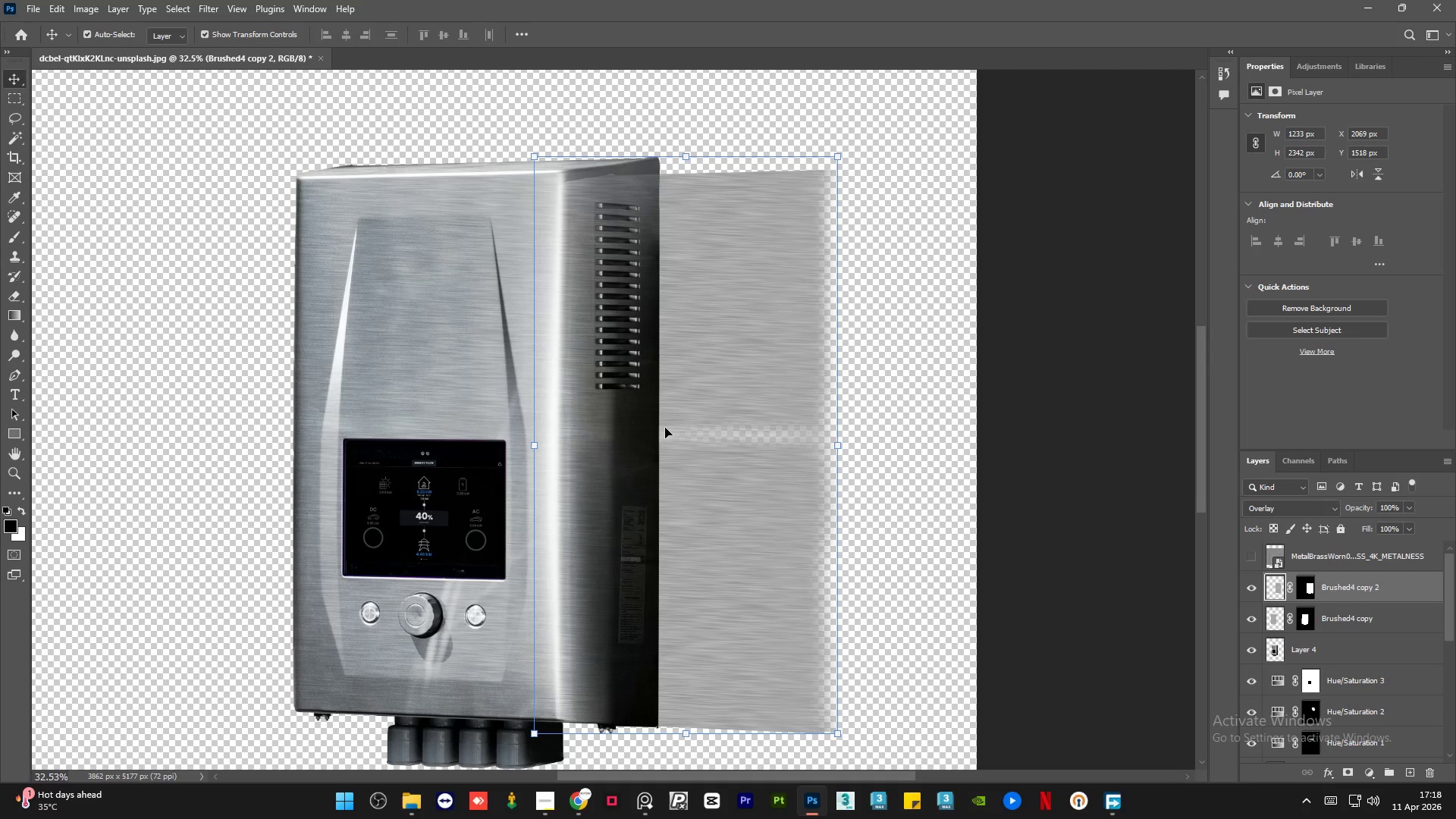 
key(Alt+AltLeft)
 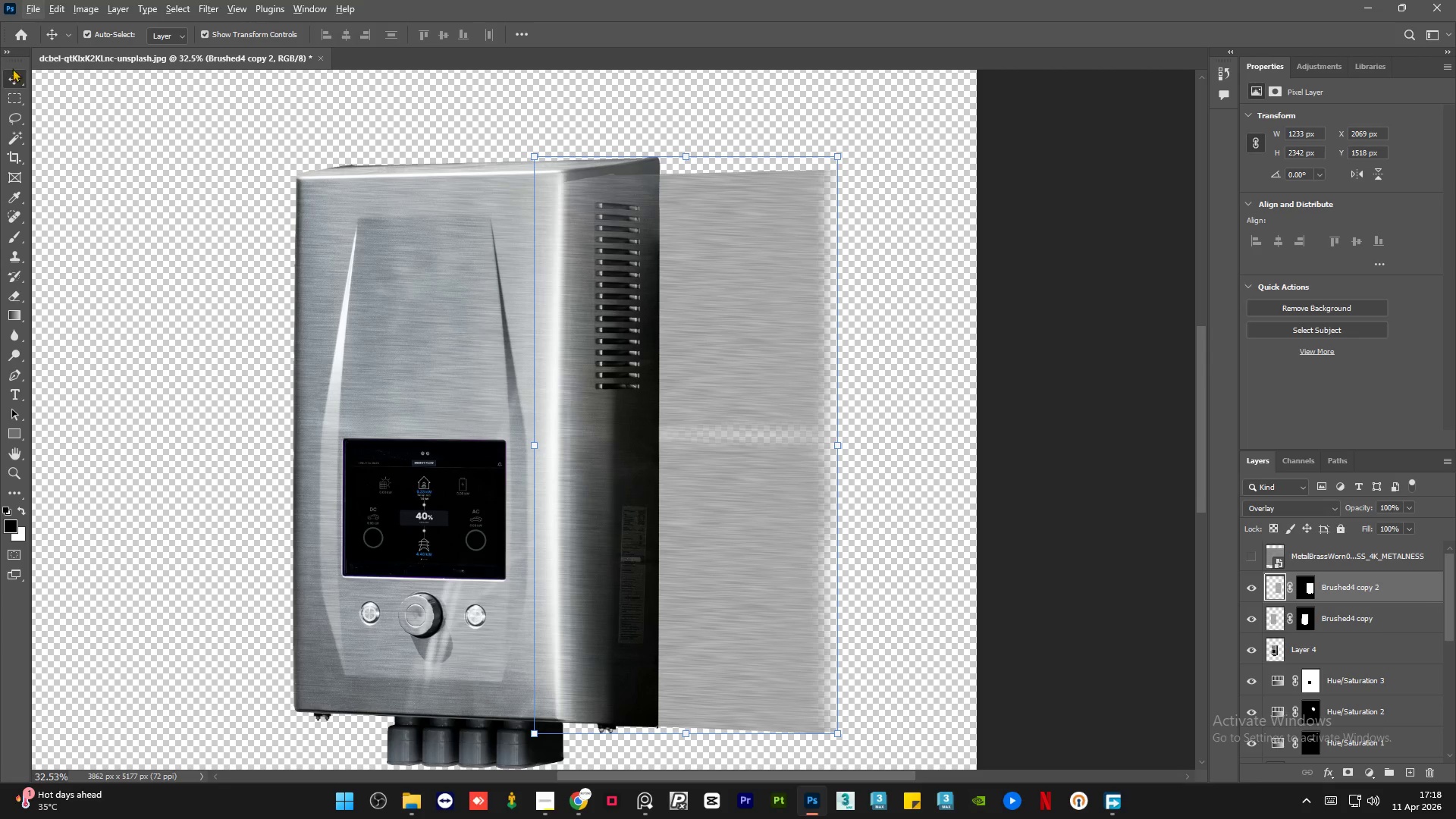 
left_click([54, 6])
 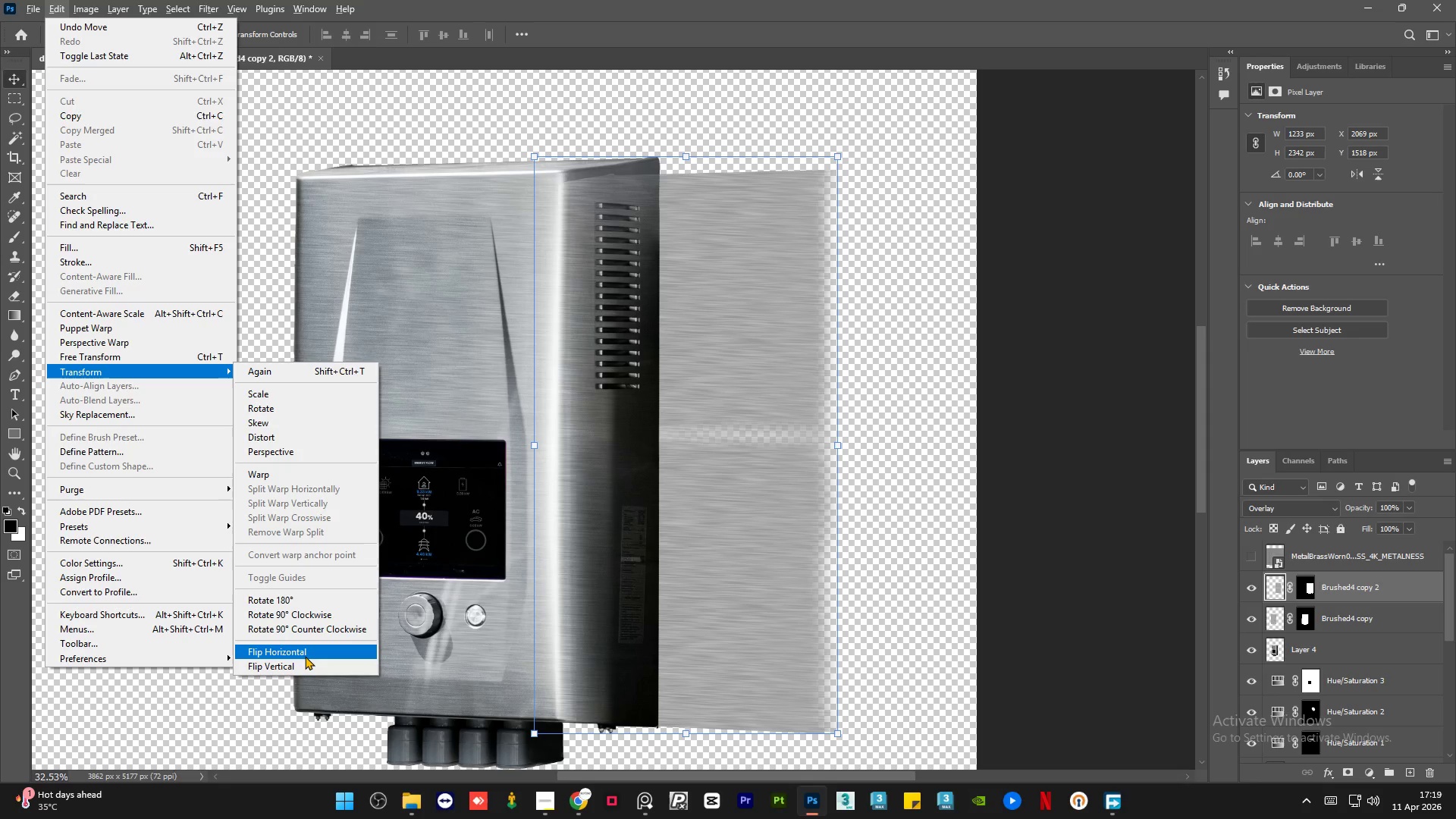 
left_click([306, 656])
 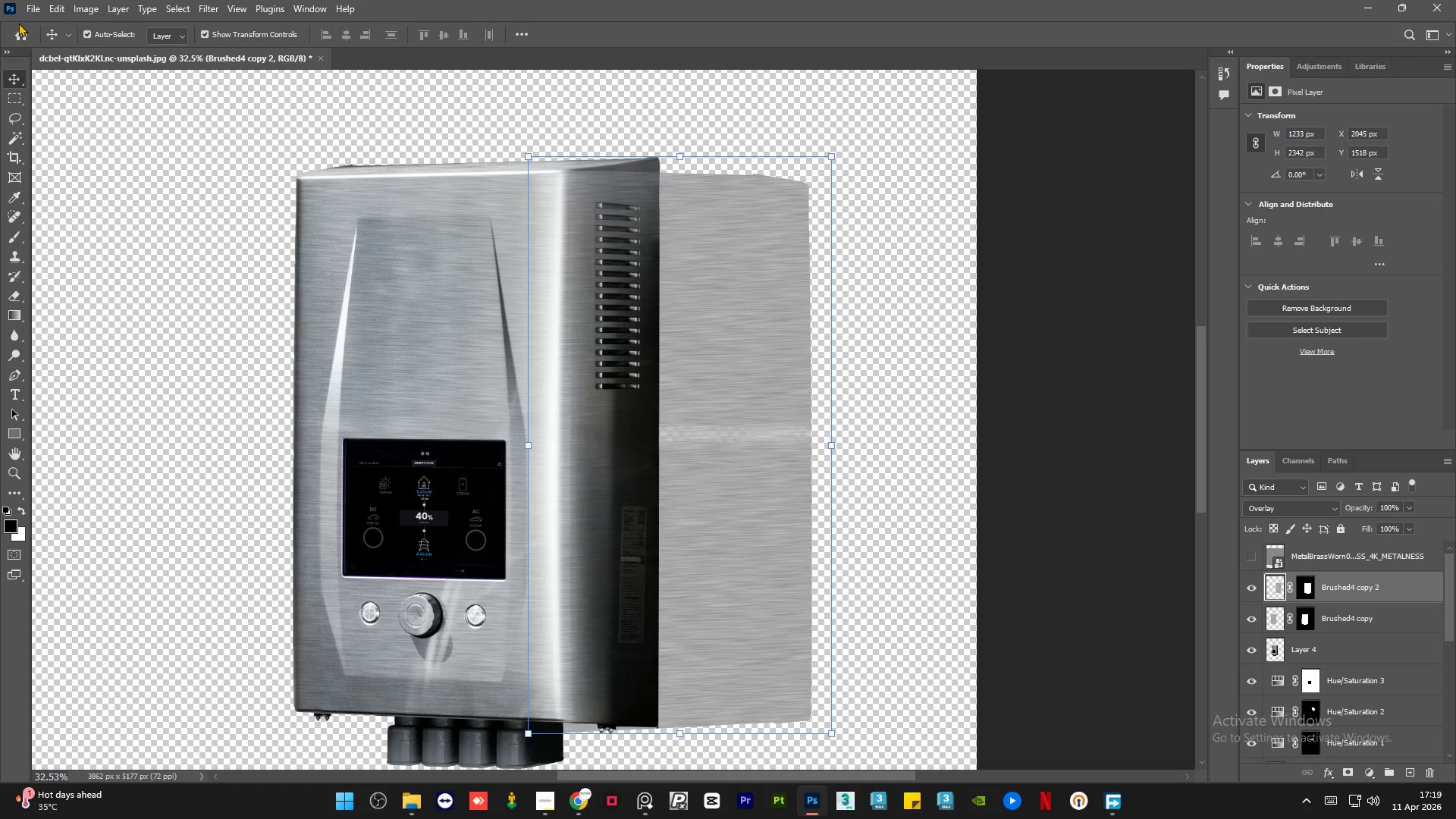 
hold_key(key=AltLeft, duration=0.88)
 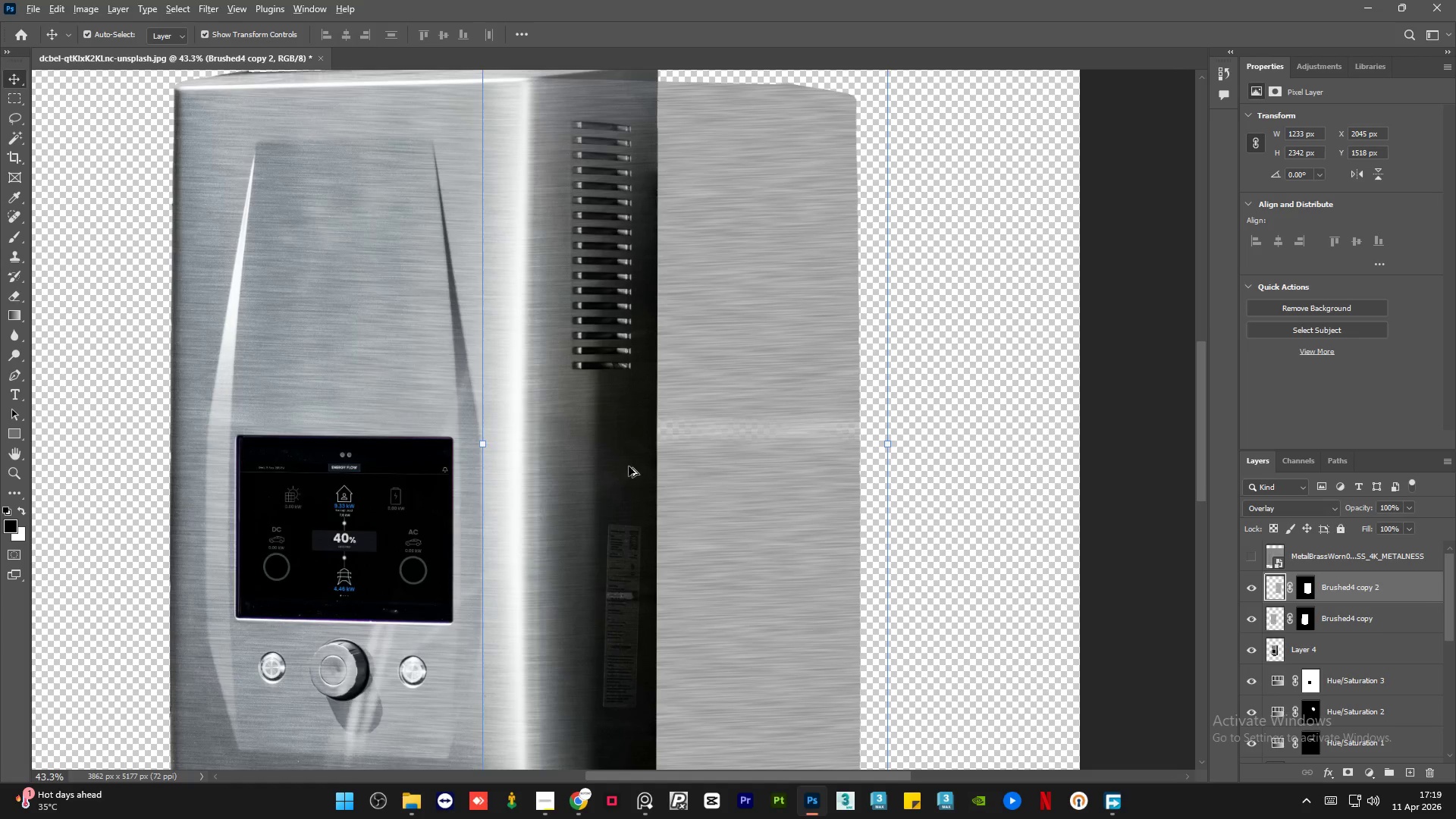 
hold_key(key=AltLeft, duration=0.38)
 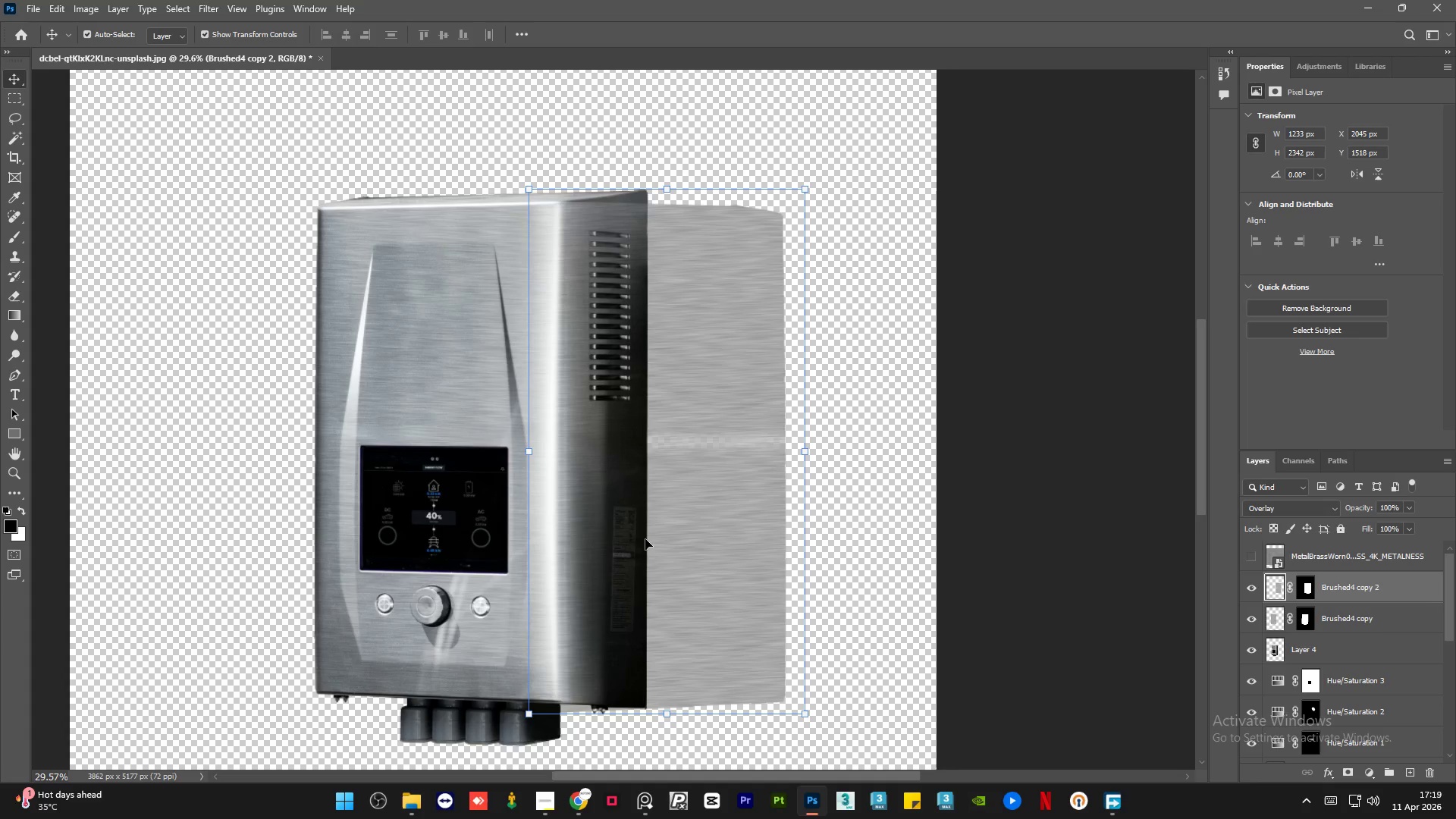 
scroll: coordinate [667, 445], scroll_direction: up, amount: 3.0
 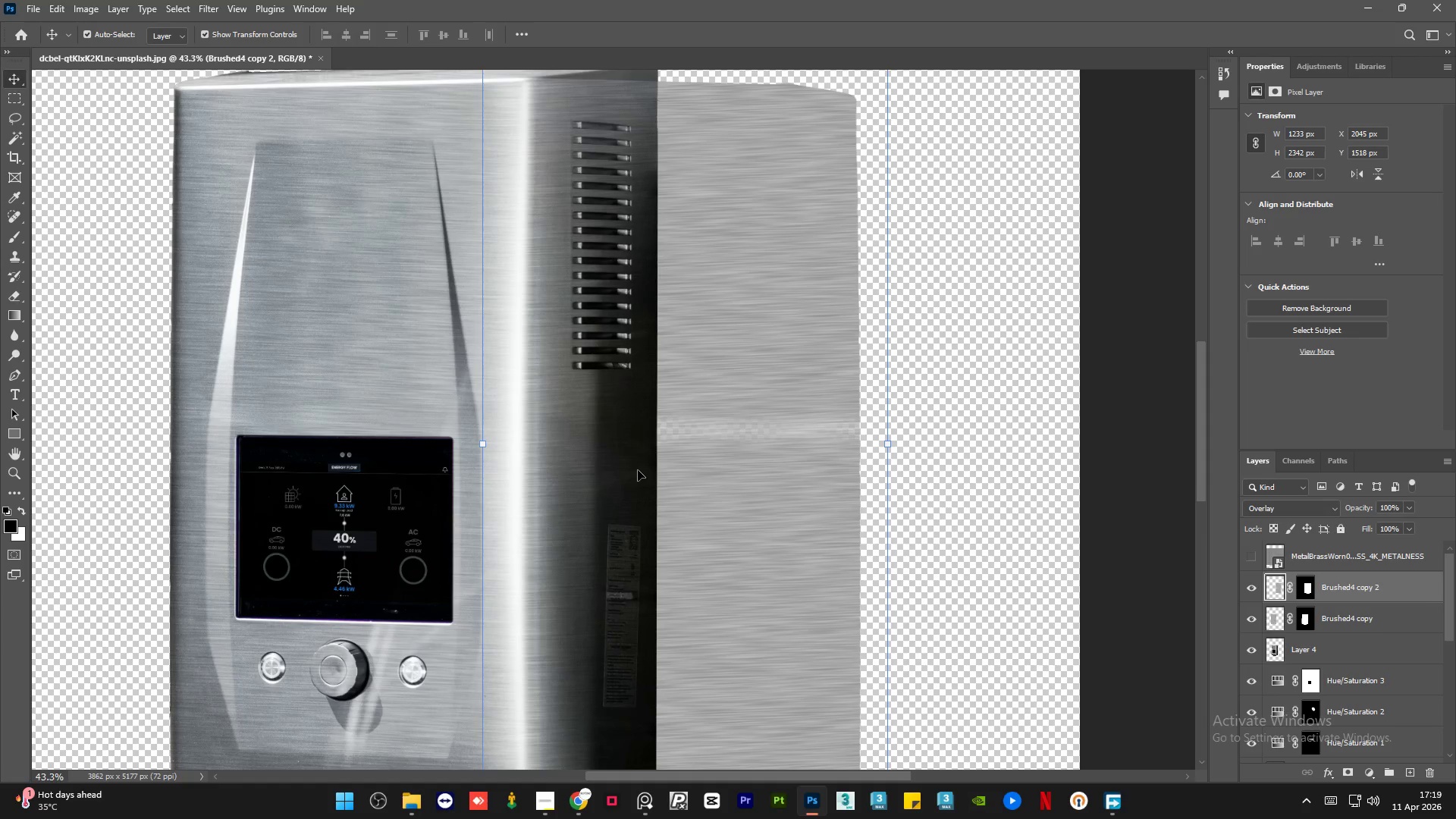 
scroll: coordinate [629, 469], scroll_direction: down, amount: 4.0
 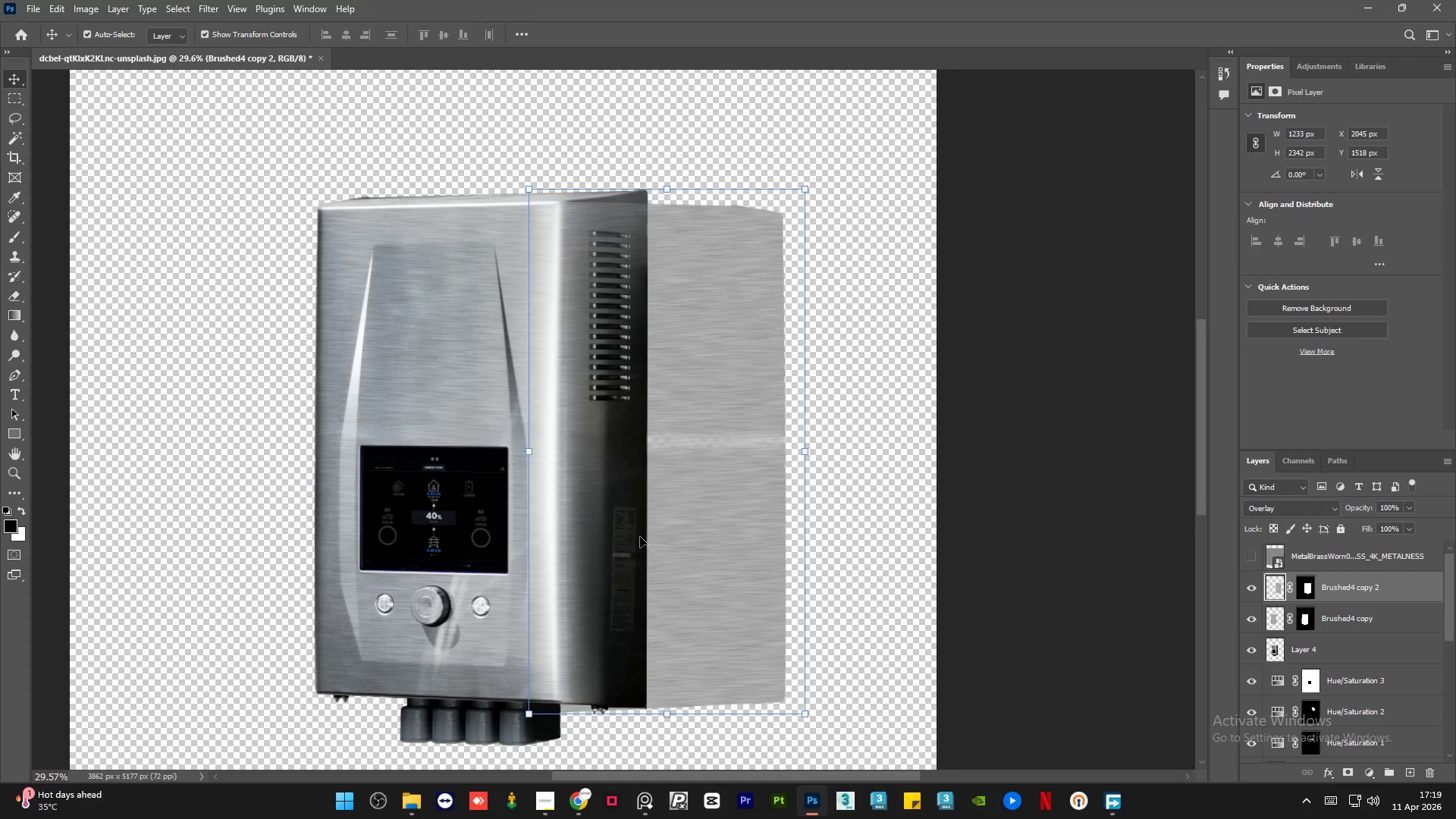 
left_click_drag(start_coordinate=[629, 519], to_coordinate=[635, 514])
 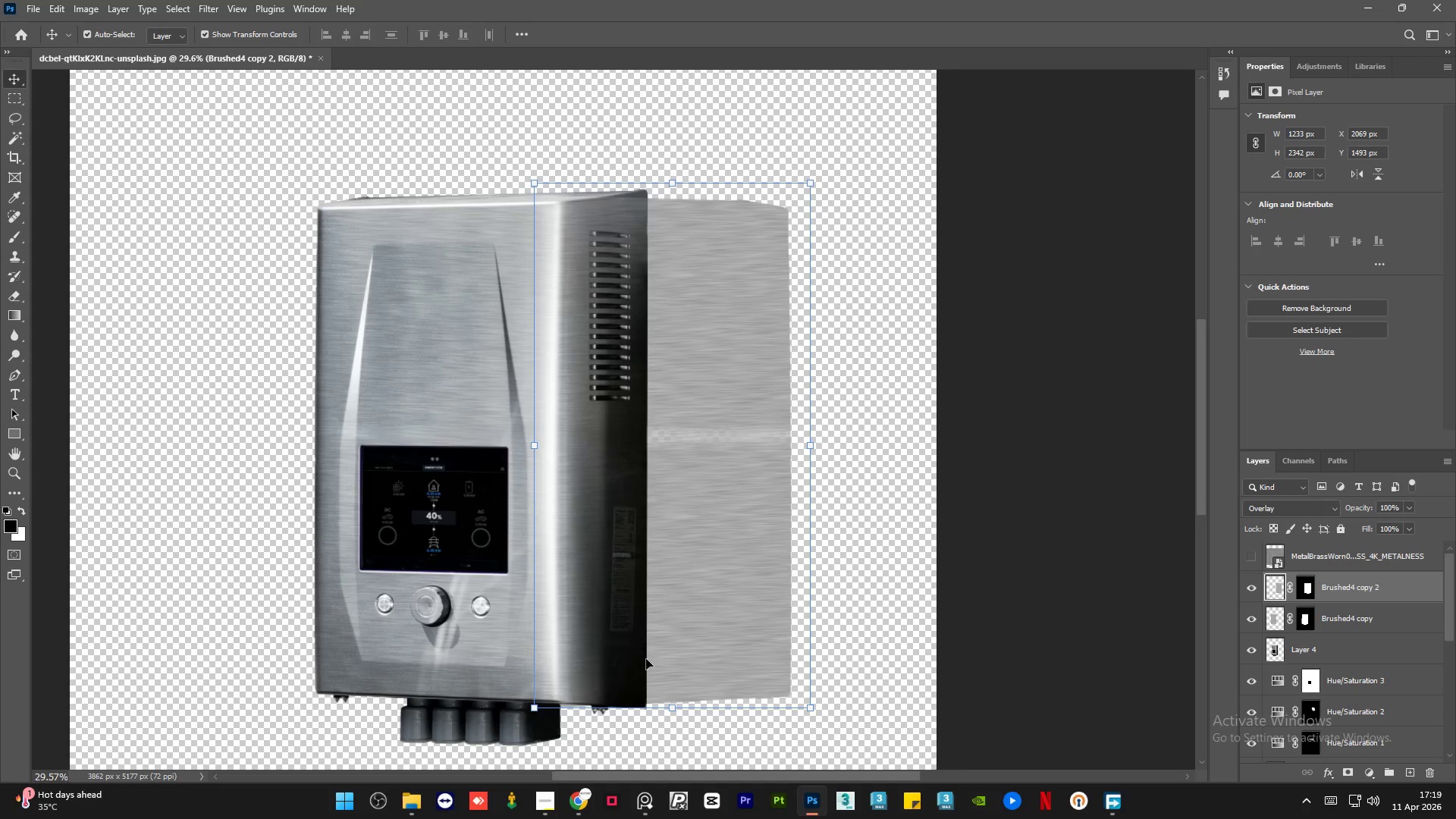 
mouse_move([549, 793])
 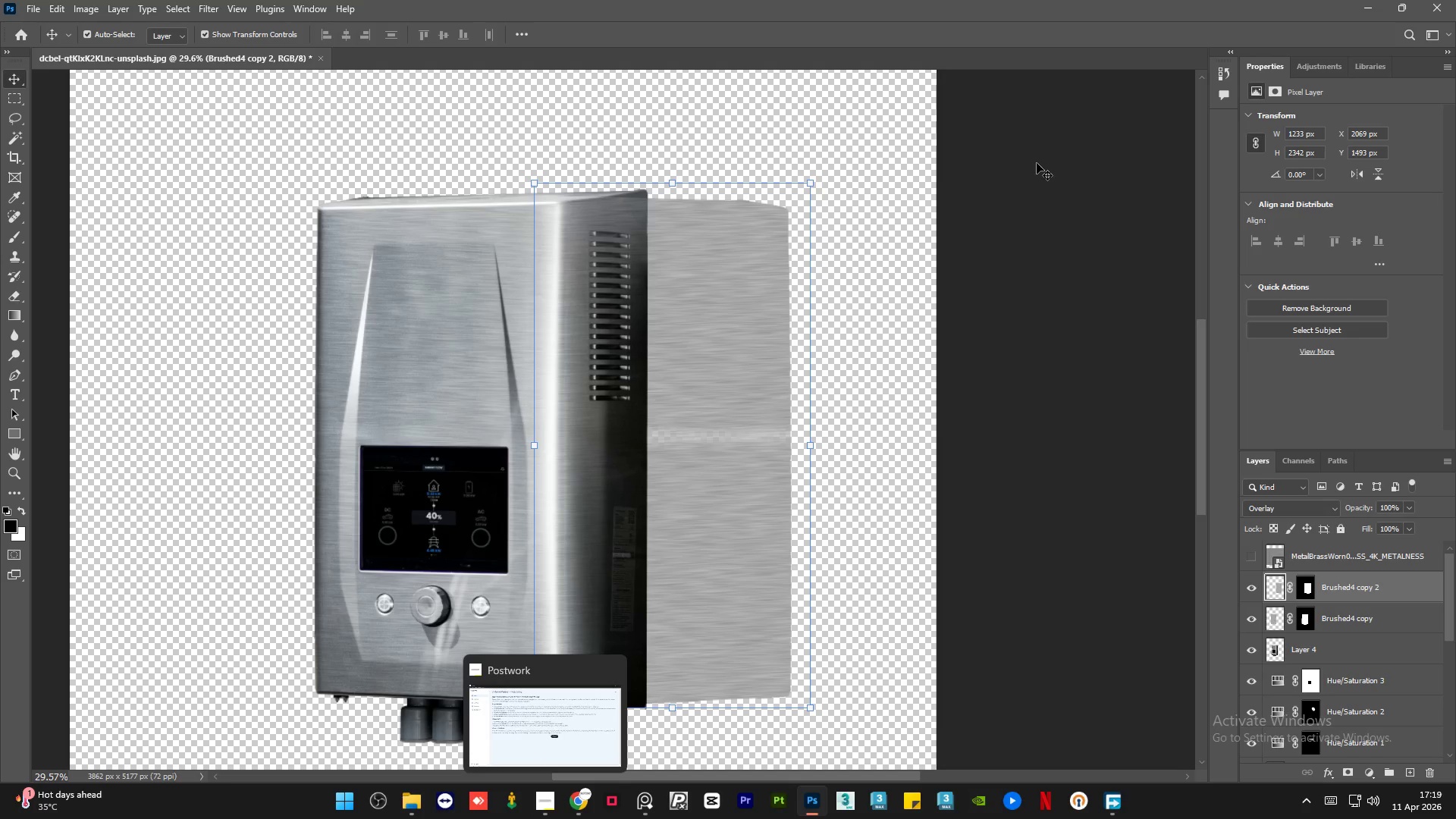 
hold_key(key=AltLeft, duration=0.55)
scroll: coordinate [825, 292], scroll_direction: down, amount: 5.0
 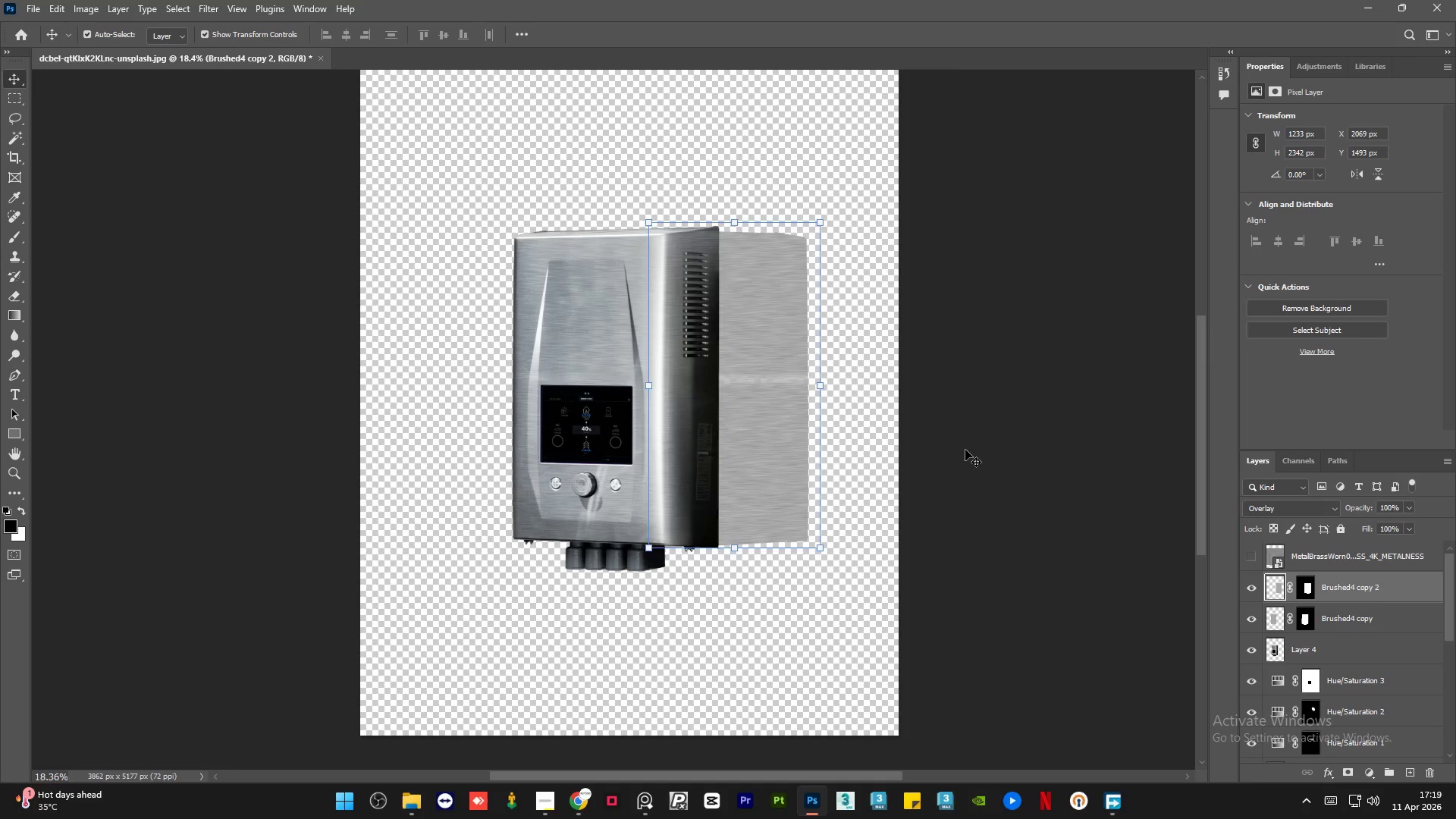 
left_click([965, 450])
 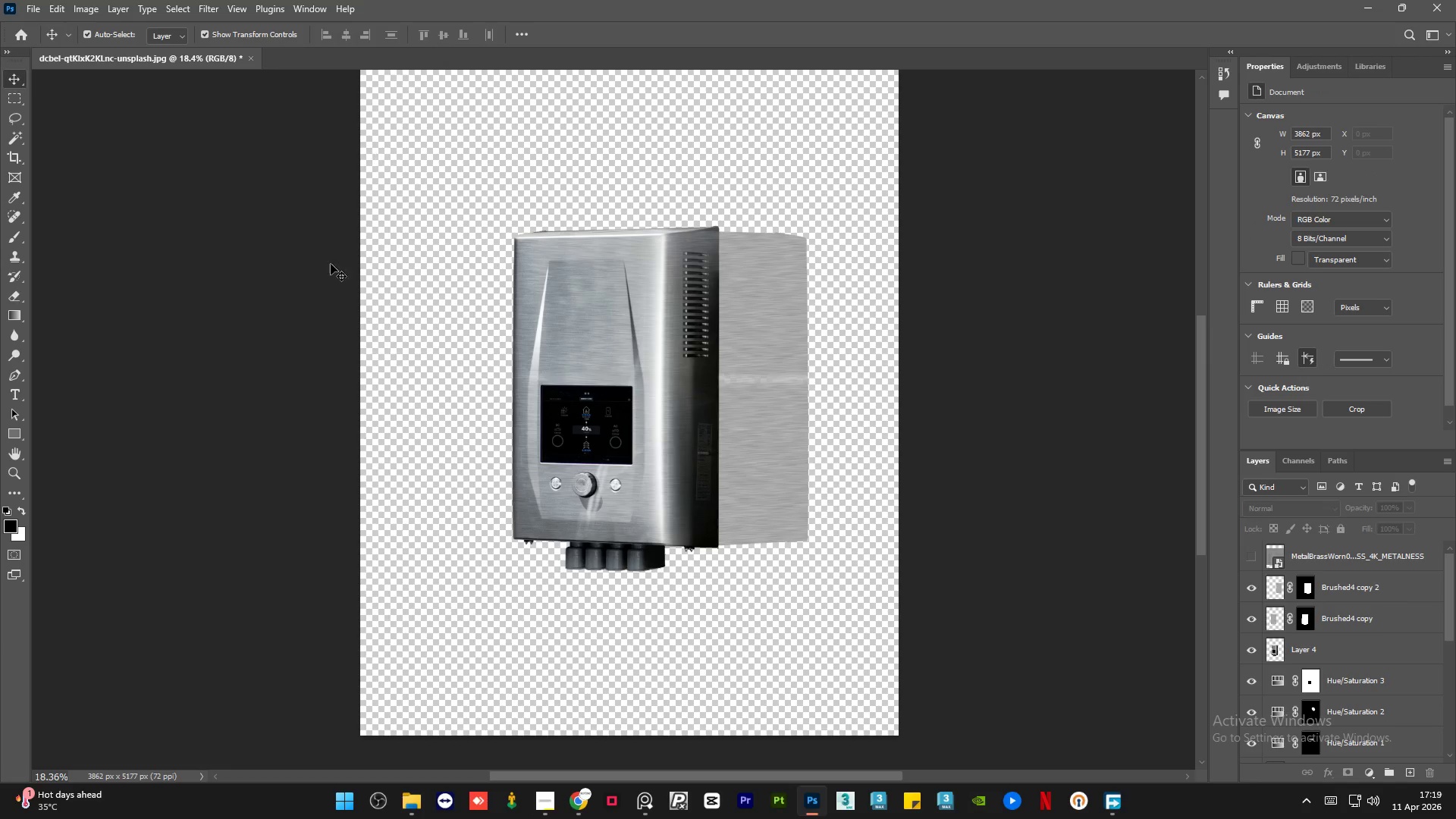 
left_click([414, 811])
 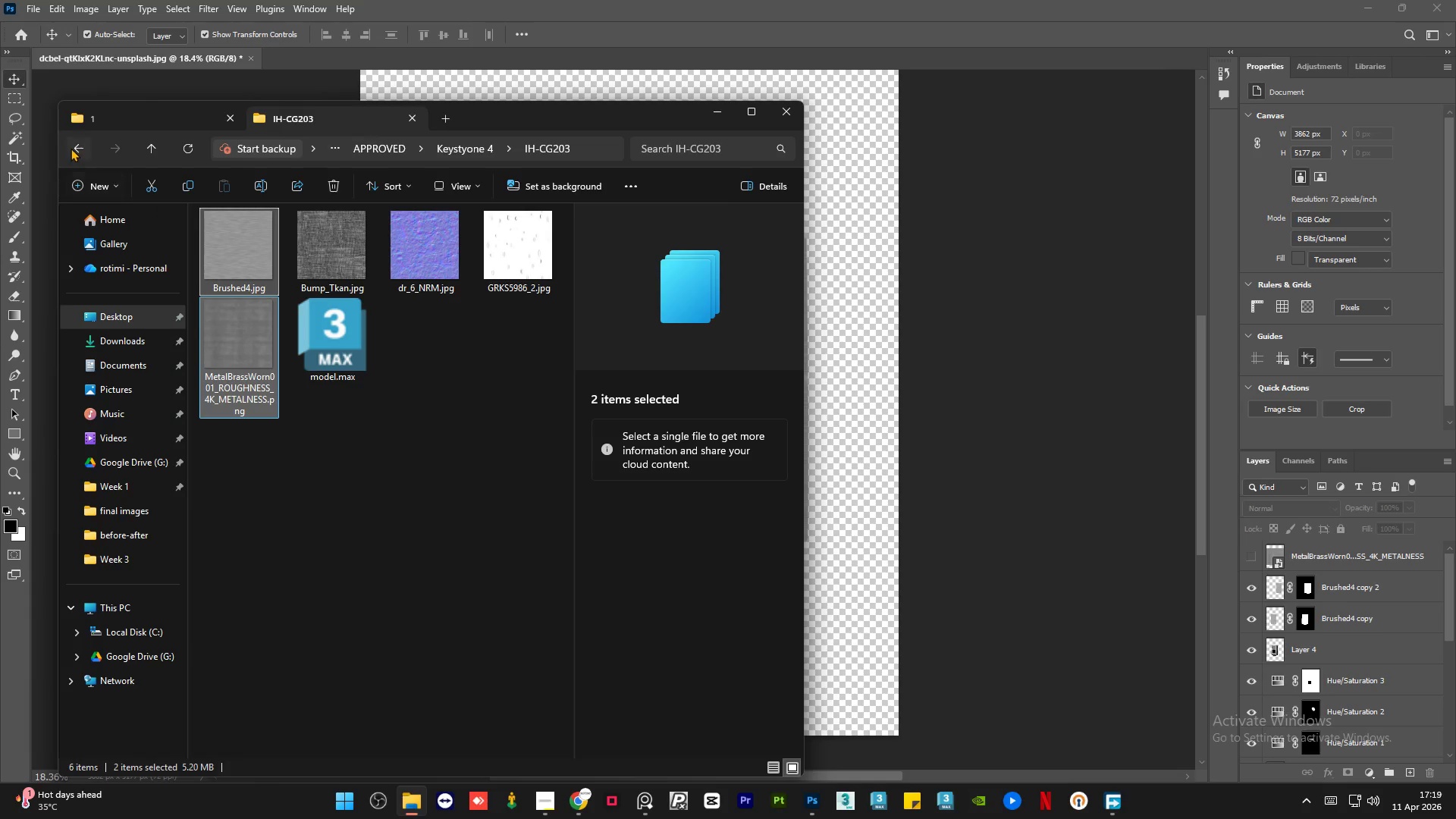 
left_click([108, 121])
 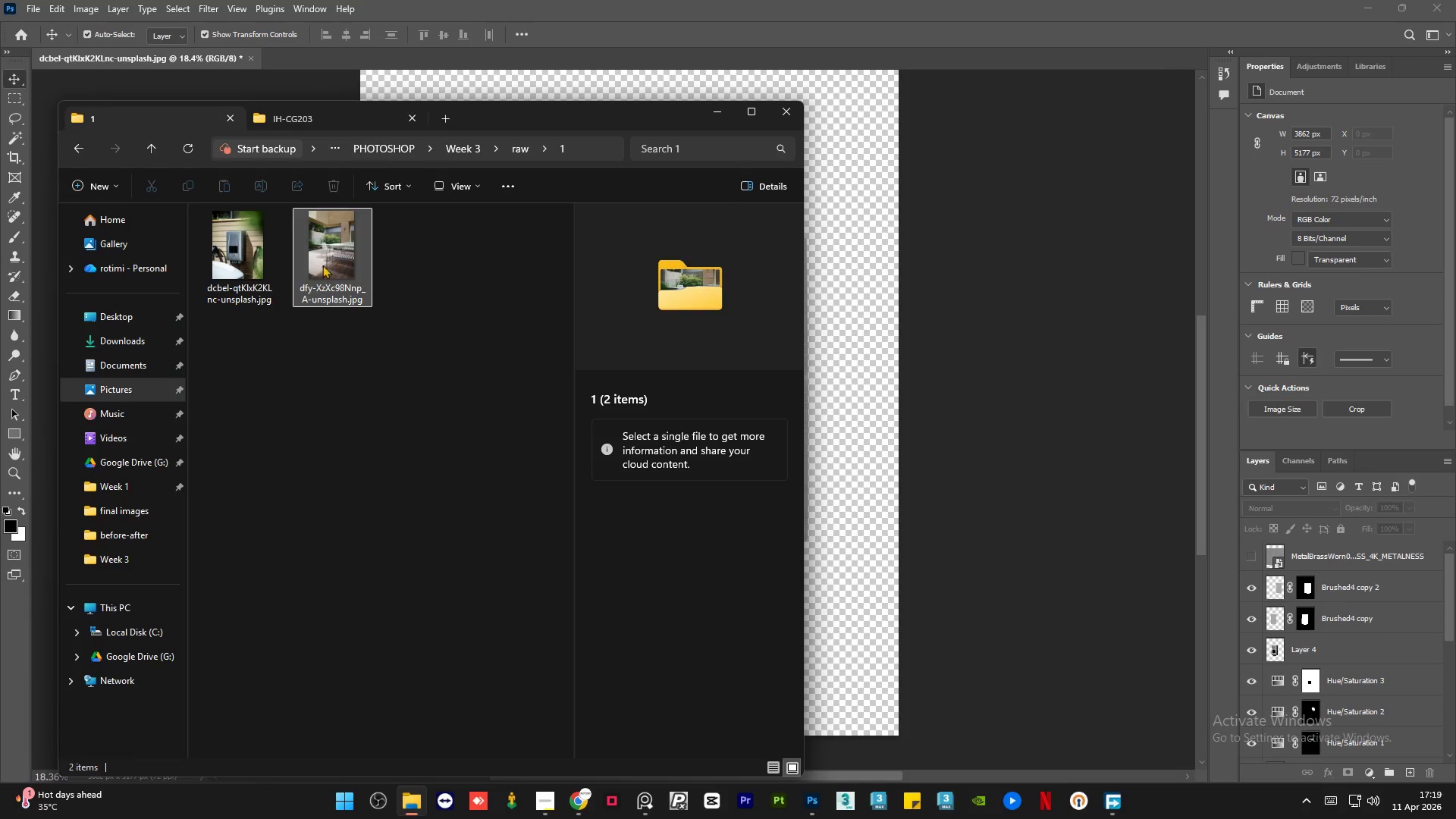 
left_click([234, 234])
 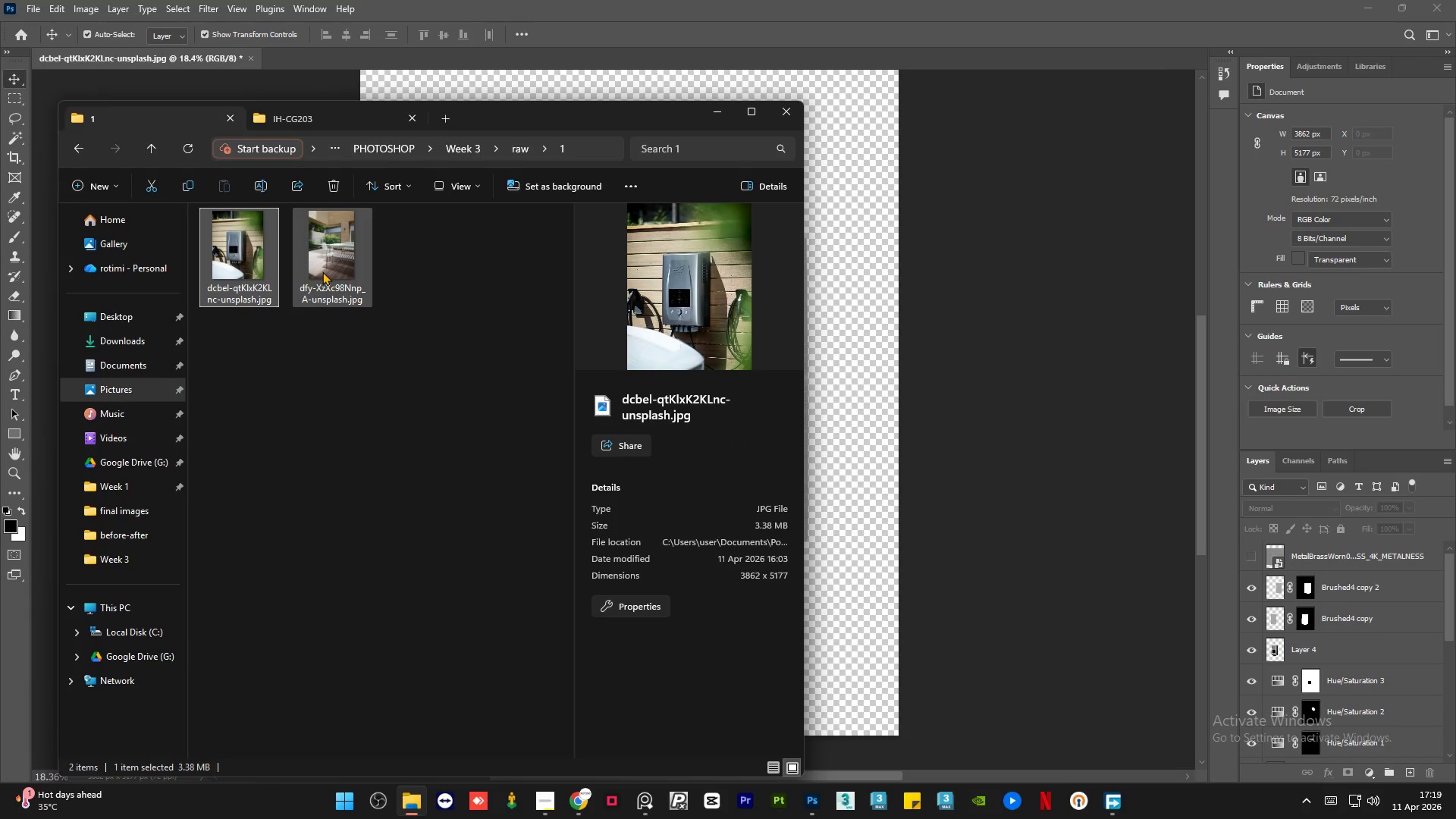 
double_click([322, 271])
 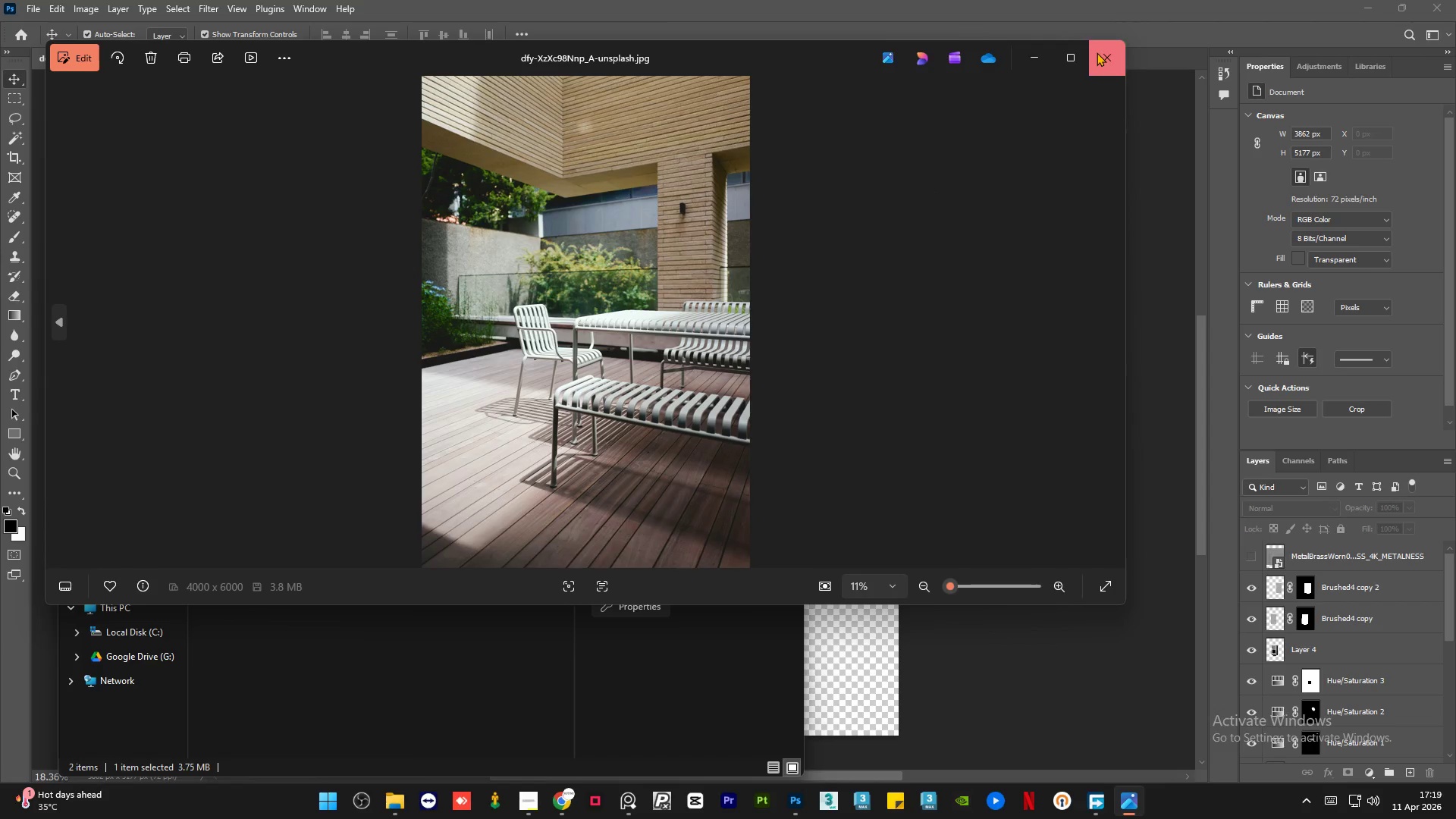 
left_click([716, 115])
 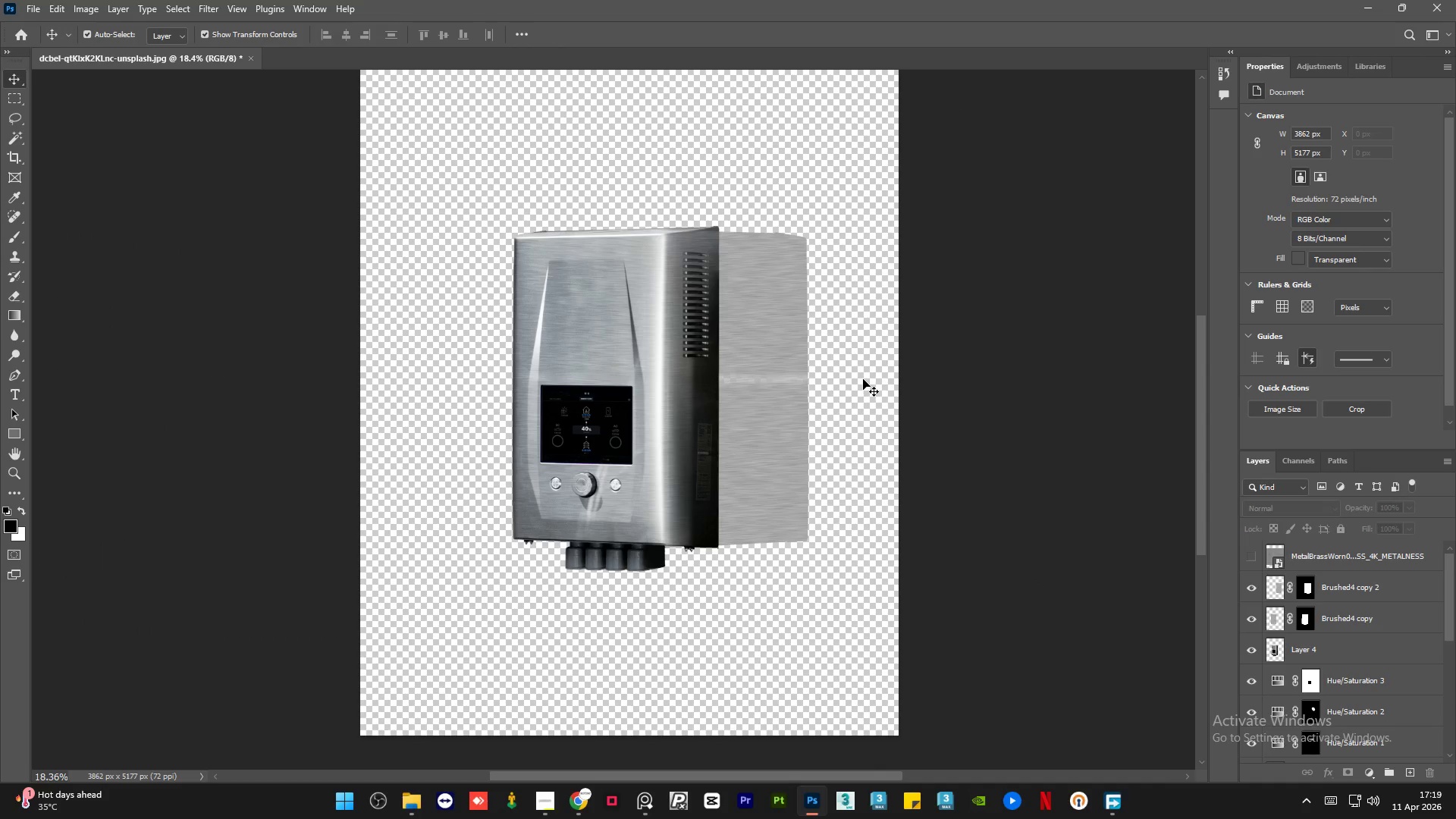 
hold_key(key=AltLeft, duration=1.52)
scroll: coordinate [664, 368], scroll_direction: up, amount: 8.0
 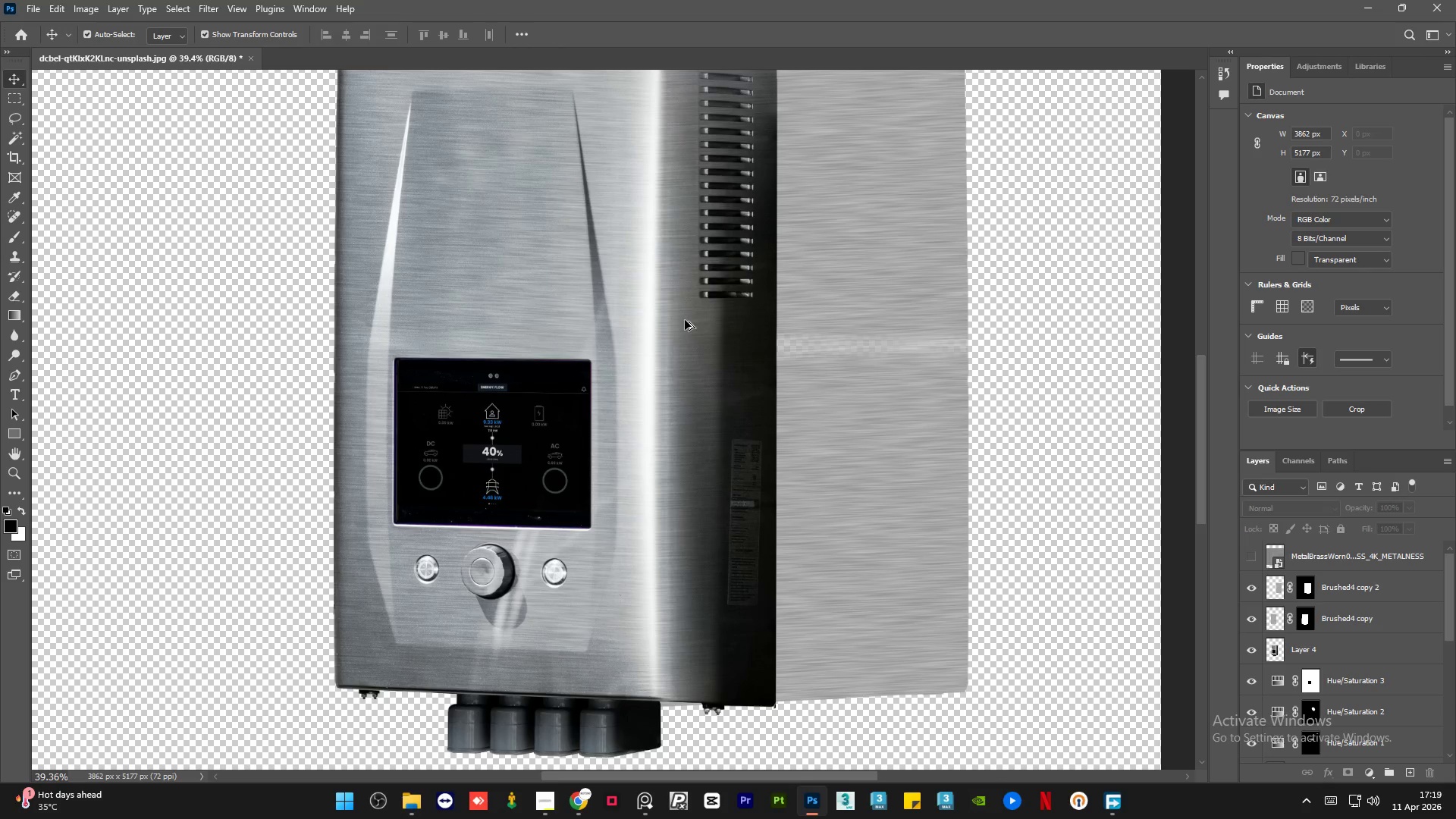 
hold_key(key=AltLeft, duration=1.5)
 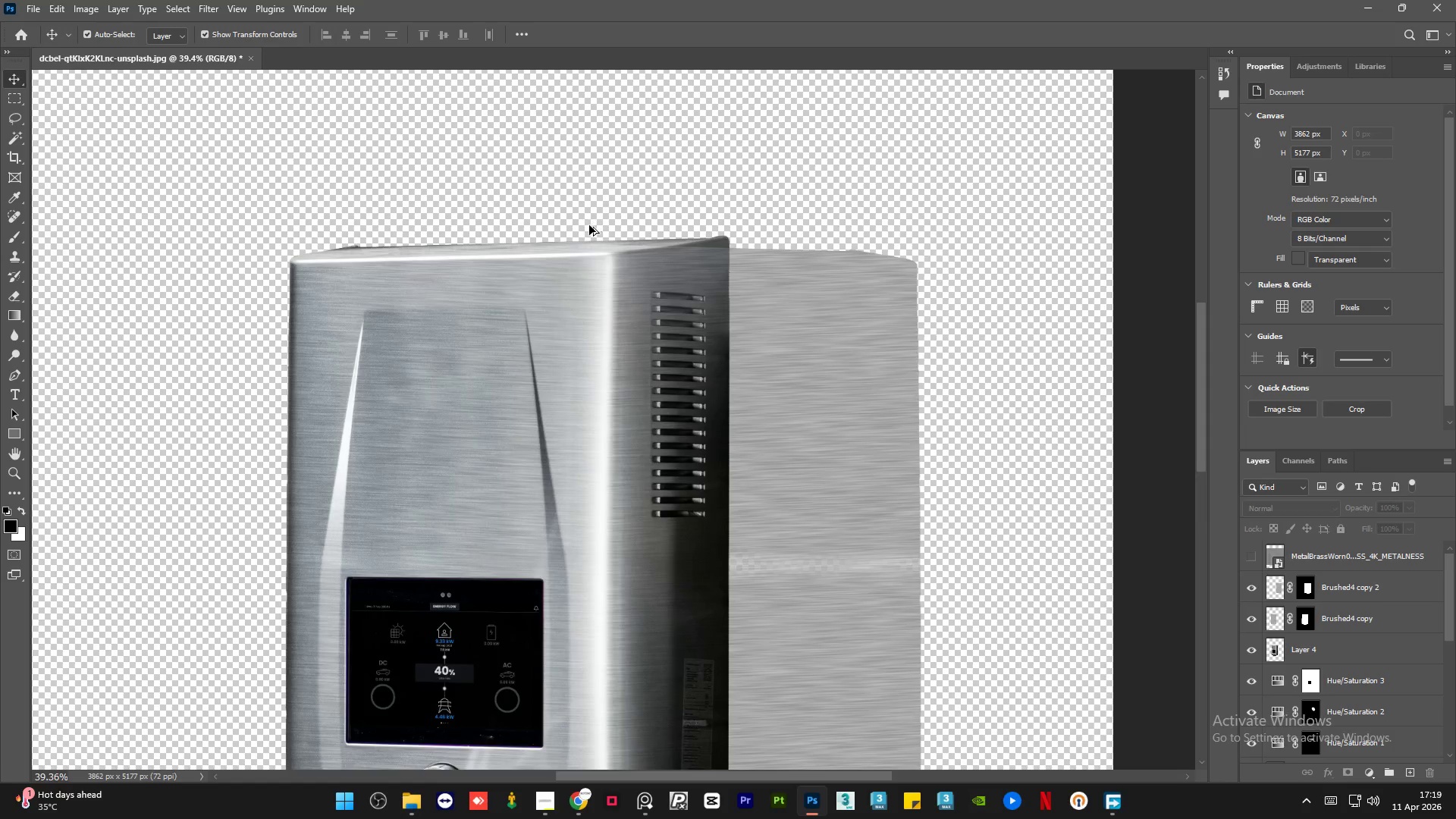 
key(Alt+AltLeft)
 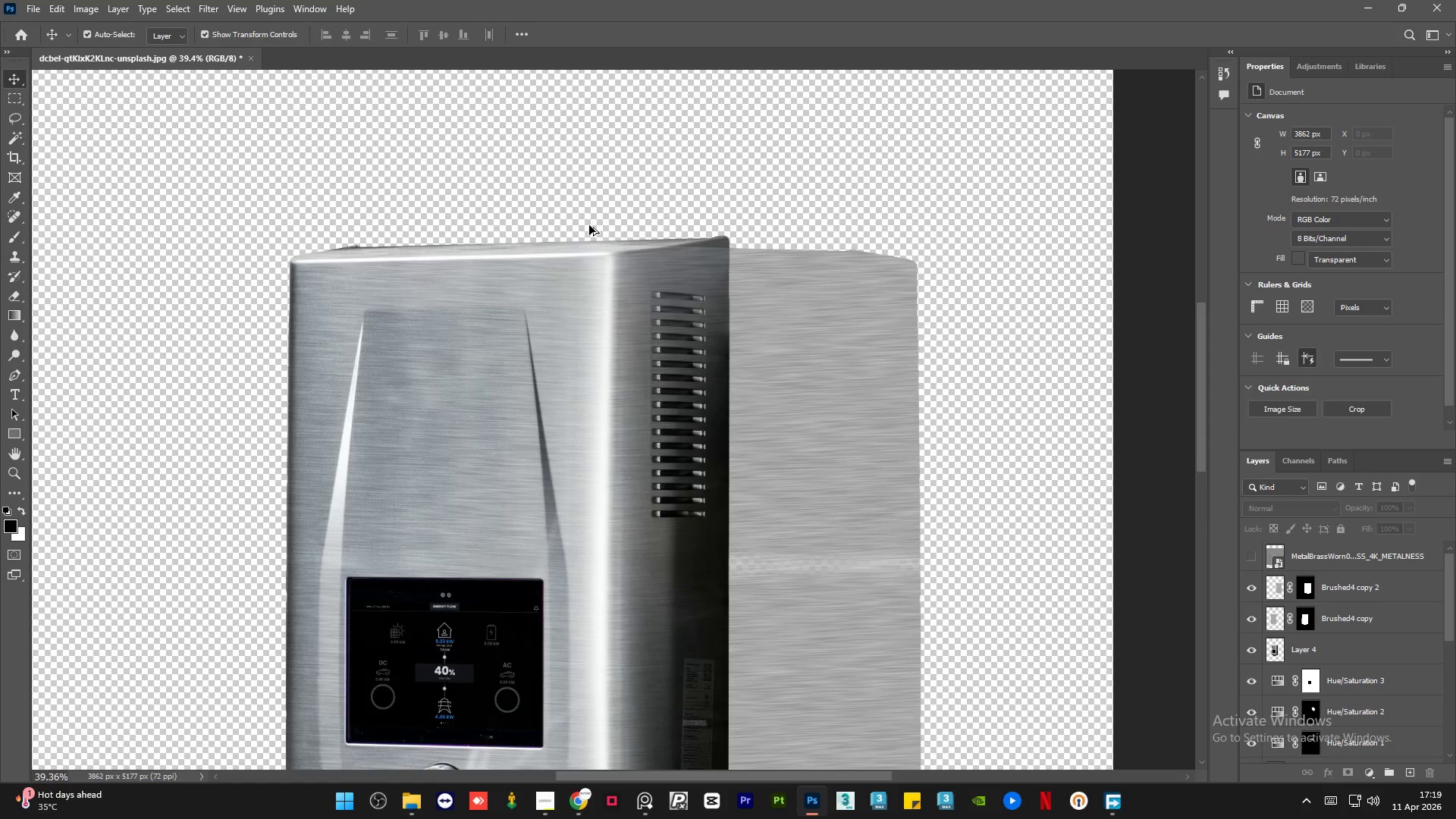 
scroll: coordinate [745, 220], scroll_direction: none, amount: 0.0
 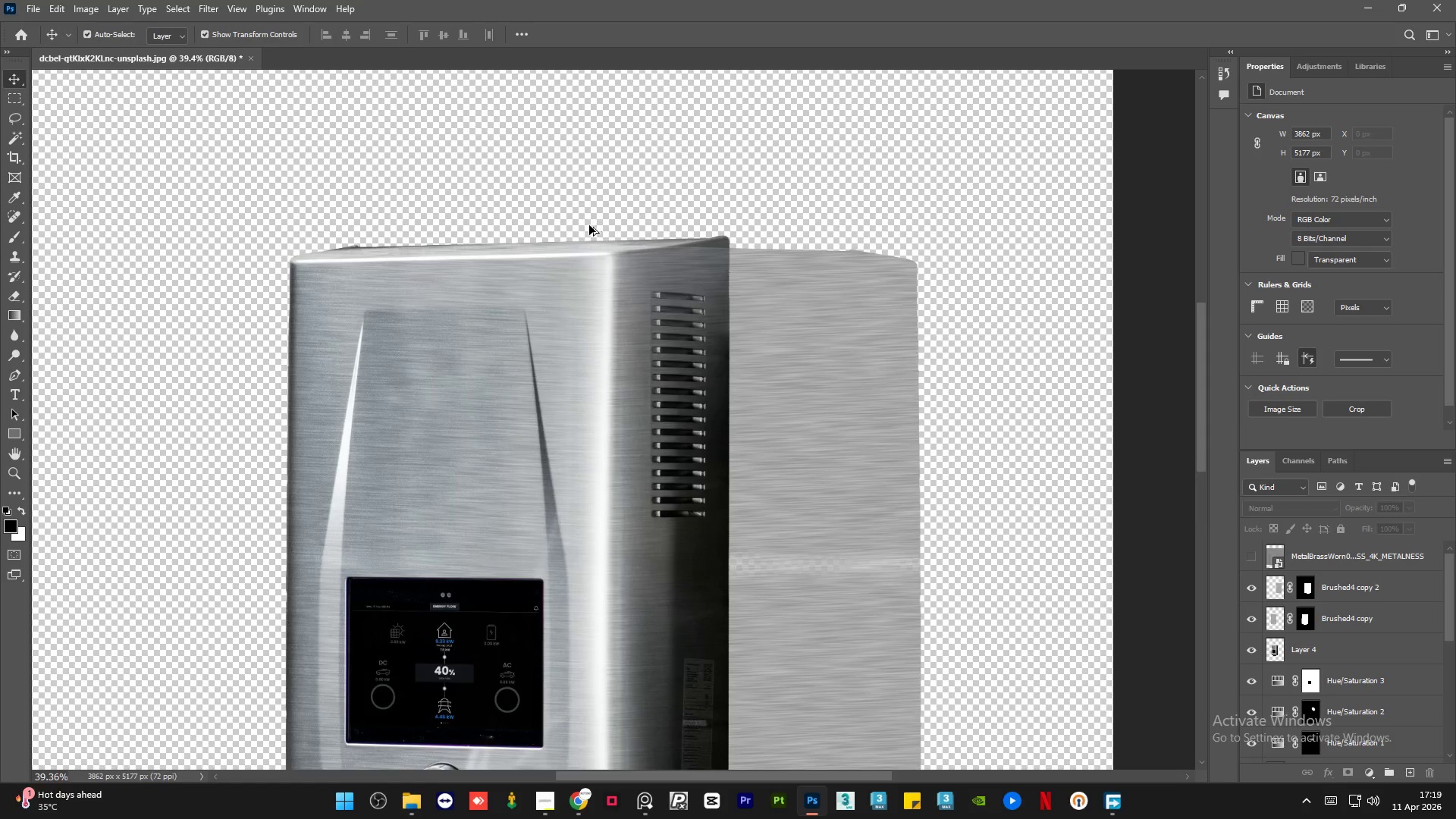 
key(Alt+AltLeft)
 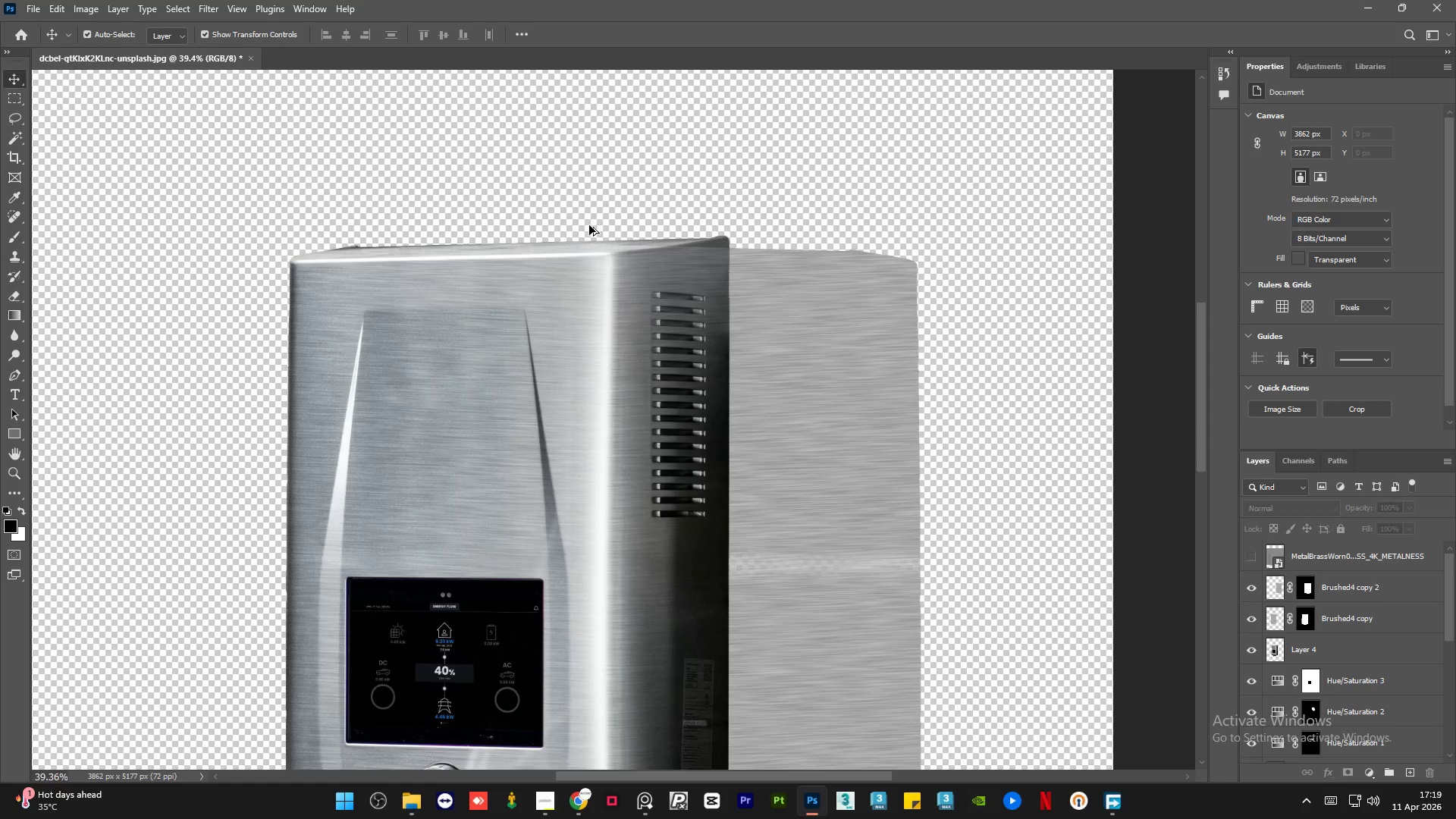 
key(Alt+AltLeft)
 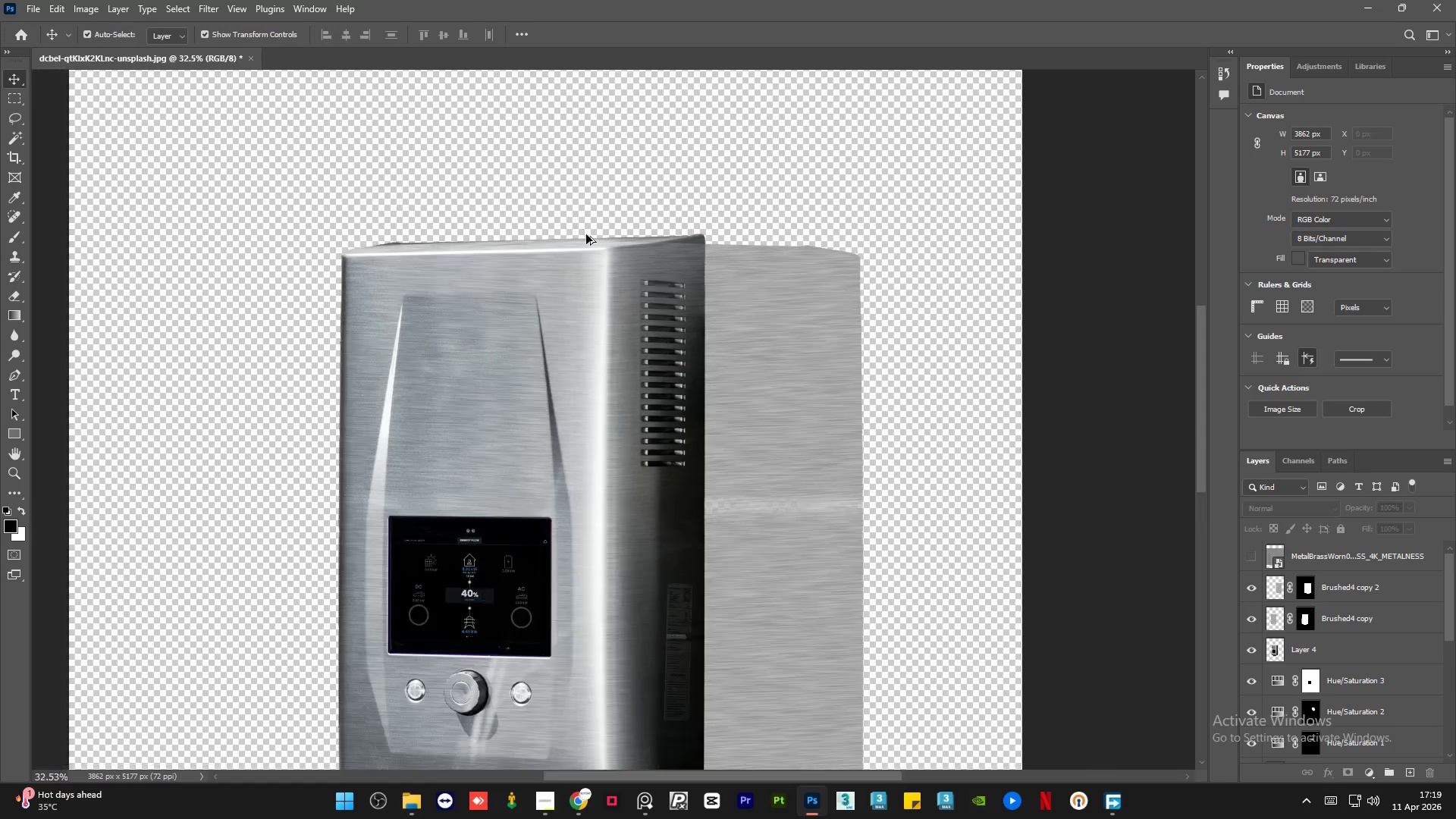 
key(Alt+AltLeft)
 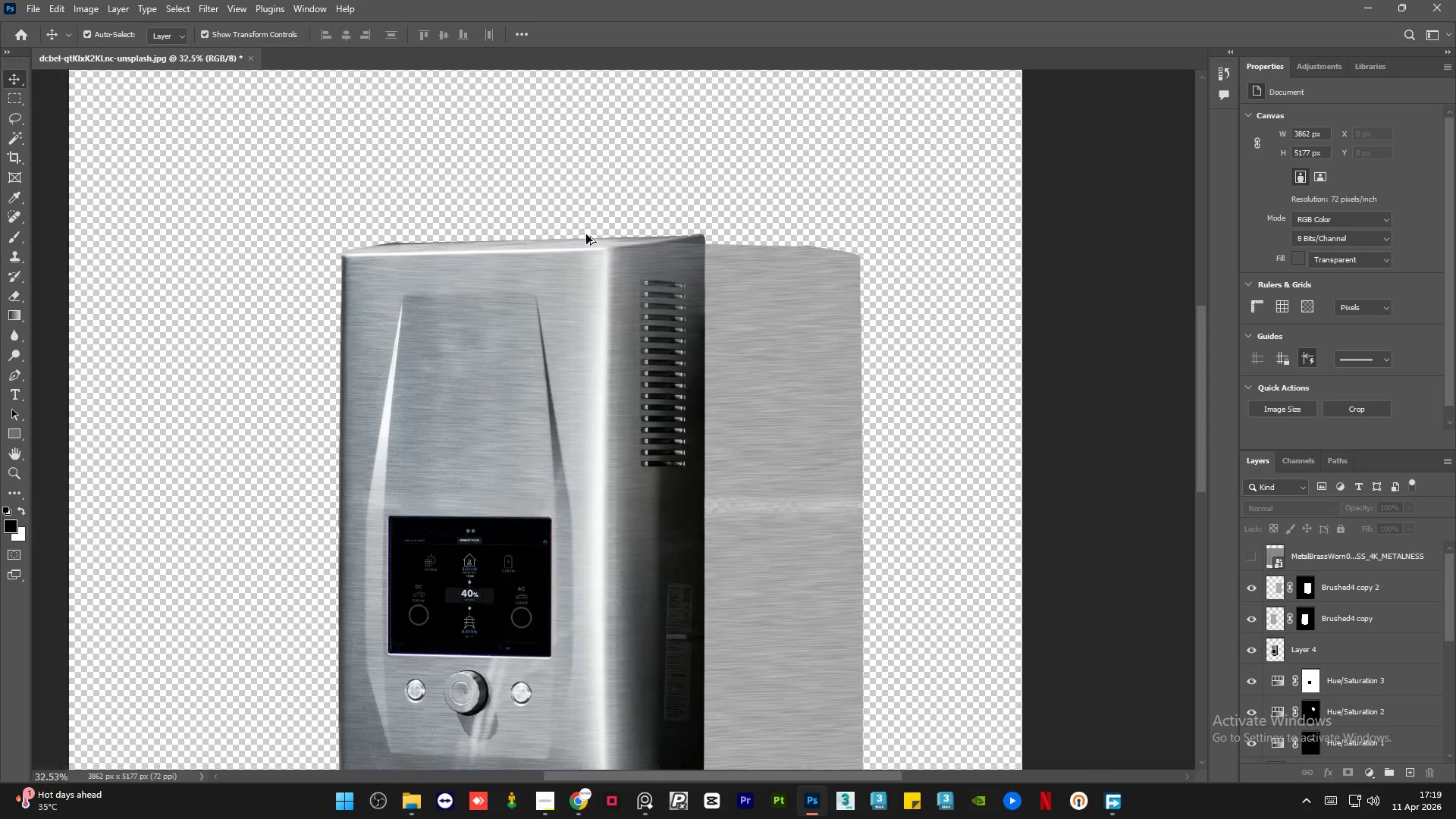 
key(Alt+AltLeft)
 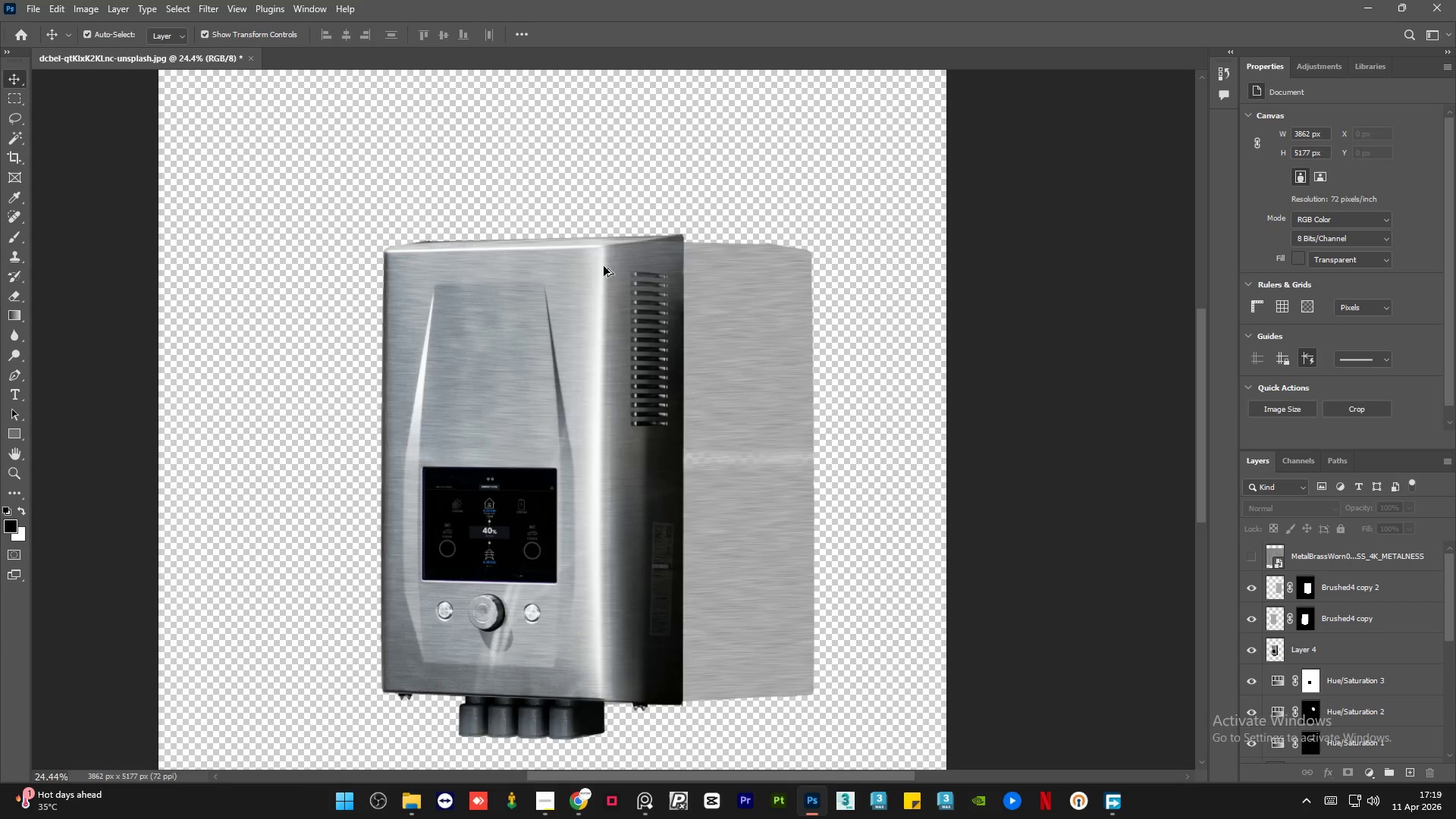 
key(Alt+AltLeft)
 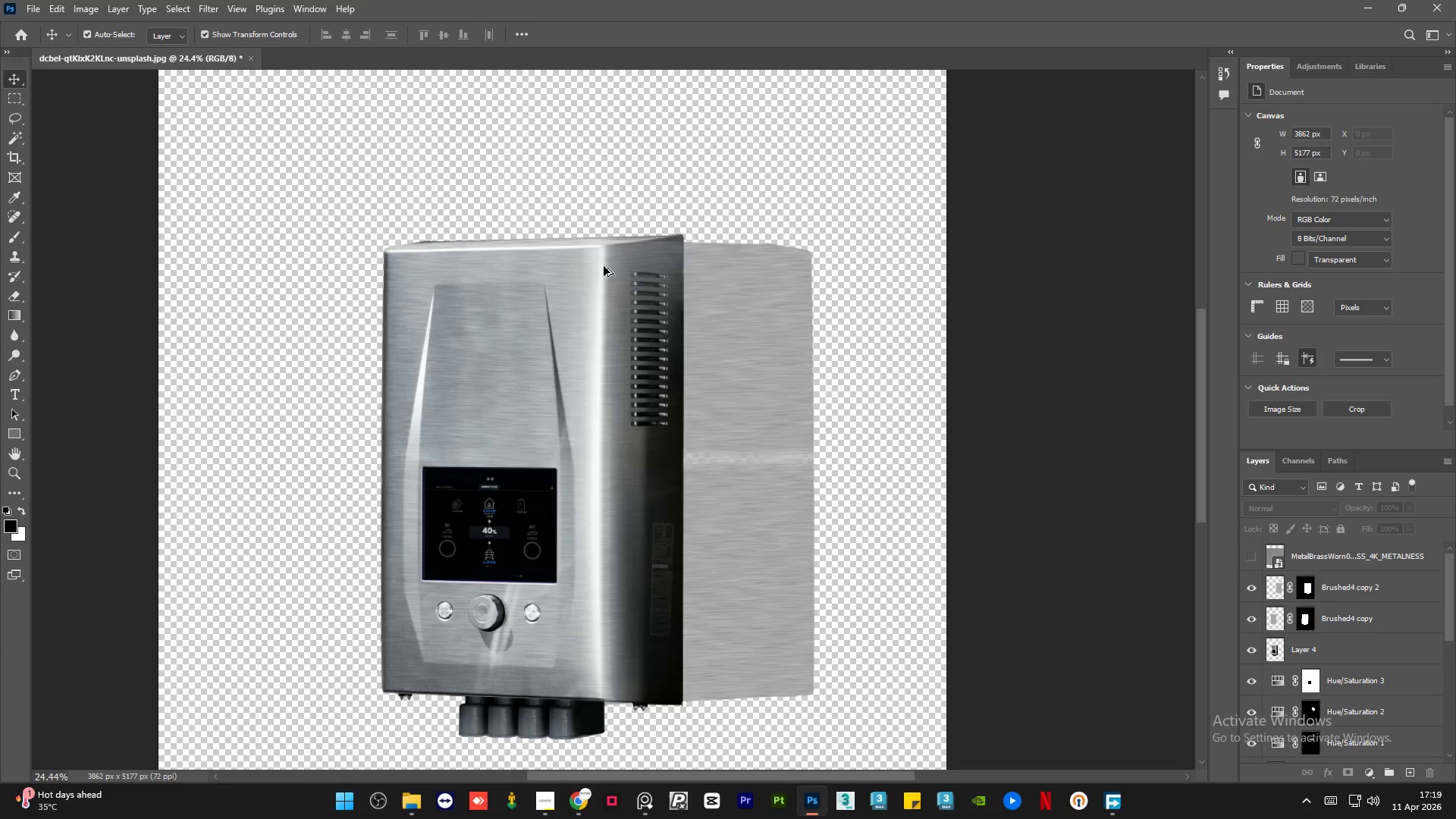 
key(Alt+AltLeft)
 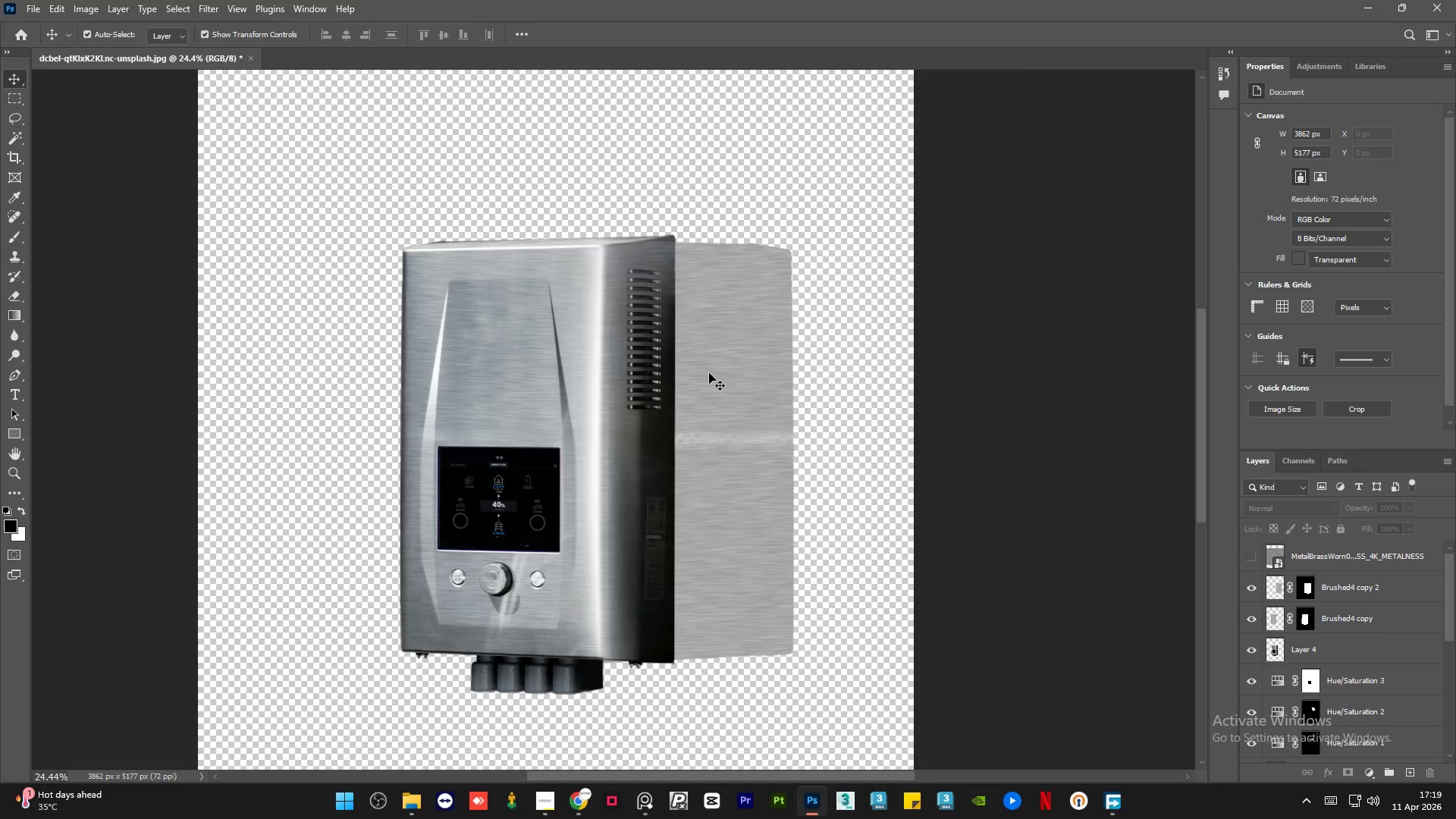 
left_click([709, 373])
 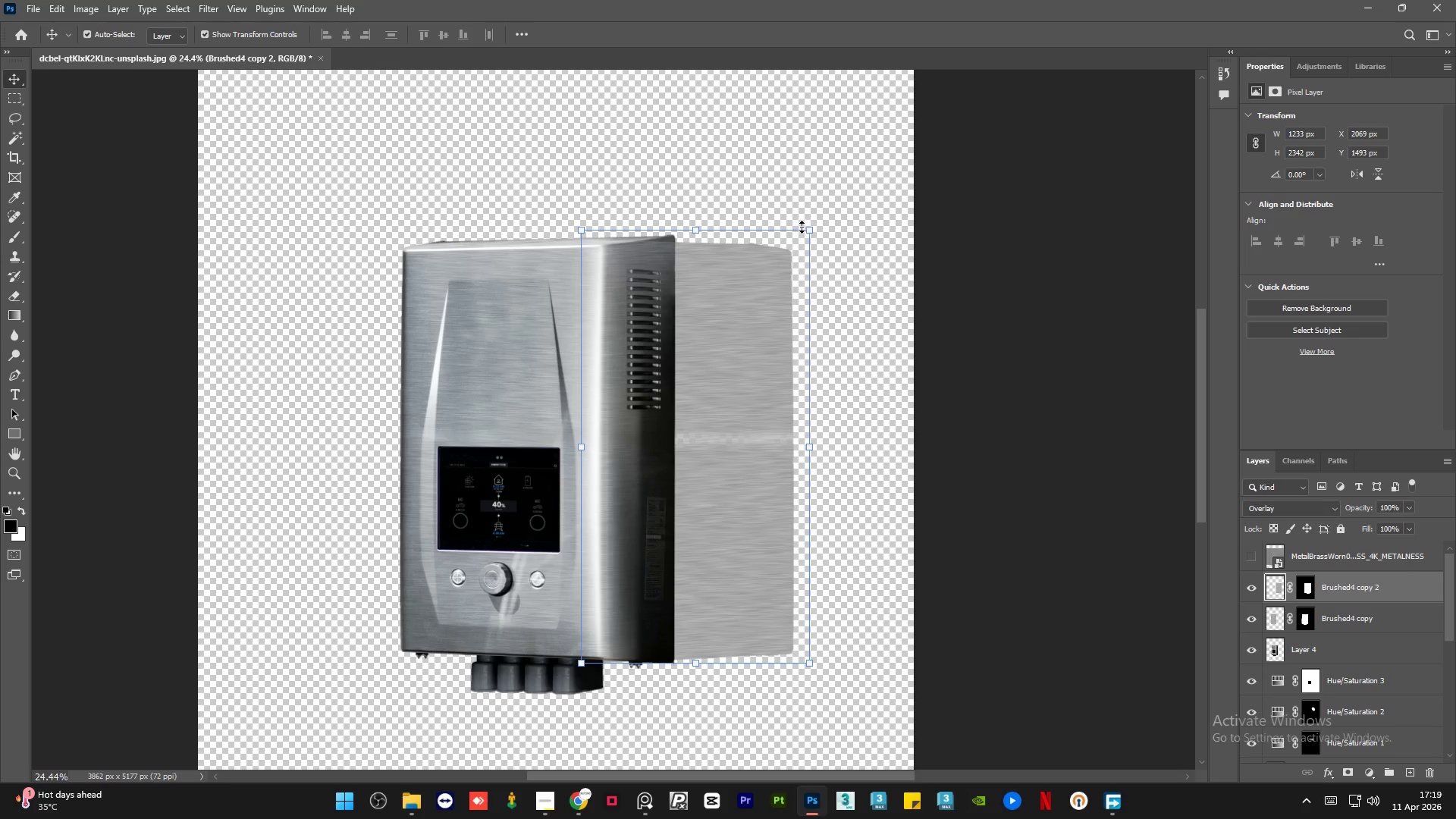 
scroll: coordinate [588, 246], scroll_direction: down, amount: 5.0
 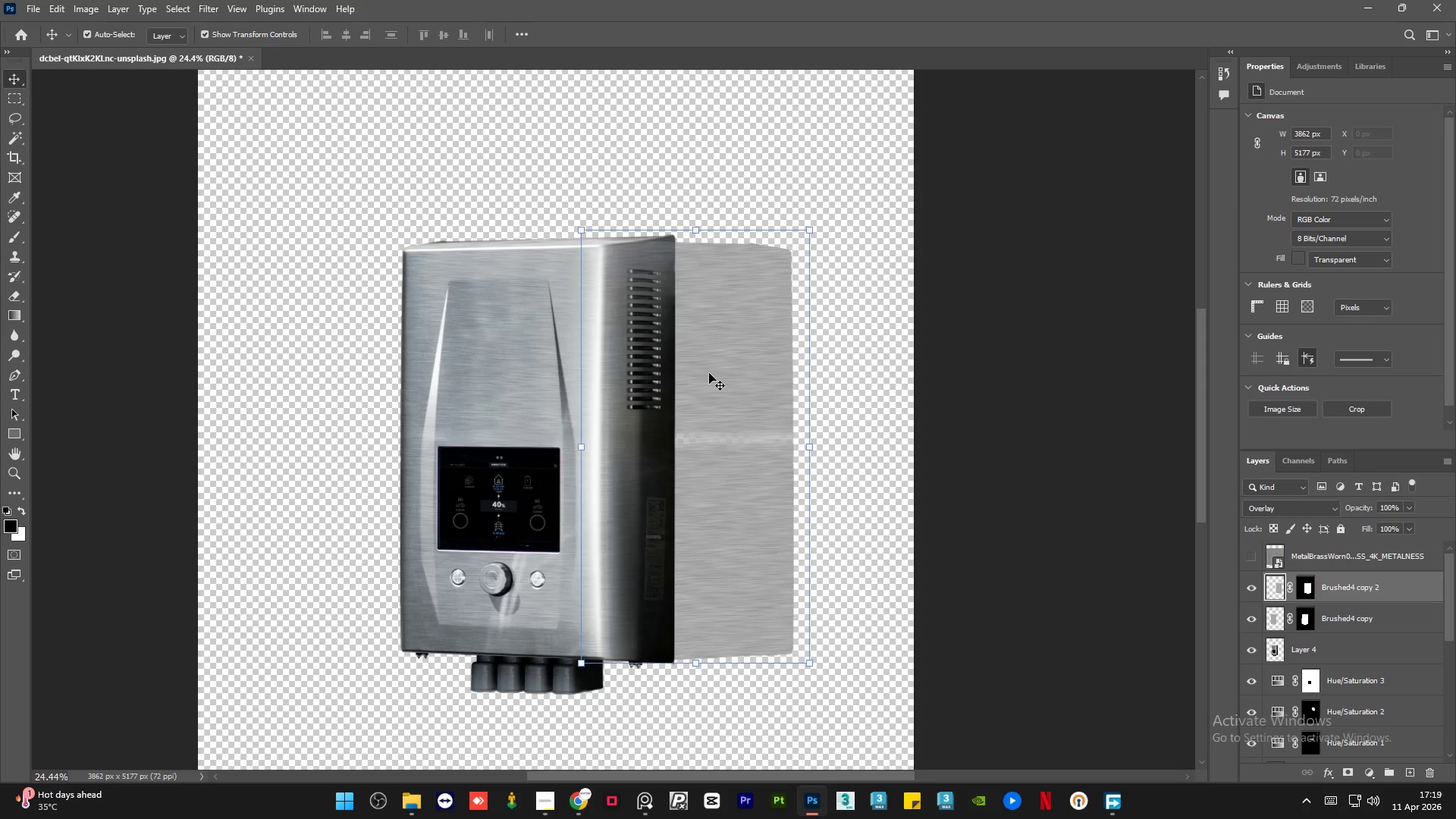 
left_click([810, 232])
 